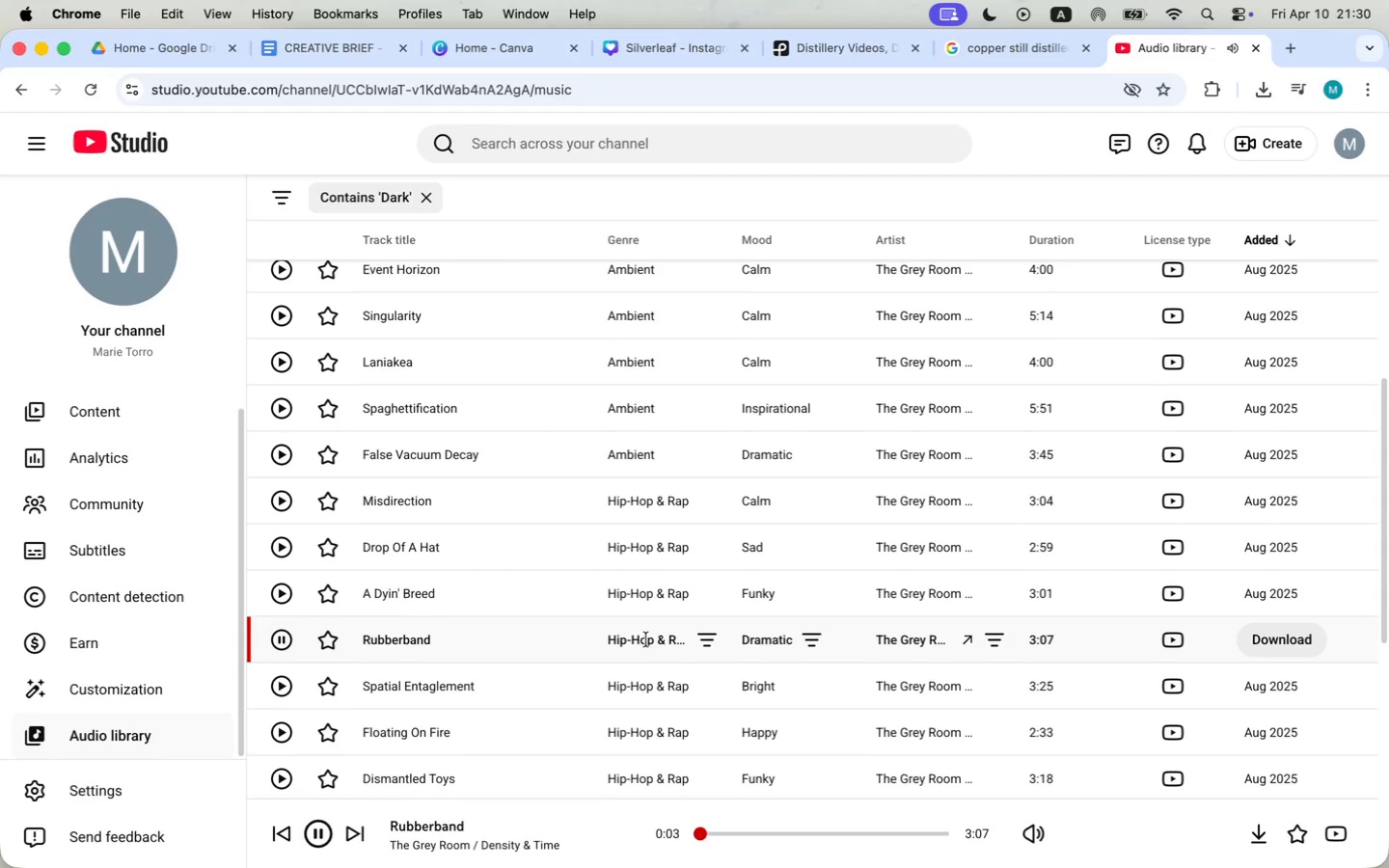 
scroll: coordinate [646, 648], scroll_direction: down, amount: 9.0
 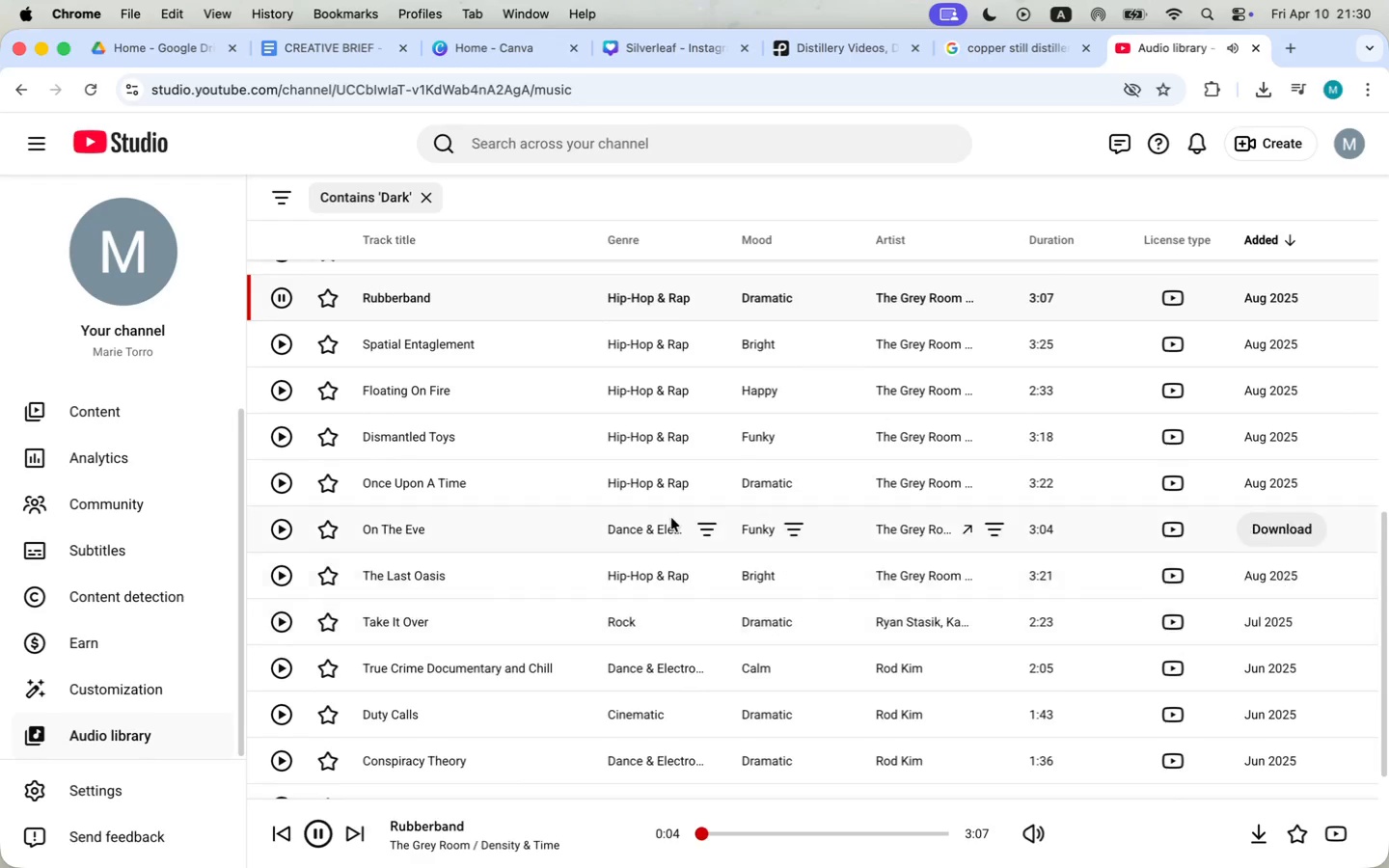 
left_click([272, 478])
 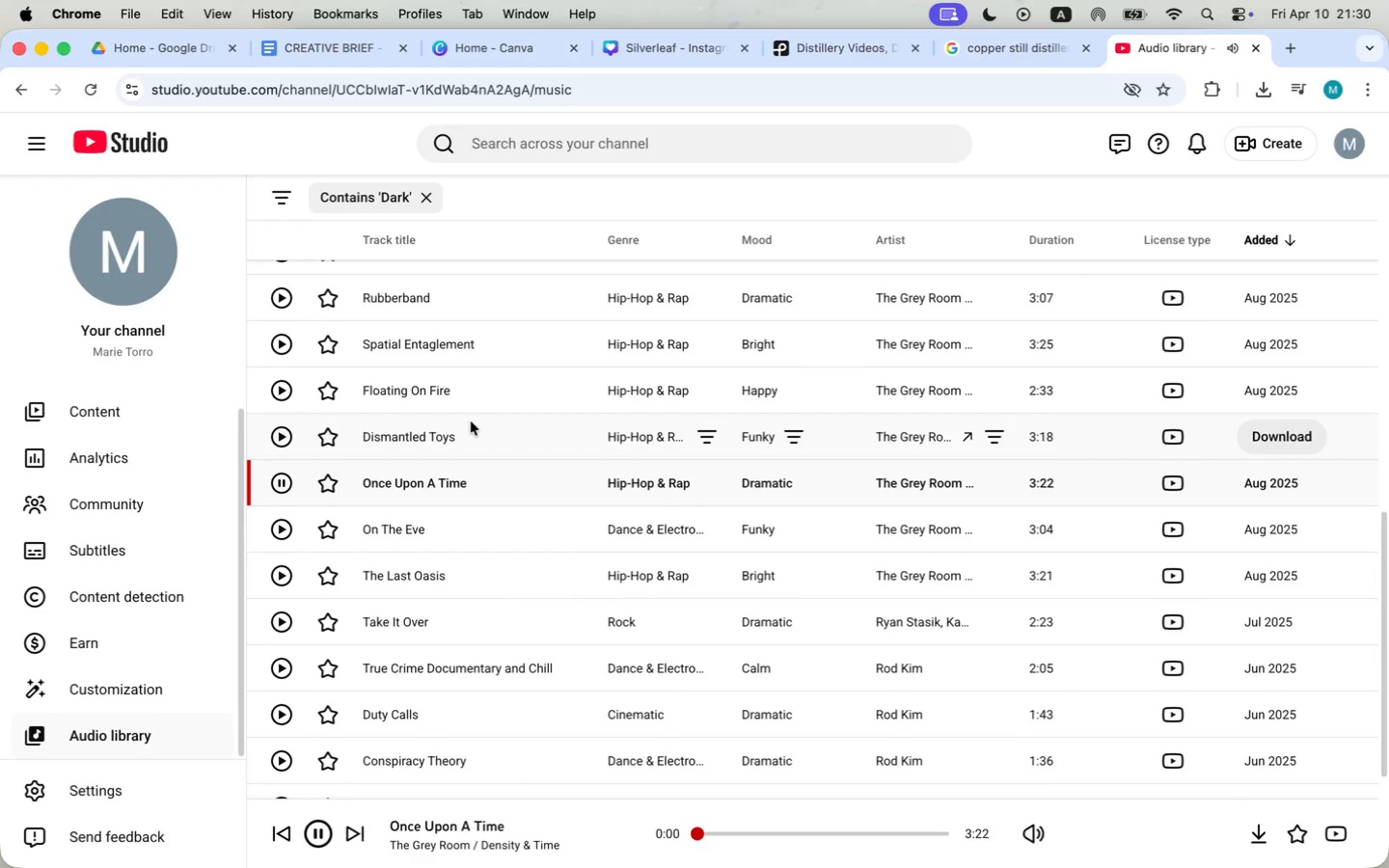 
scroll: coordinate [596, 448], scroll_direction: up, amount: 8.0
 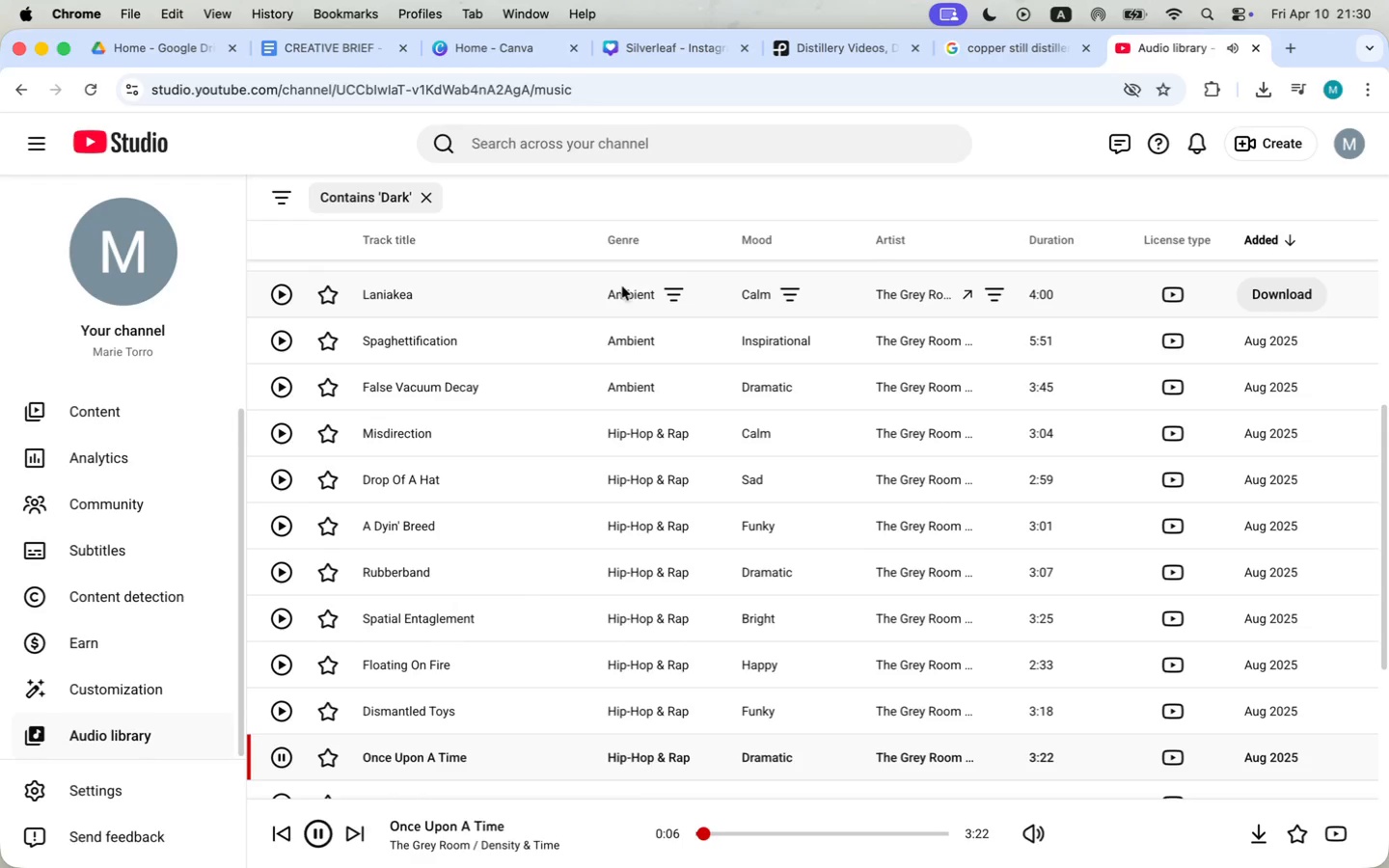 
left_click([275, 430])
 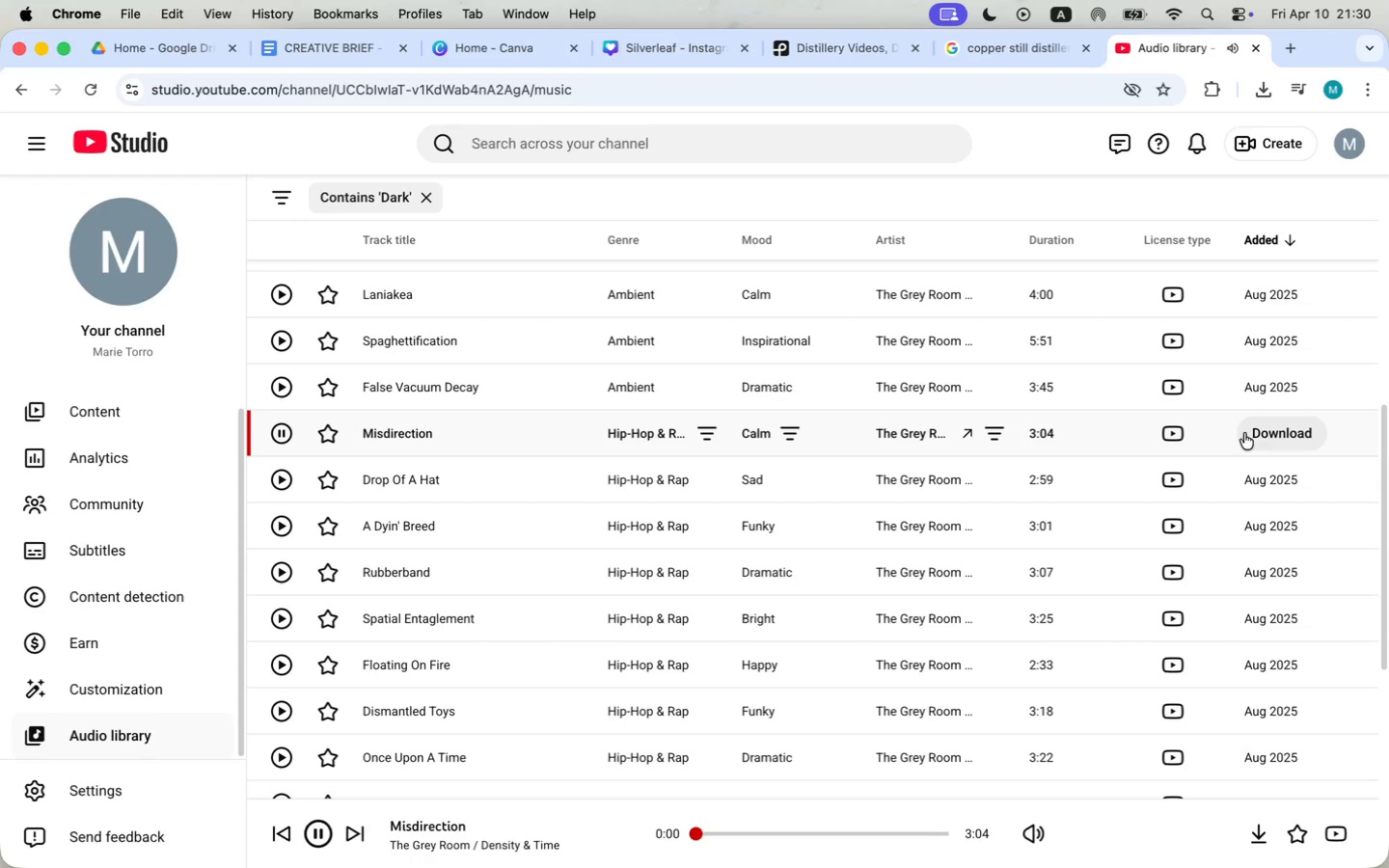 
left_click([1255, 436])
 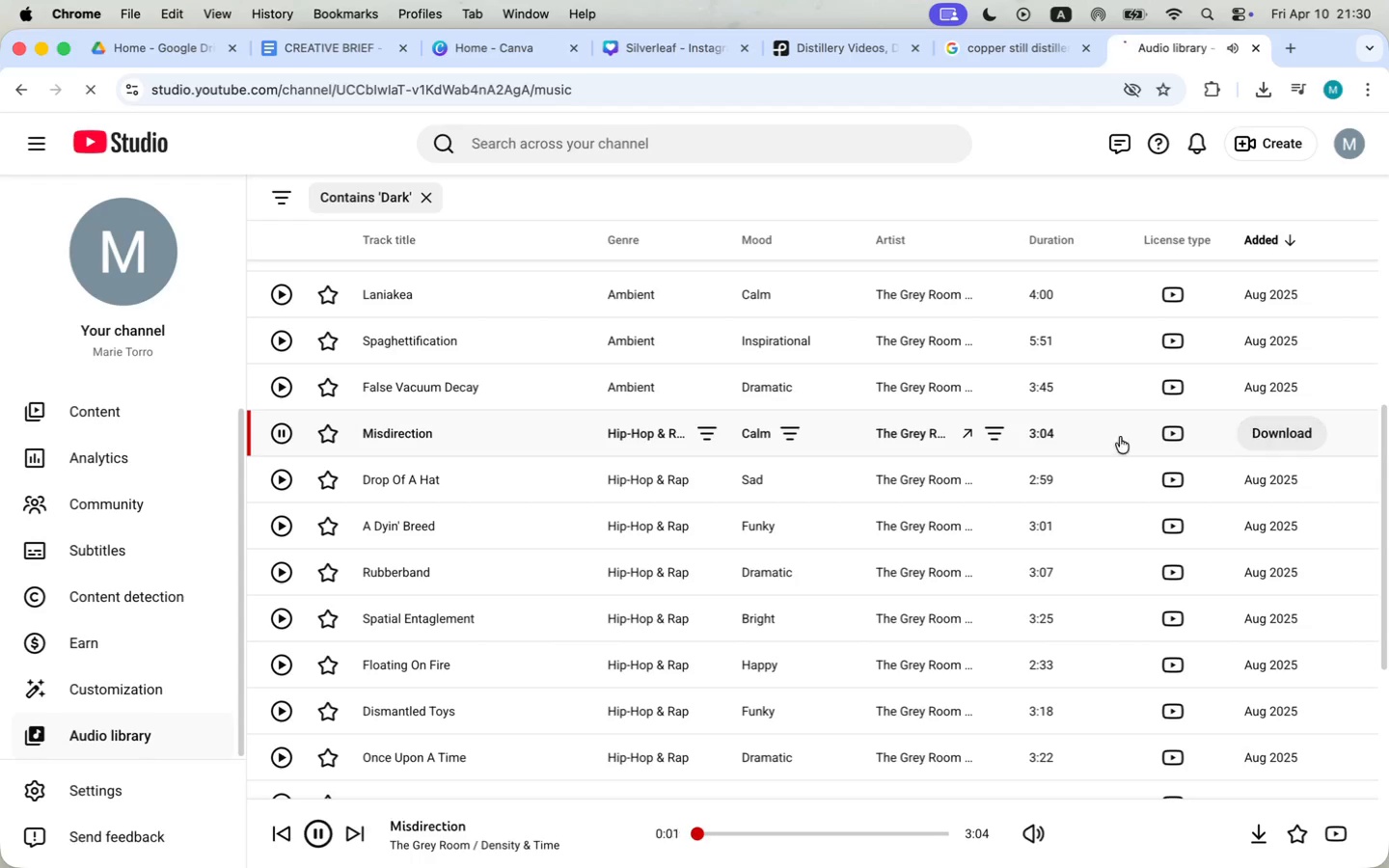 
mouse_move([866, 396])
 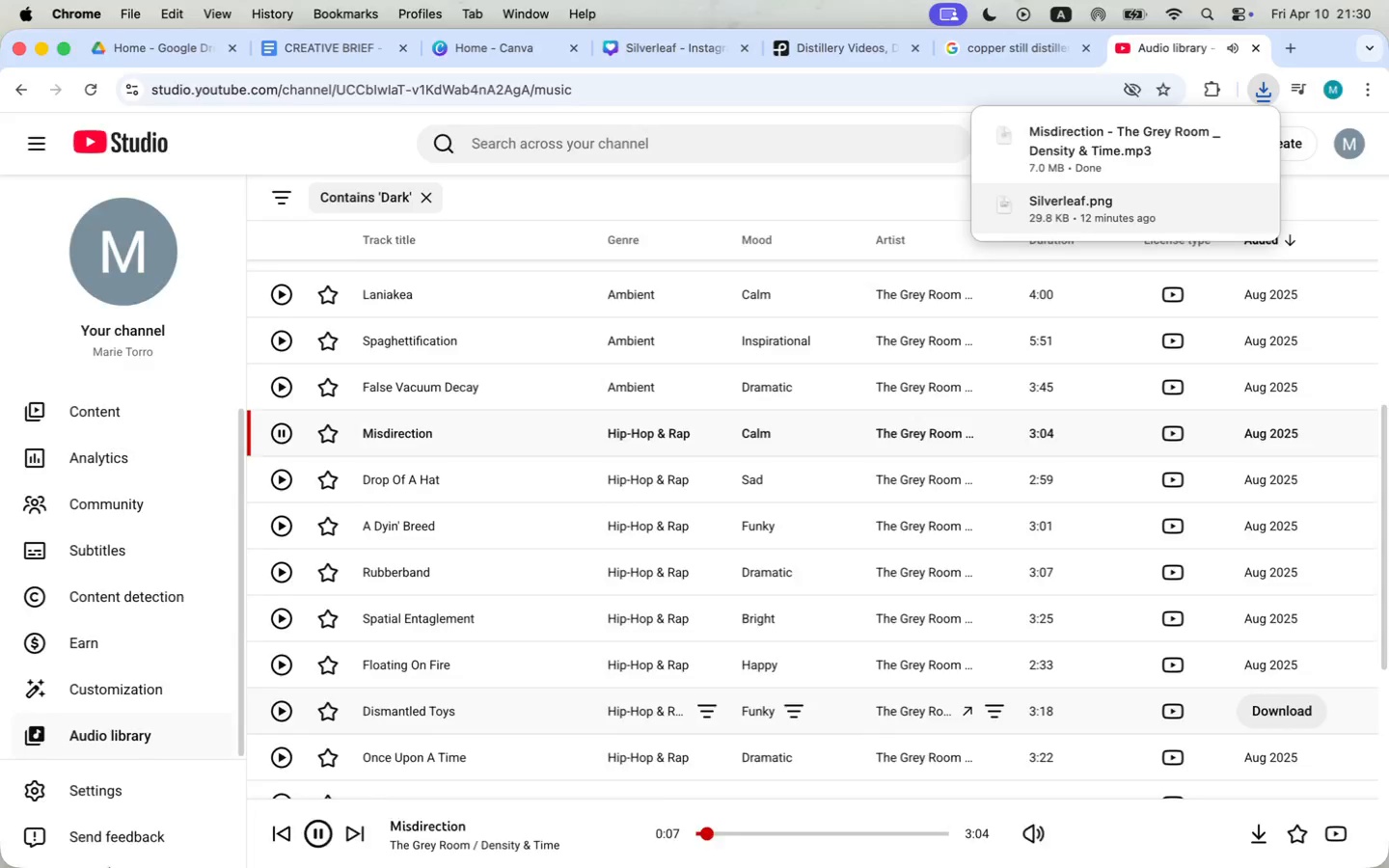 
left_click([1153, 343])
 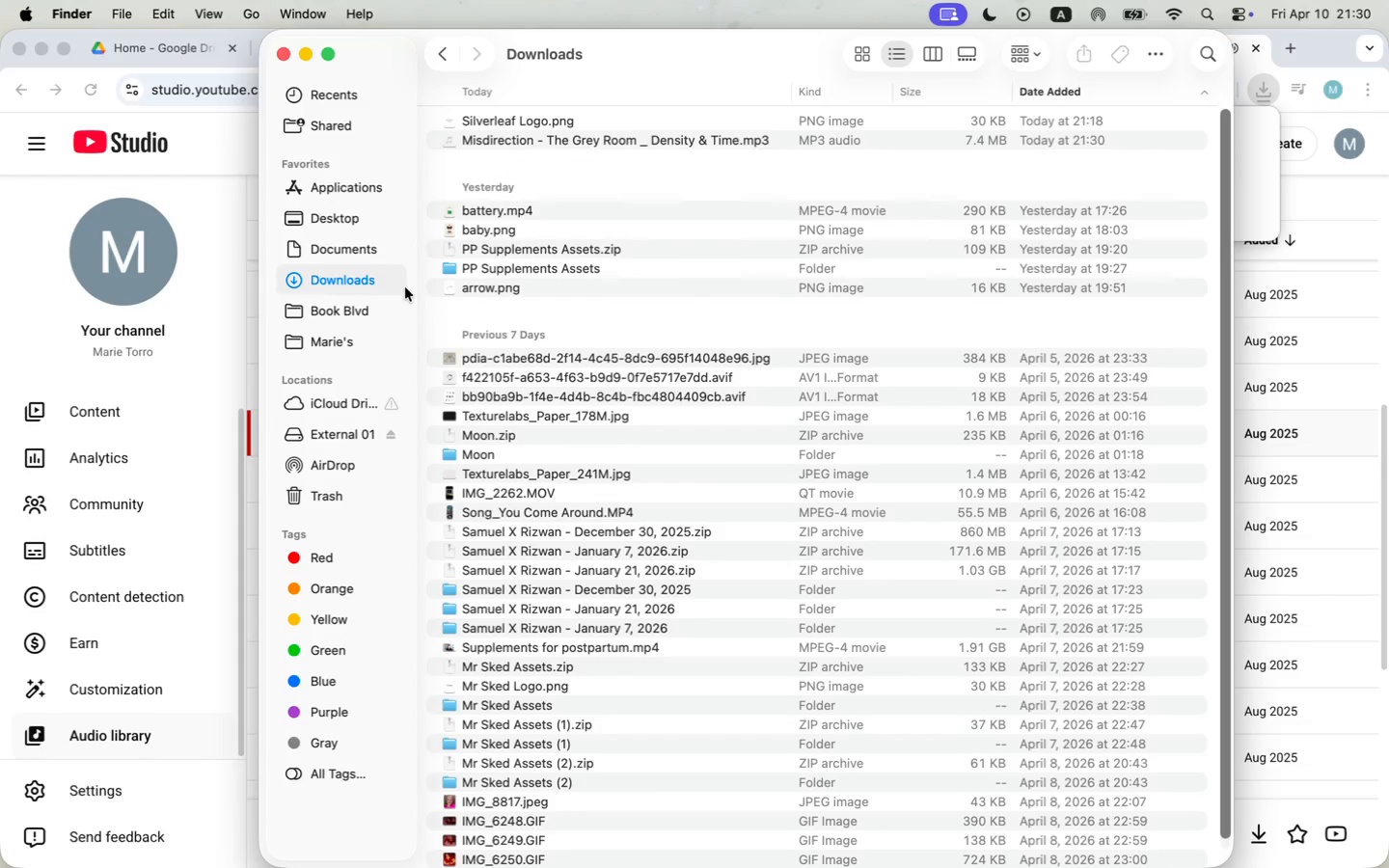 
right_click([504, 131])
 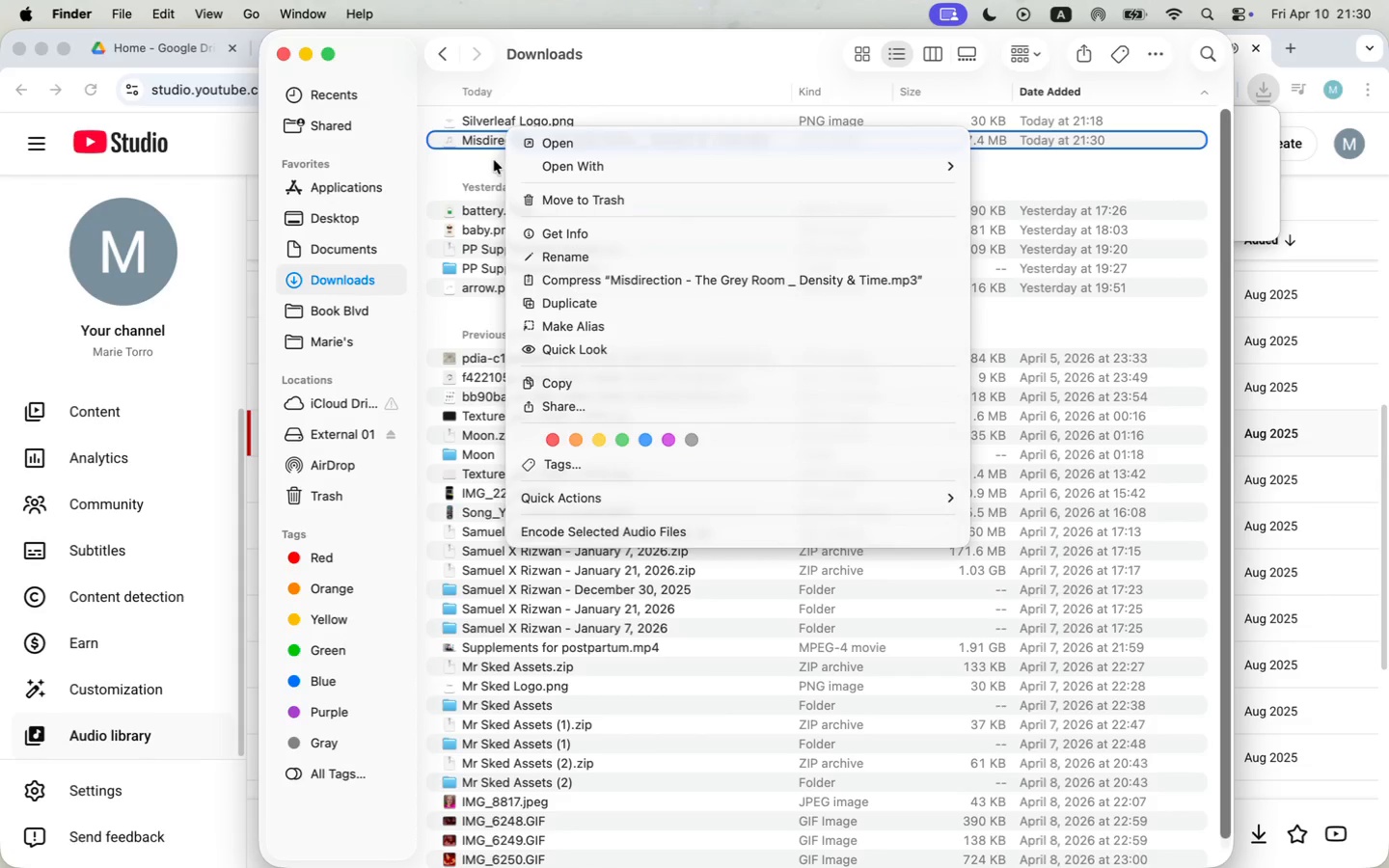 
left_click([466, 172])
 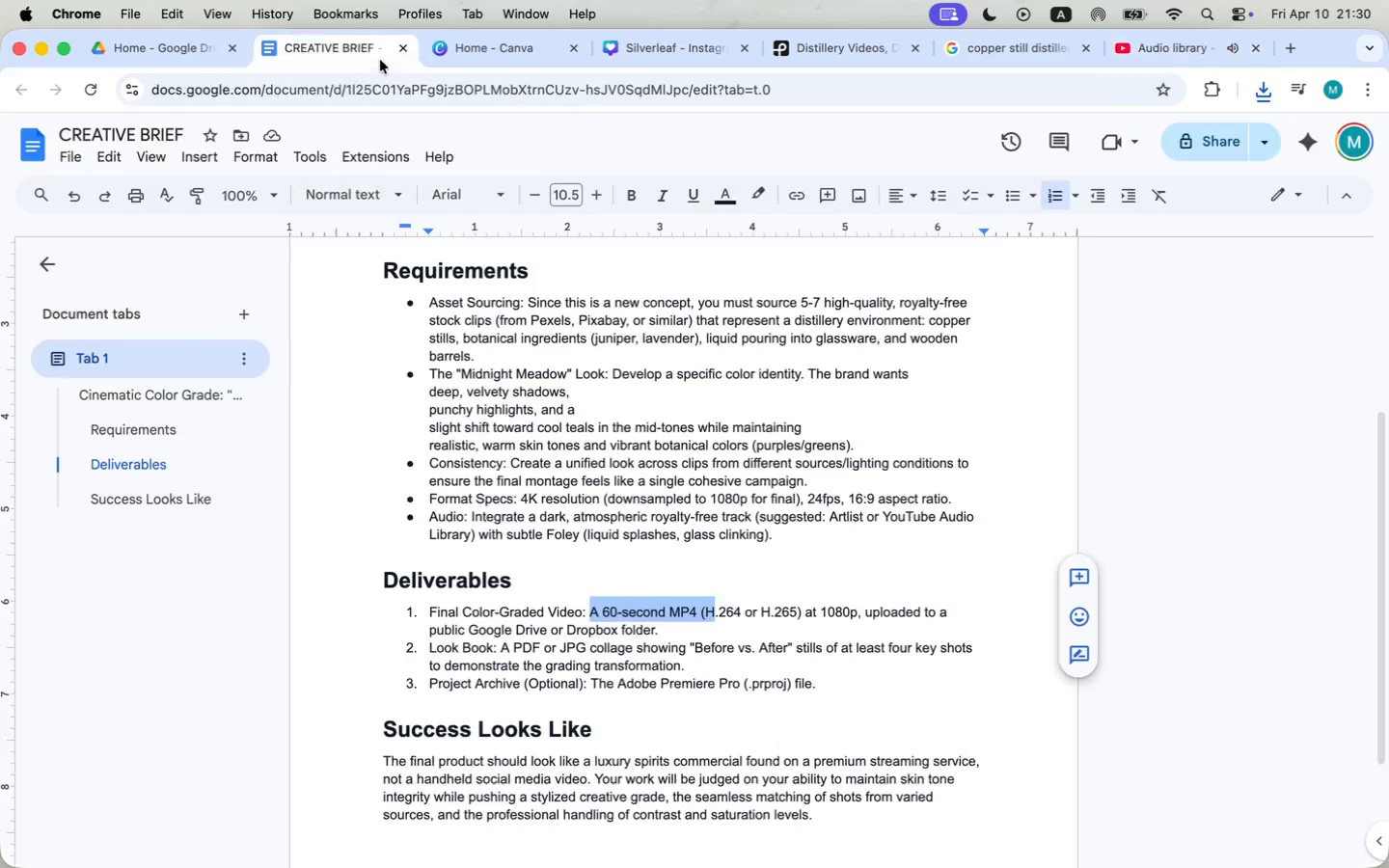 
left_click([1251, 49])
 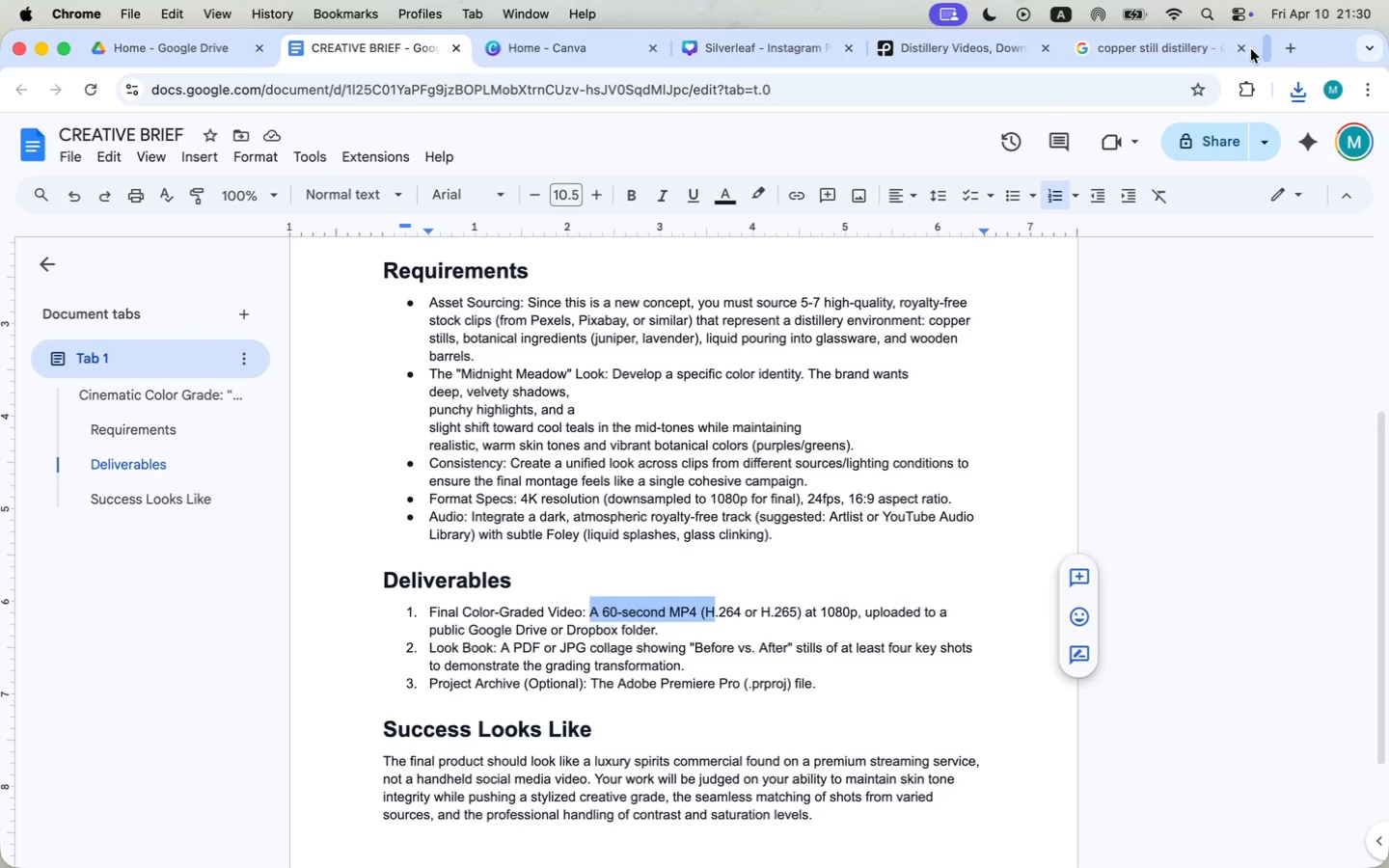 
left_click([1251, 49])
 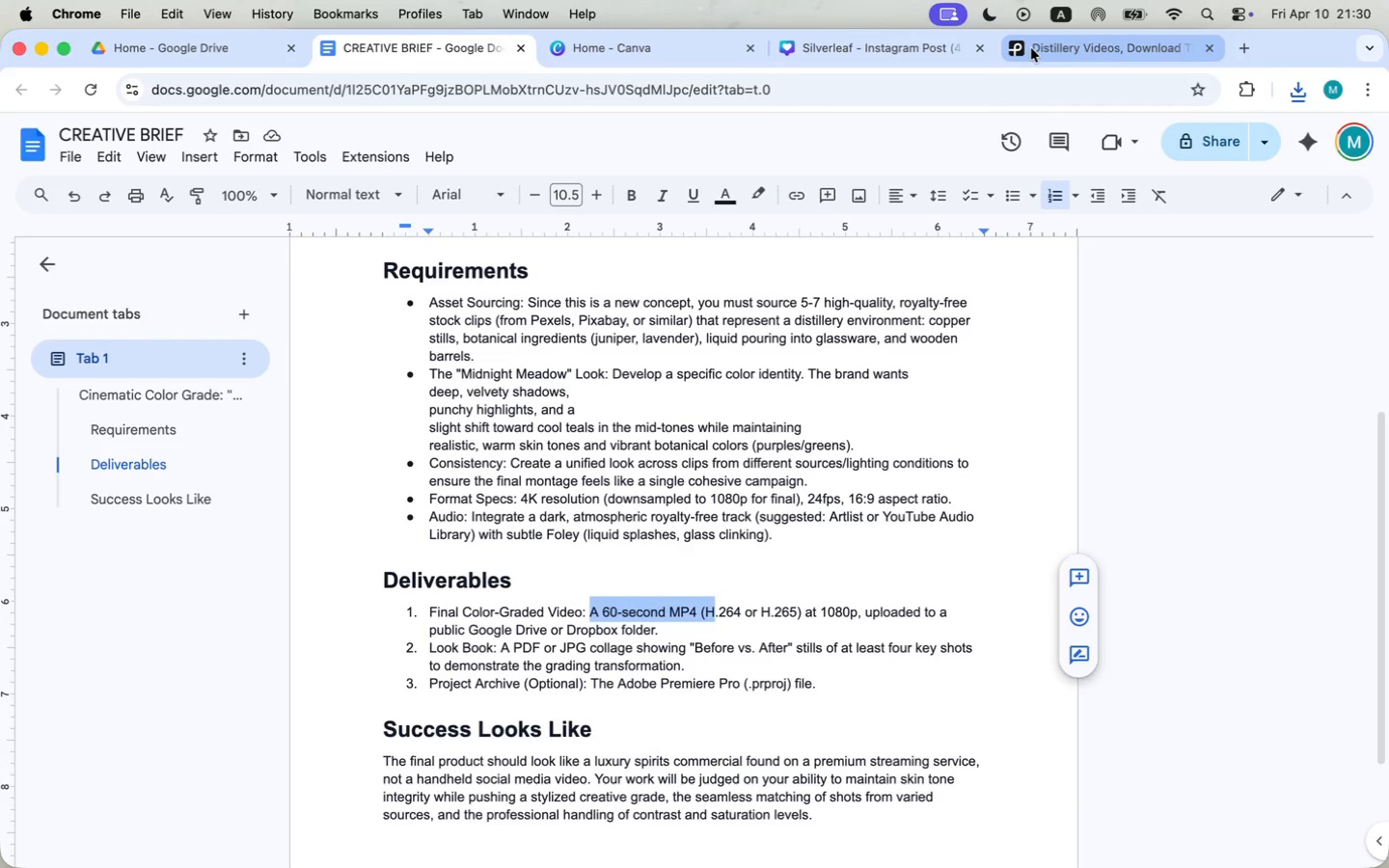 
key(Meta+Space)
 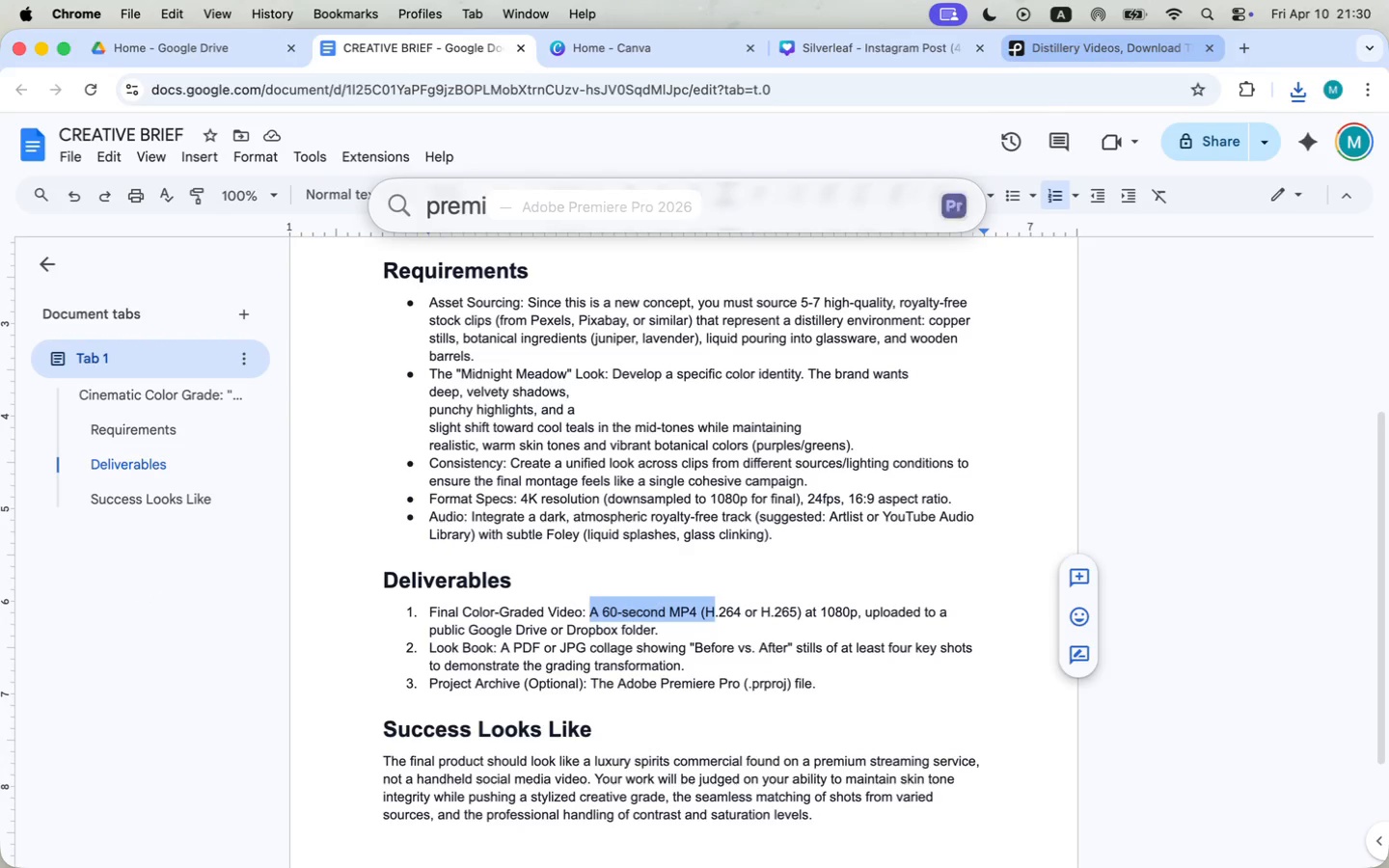 
type(premiere)
 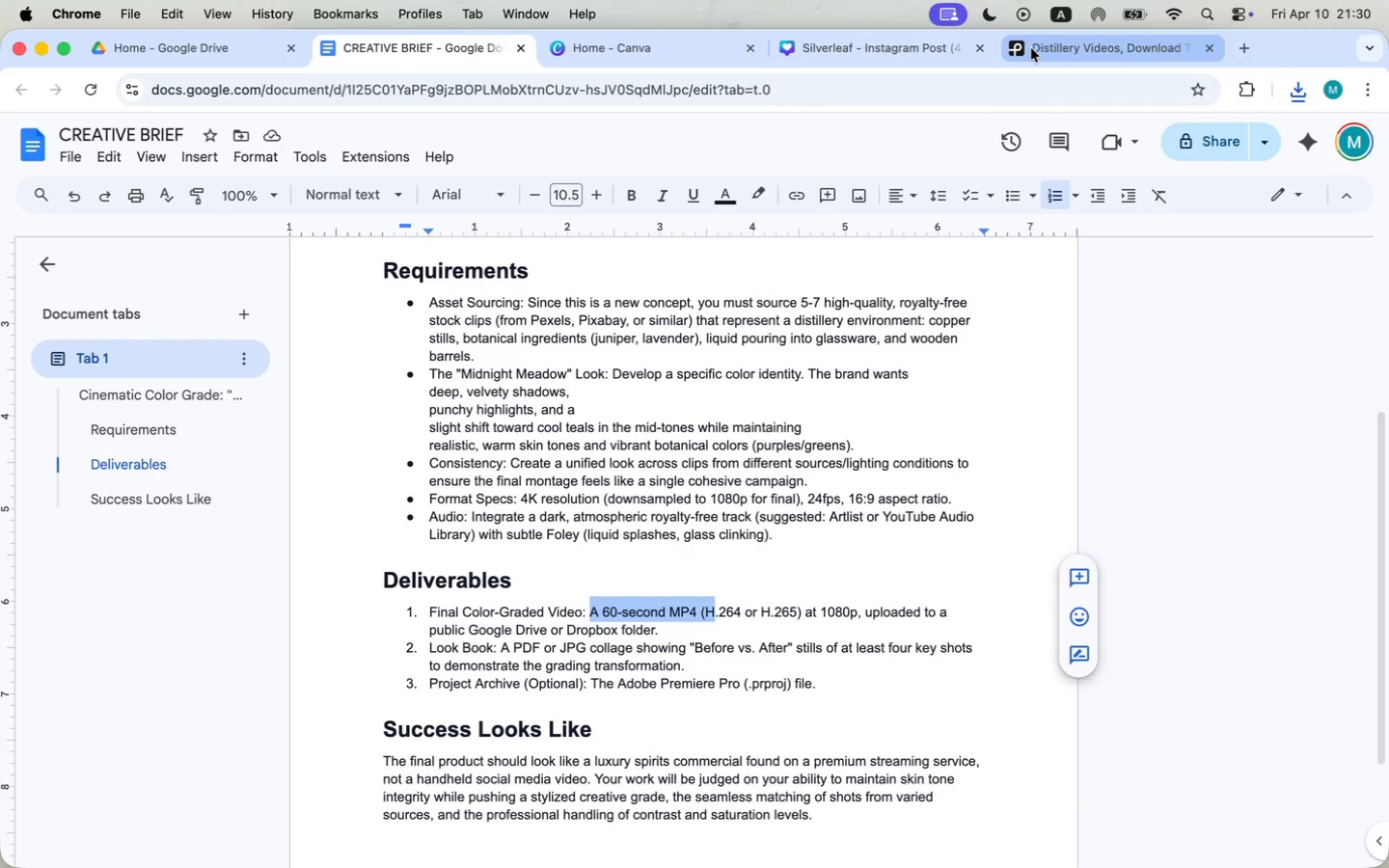 
key(Enter)
 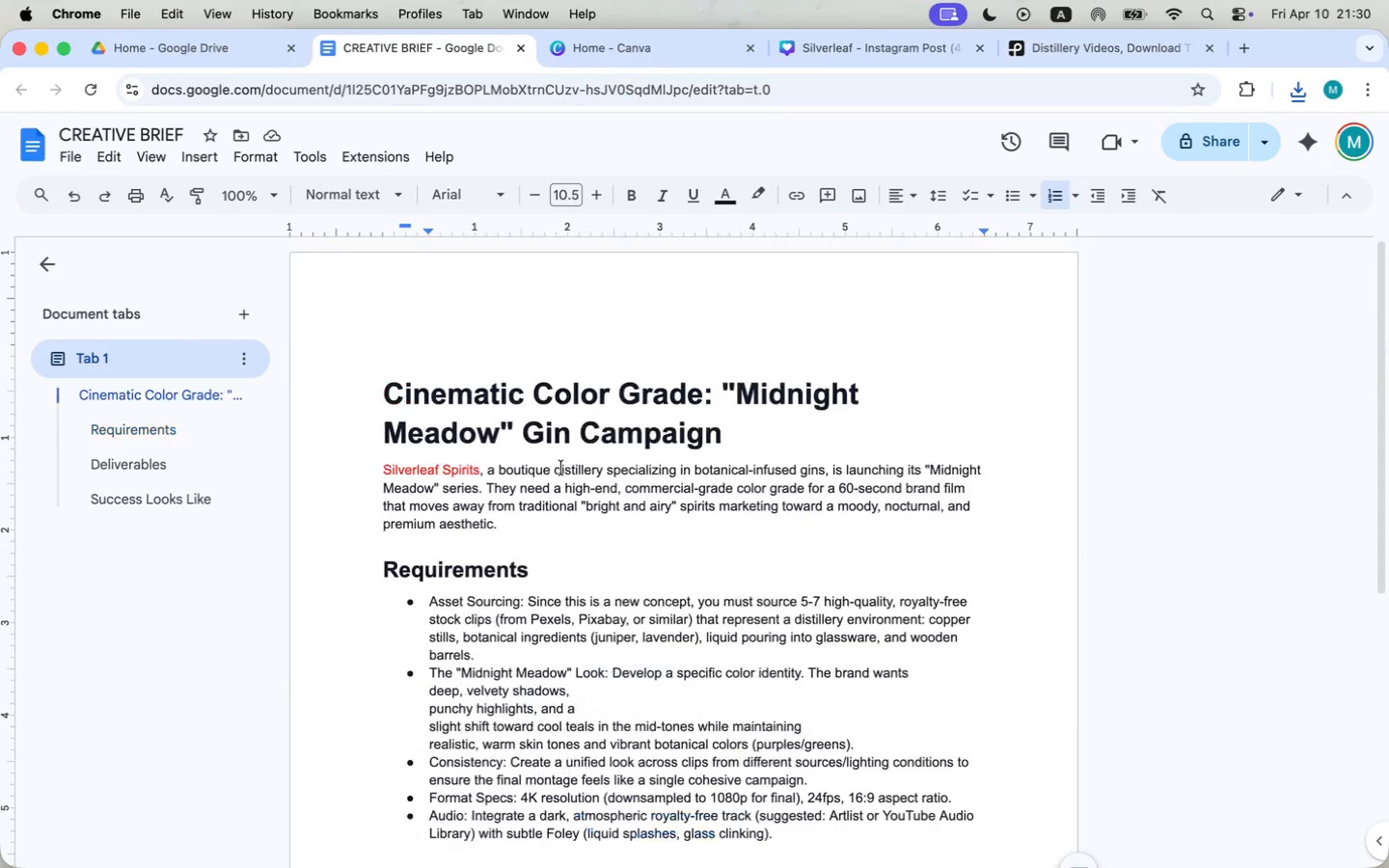 
scroll: coordinate [564, 475], scroll_direction: up, amount: 34.0
 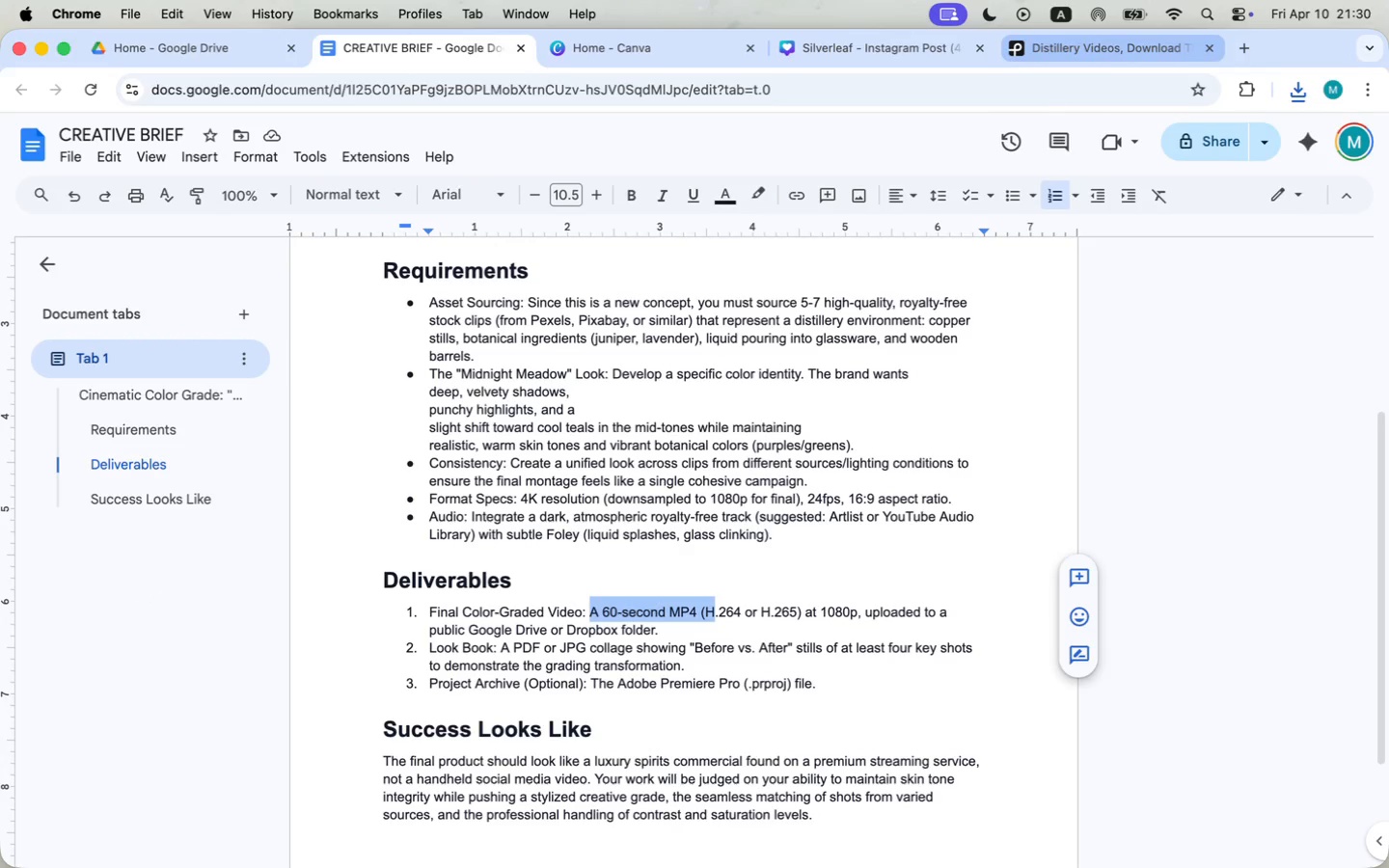 
left_click_drag(start_coordinate=[739, 395], to_coordinate=[724, 446])
 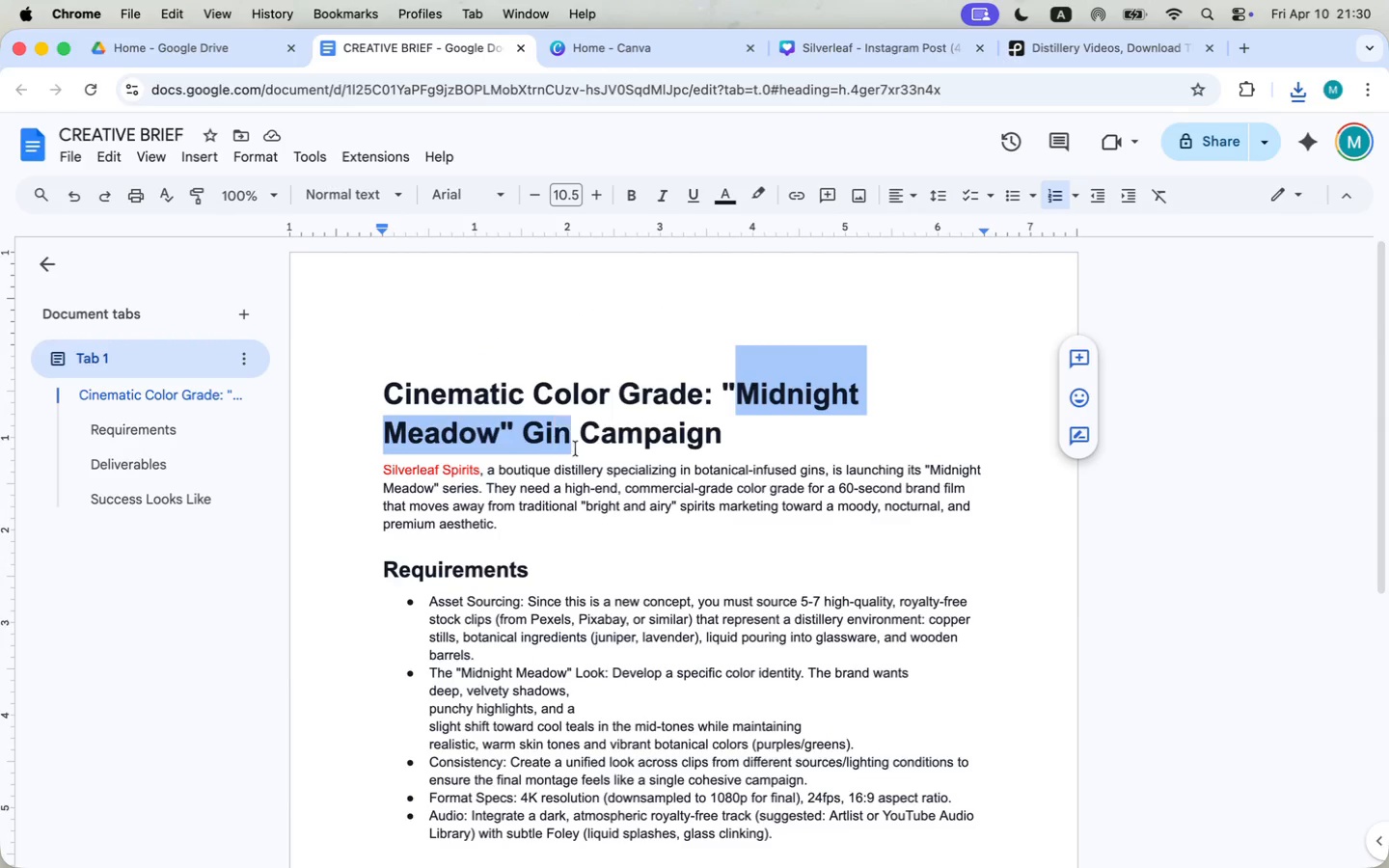 
key(Meta+CommandLeft)
 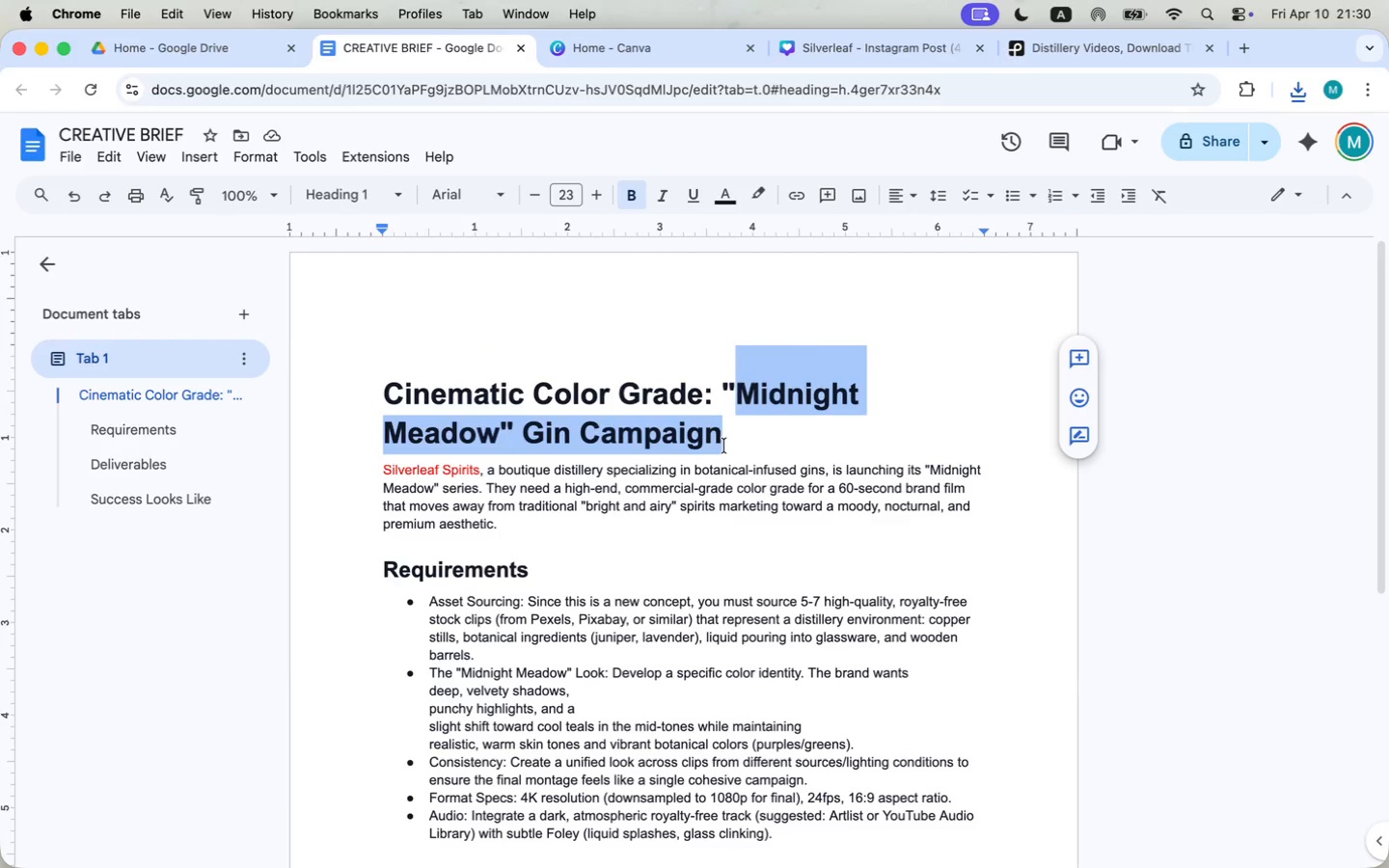 
key(Meta+C)
 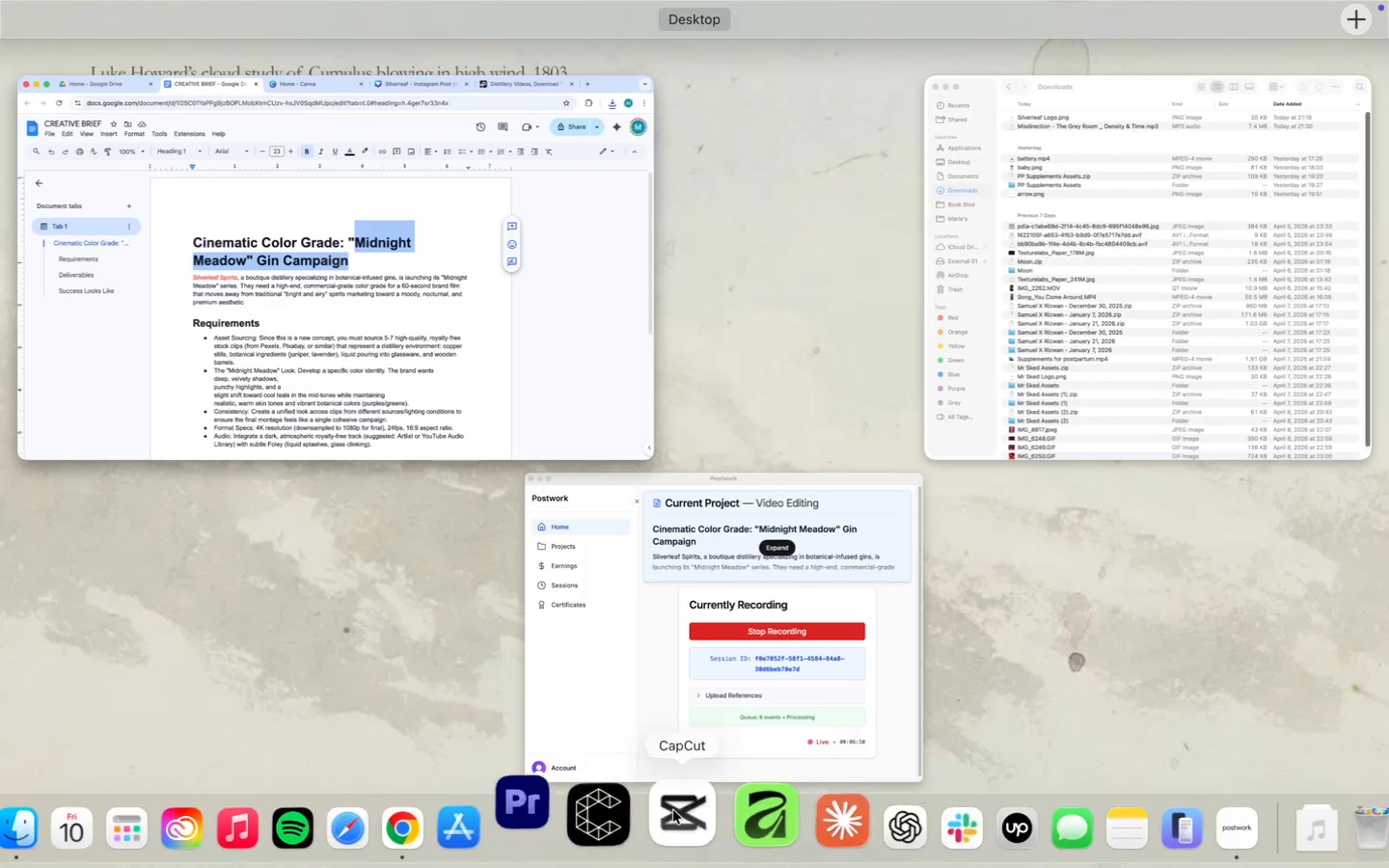 
left_click([577, 813])
 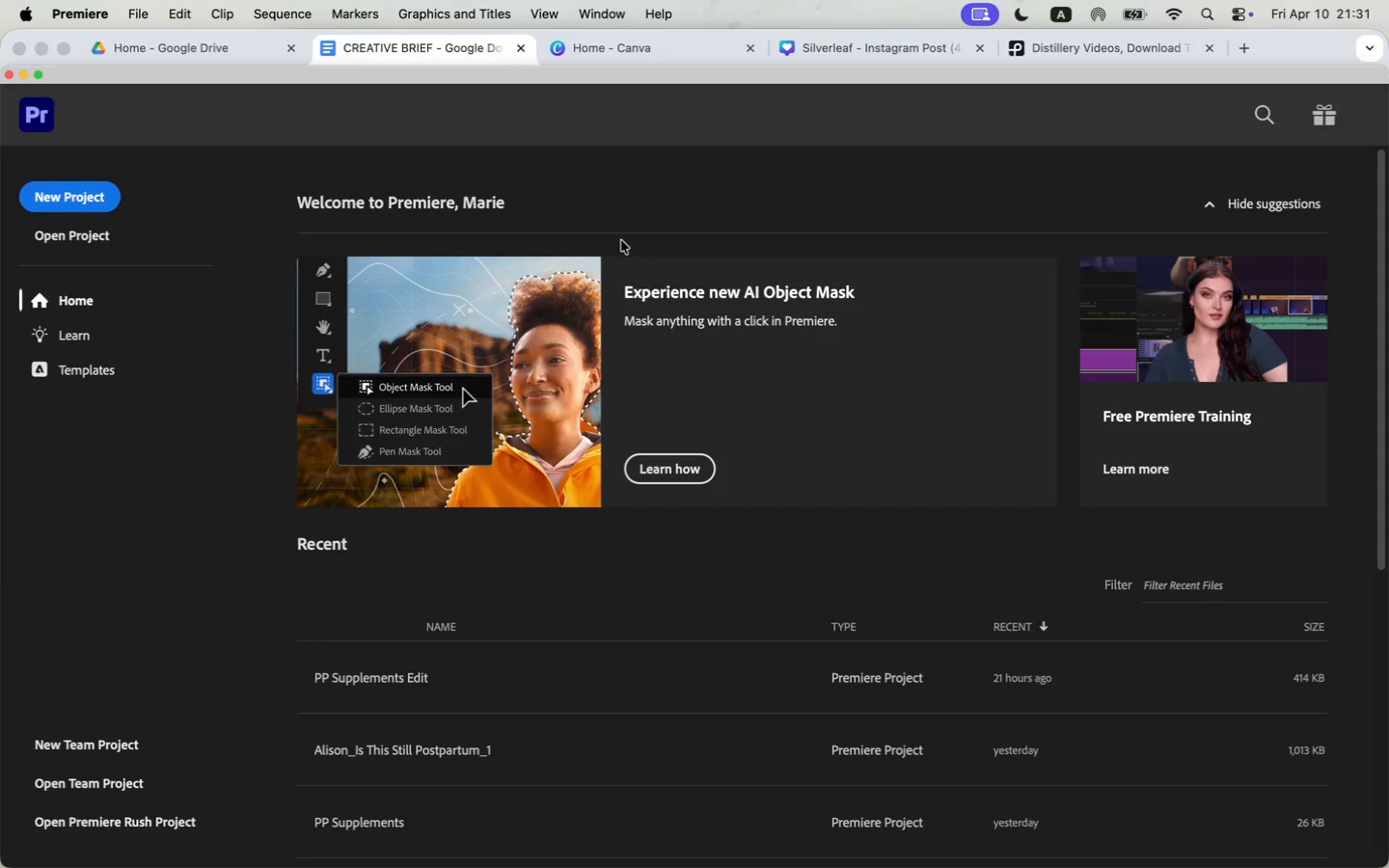 
left_click([72, 191])
 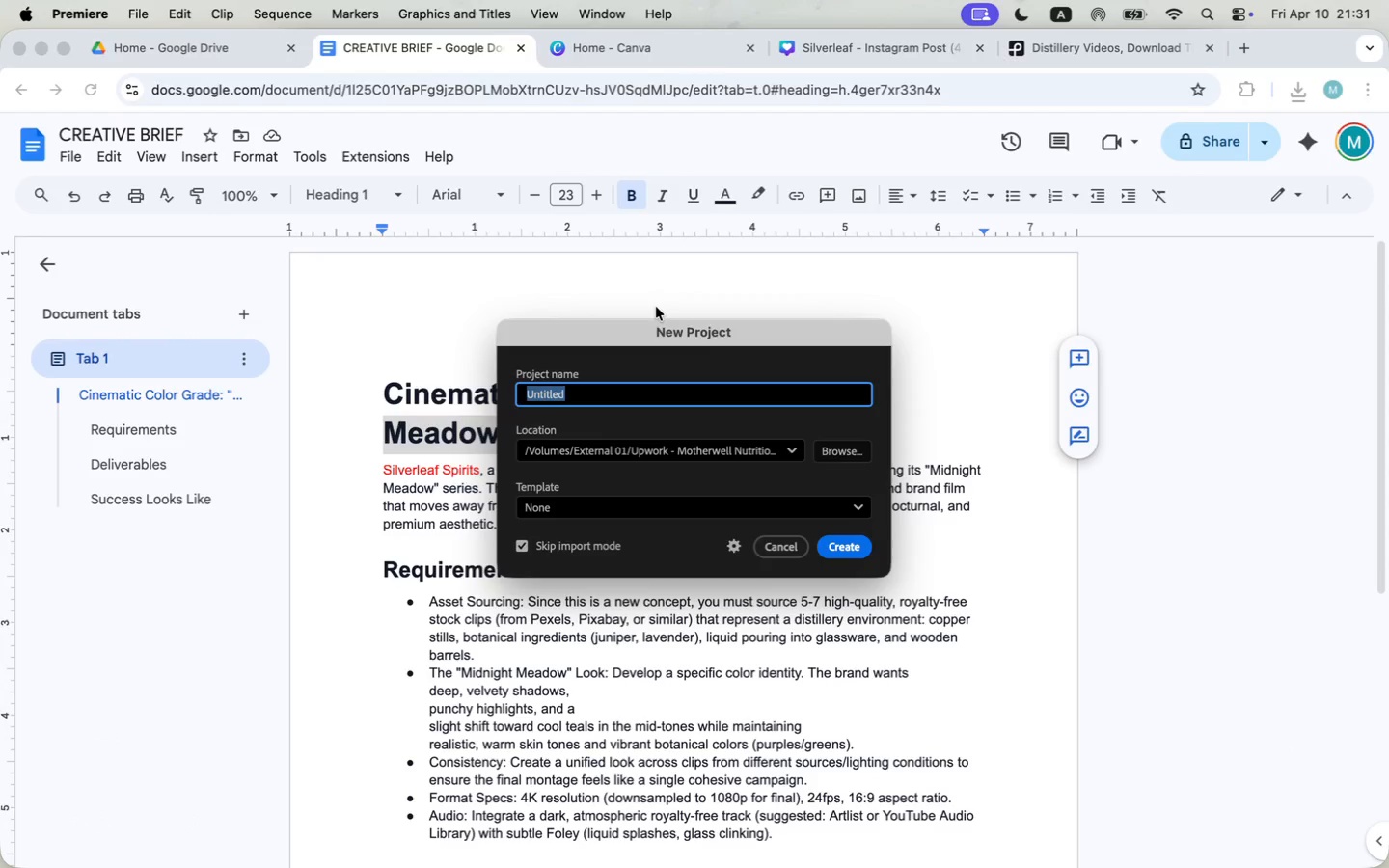 
key(Meta+CommandLeft)
 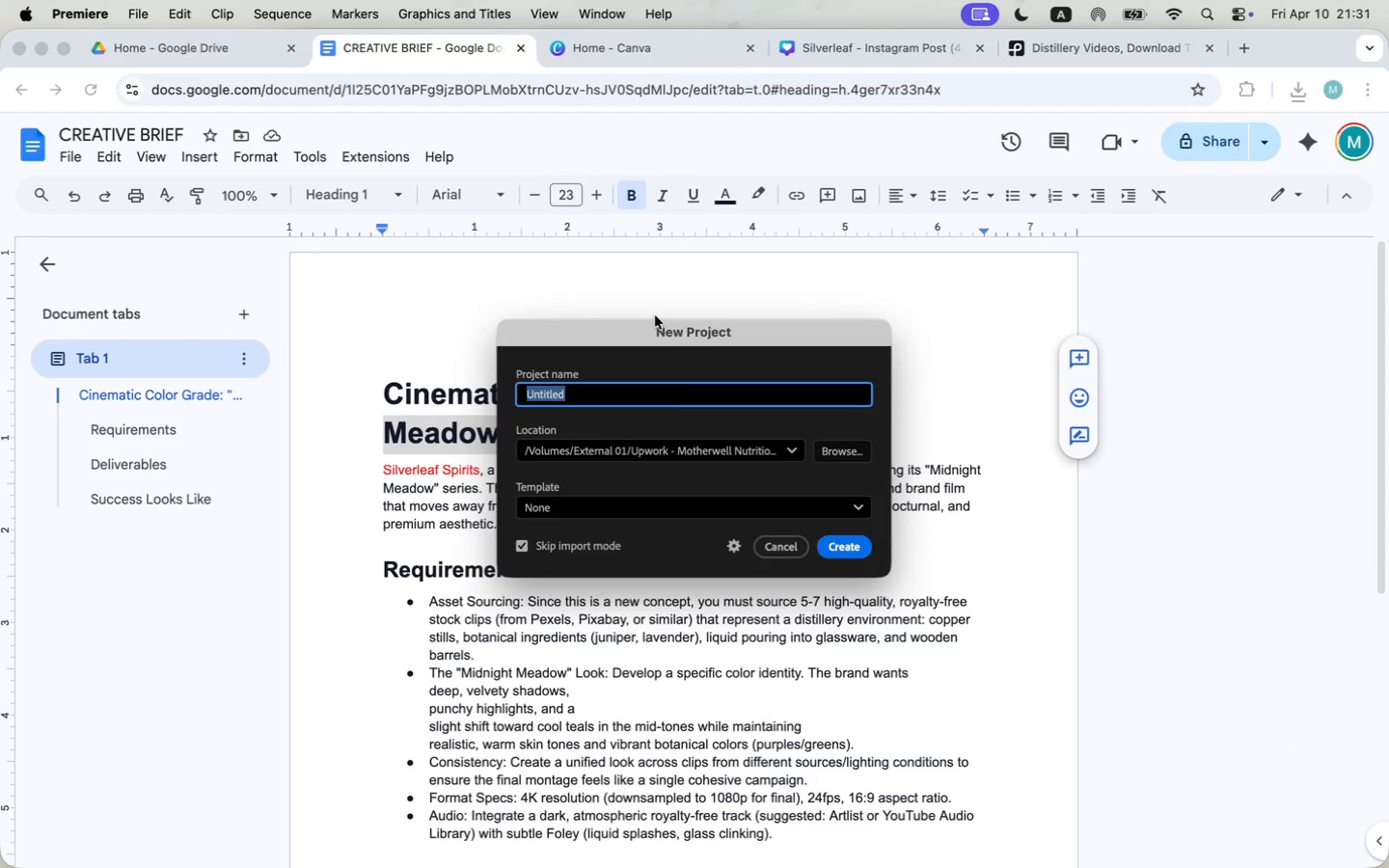 
key(Meta+V)
 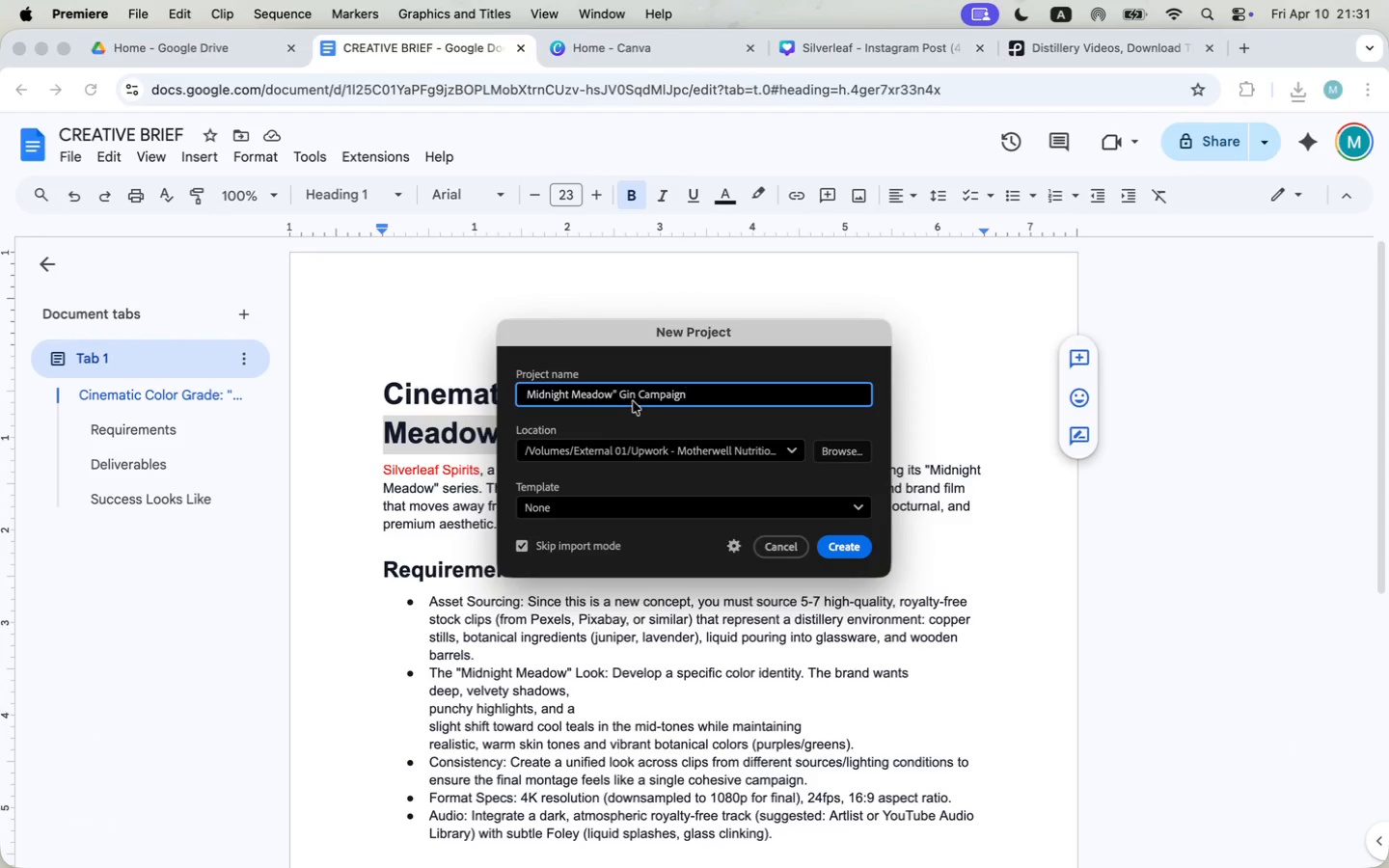 
left_click([620, 393])
 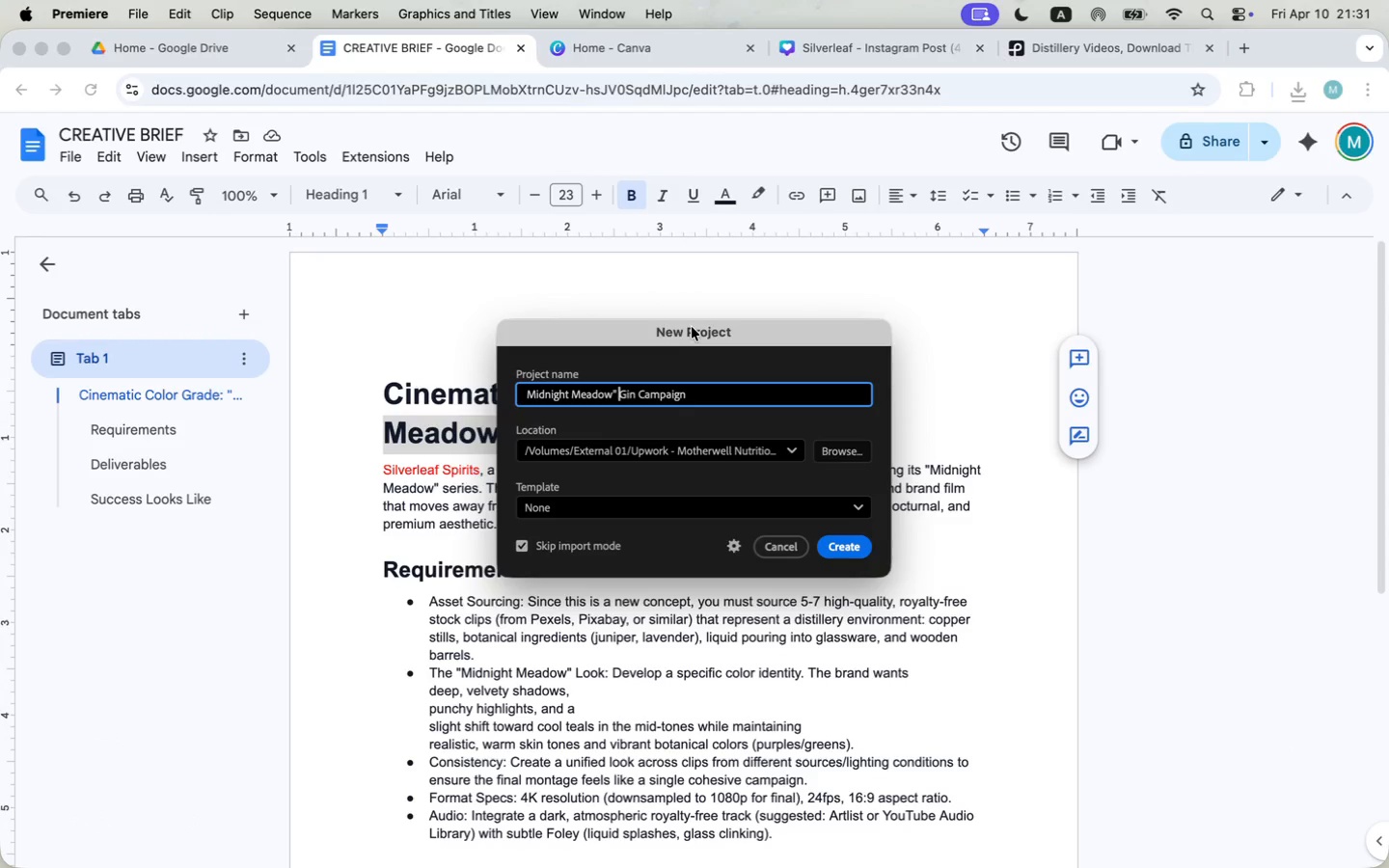 
key(ArrowLeft)
 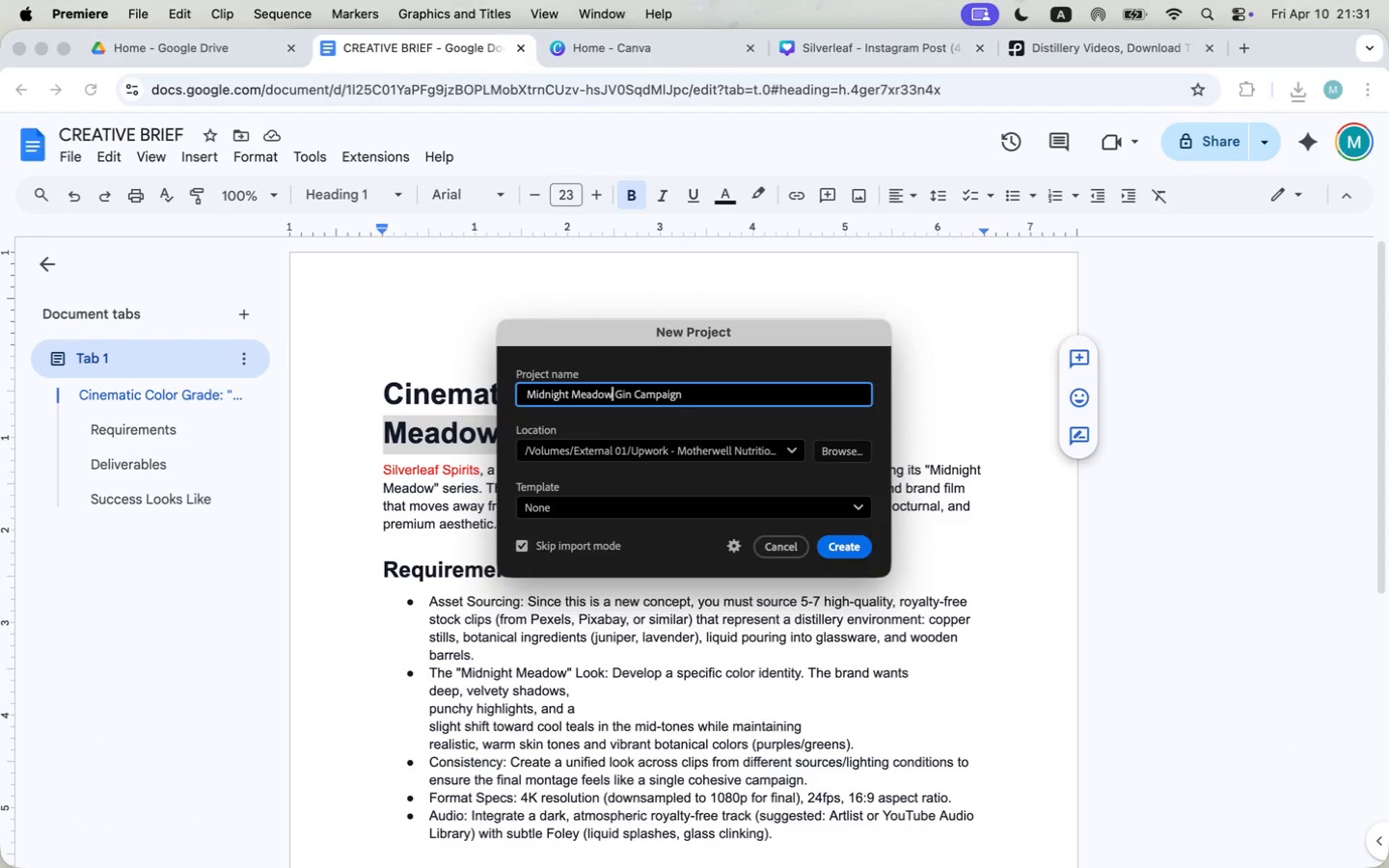 
key(Backspace)
 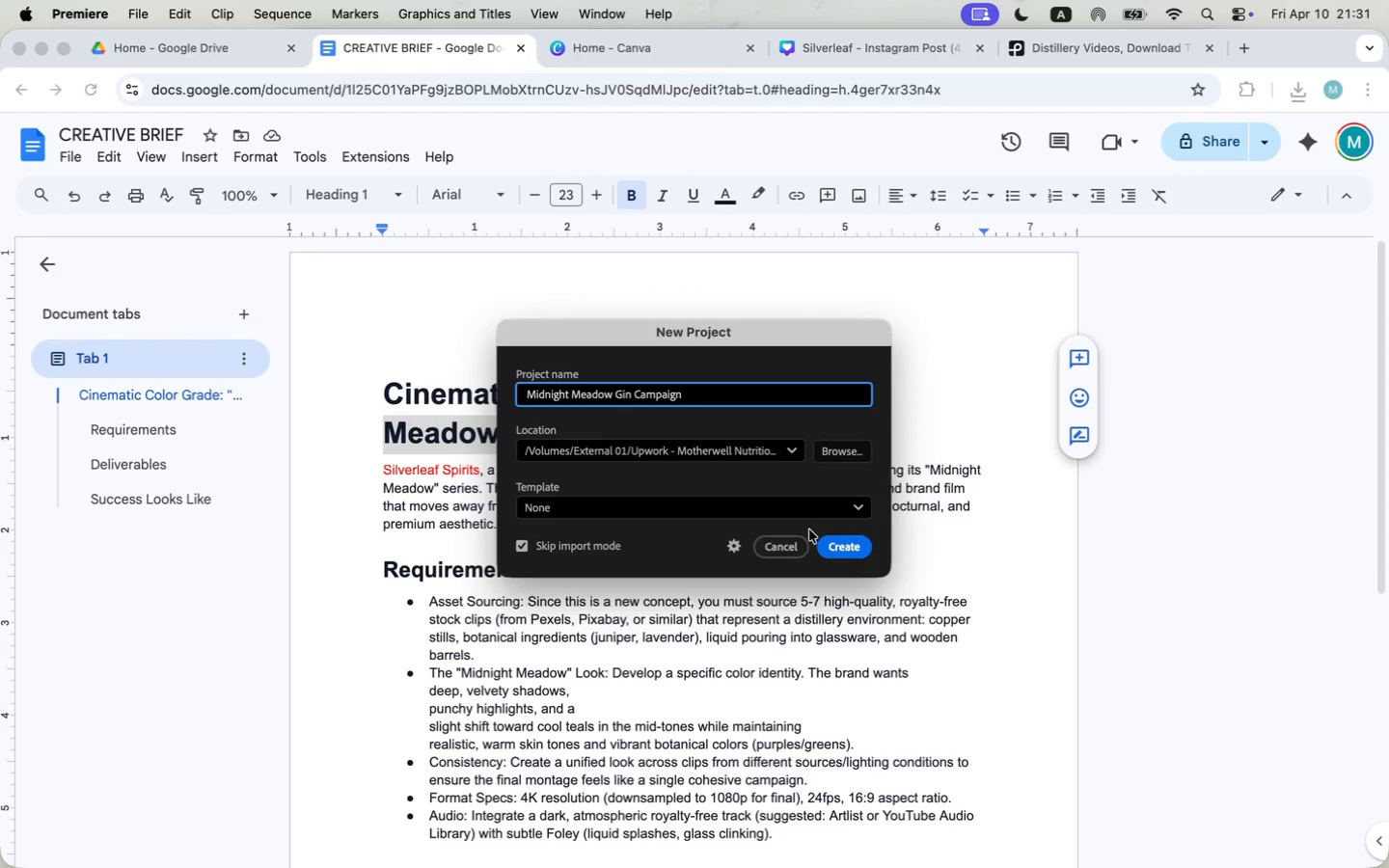 
left_click([791, 443])
 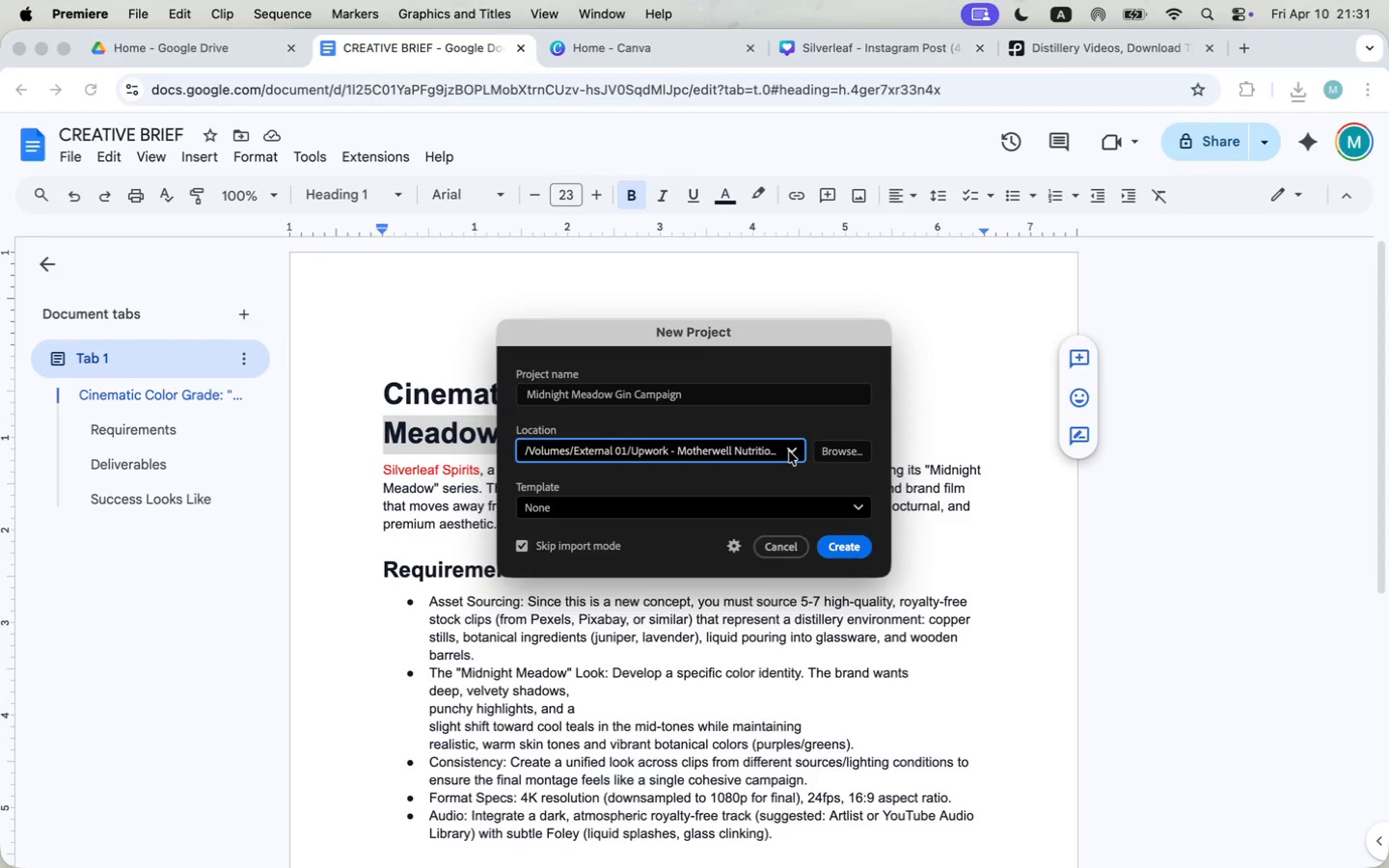 
double_click([789, 451])
 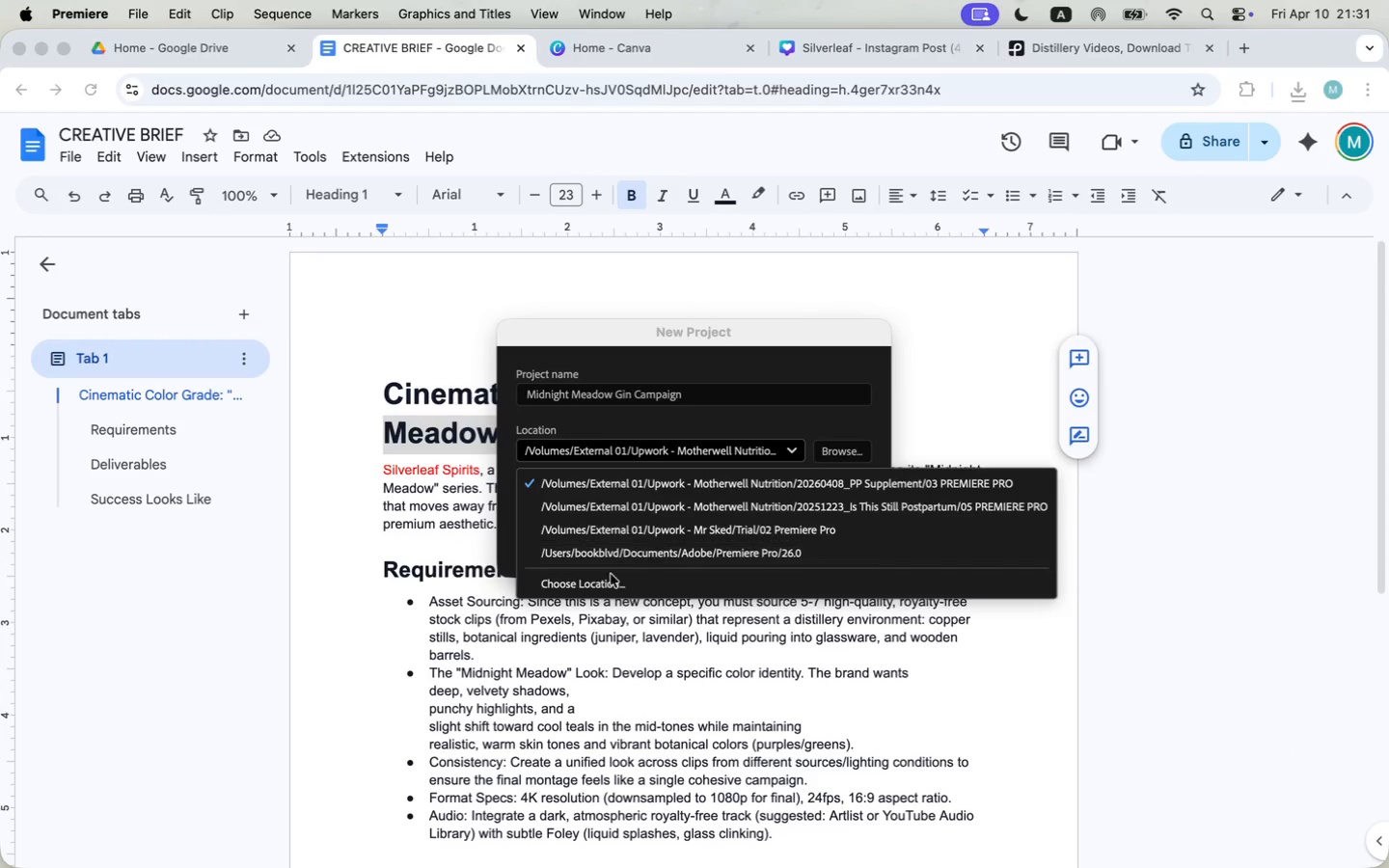 
left_click([599, 580])
 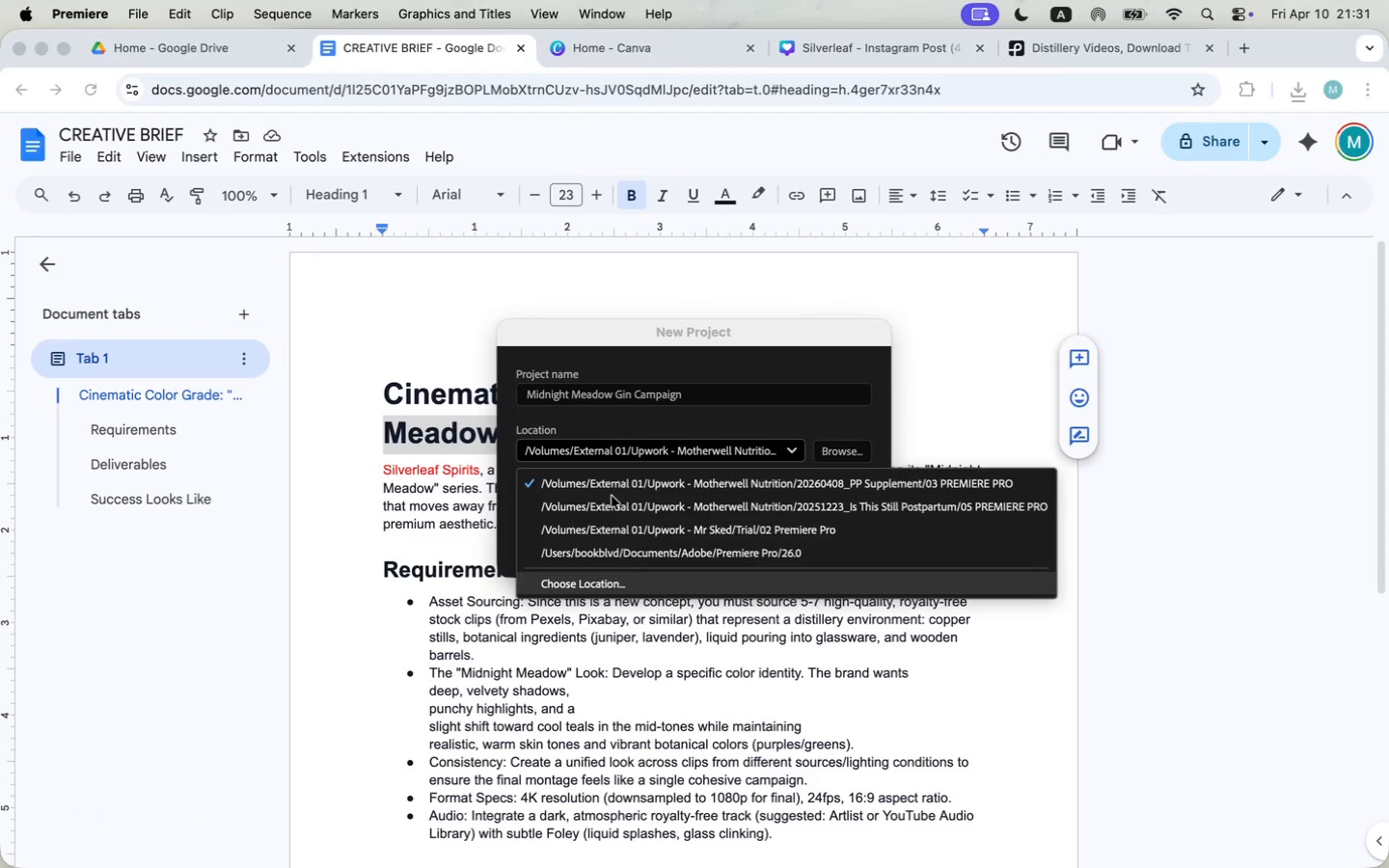 
left_click_drag(start_coordinate=[847, 409], to_coordinate=[632, 323])
 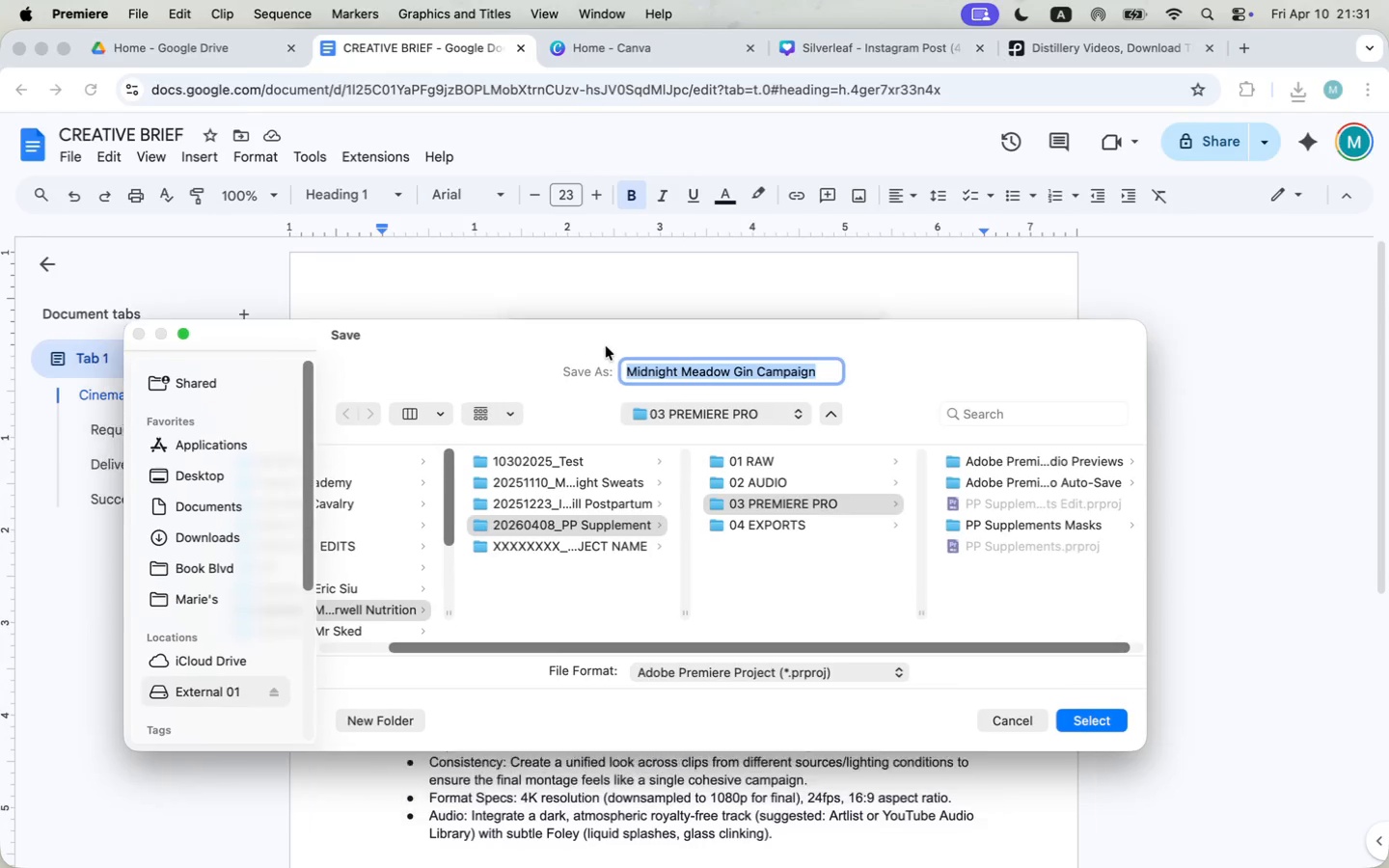 
left_click_drag(start_coordinate=[477, 467], to_coordinate=[482, 529])
 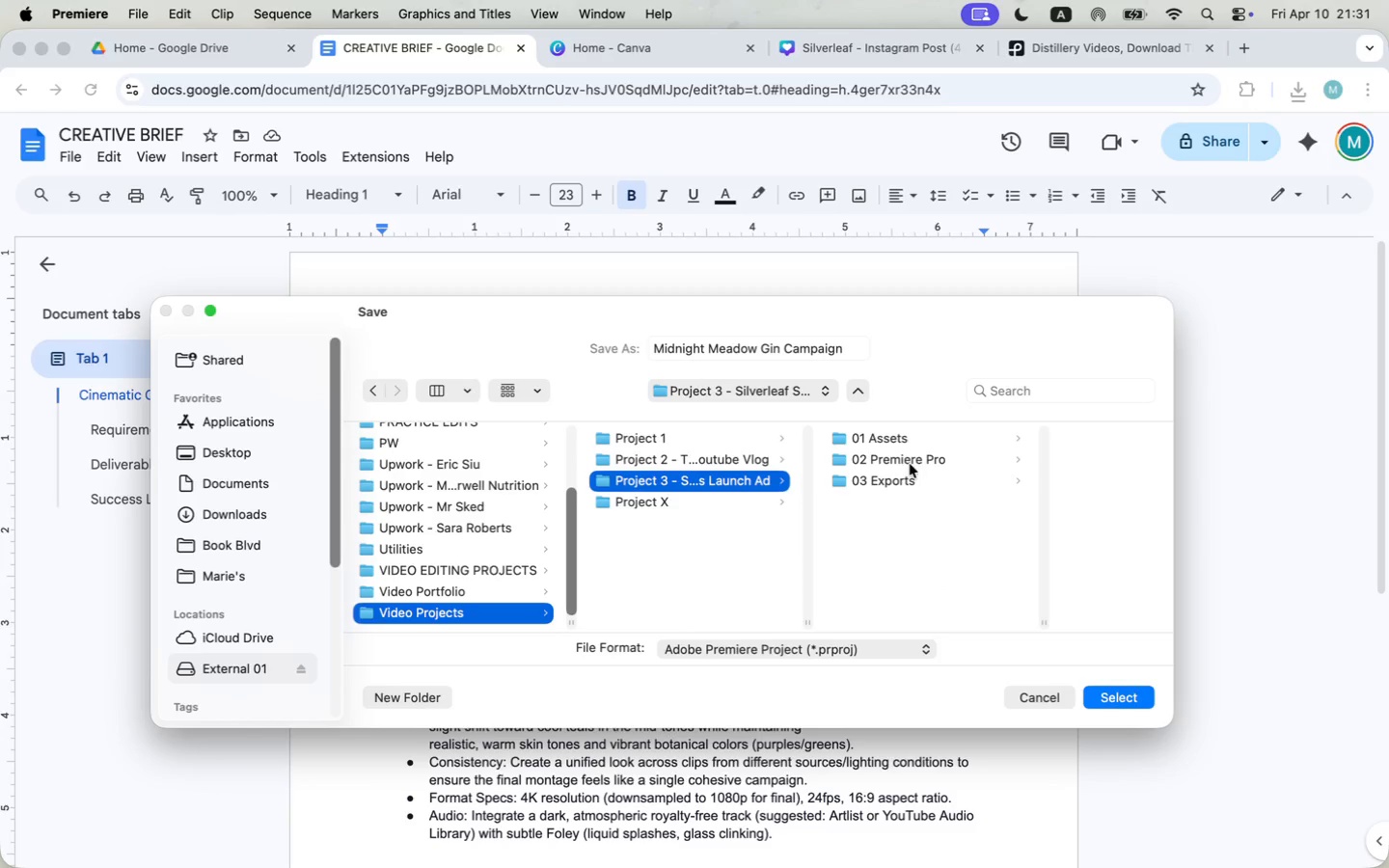 
left_click([900, 436])
 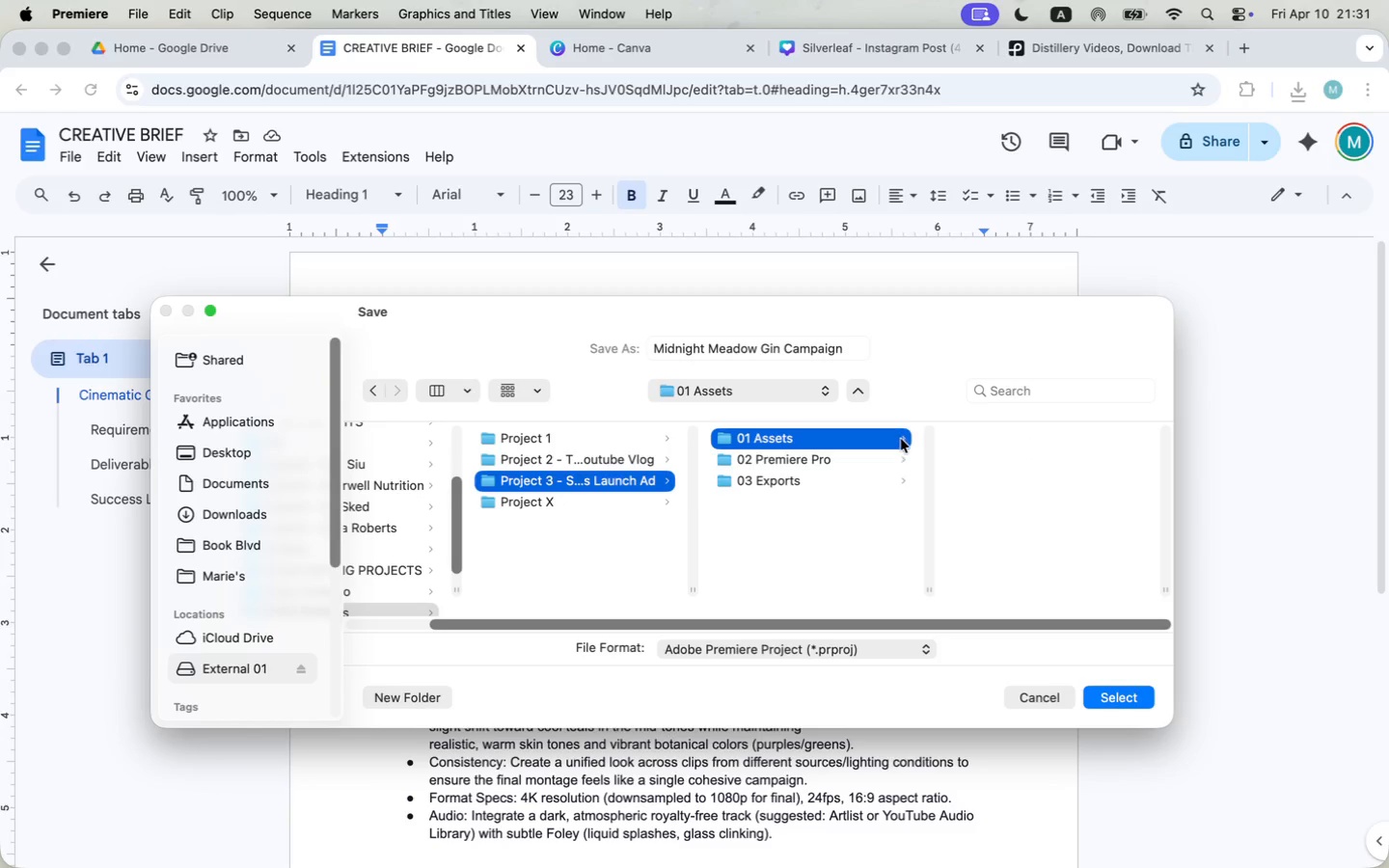 
left_click([902, 456])
 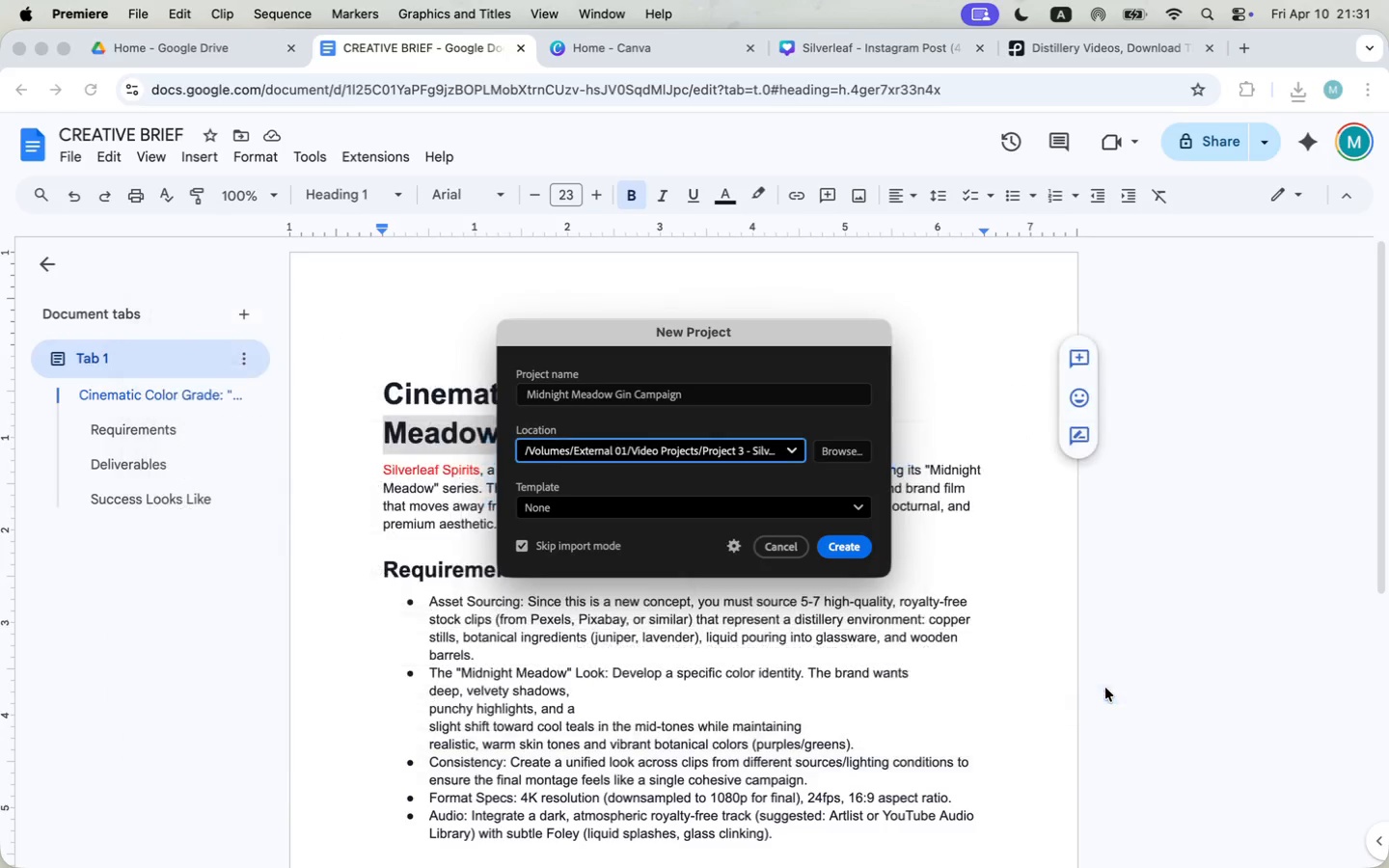 
left_click([841, 554])
 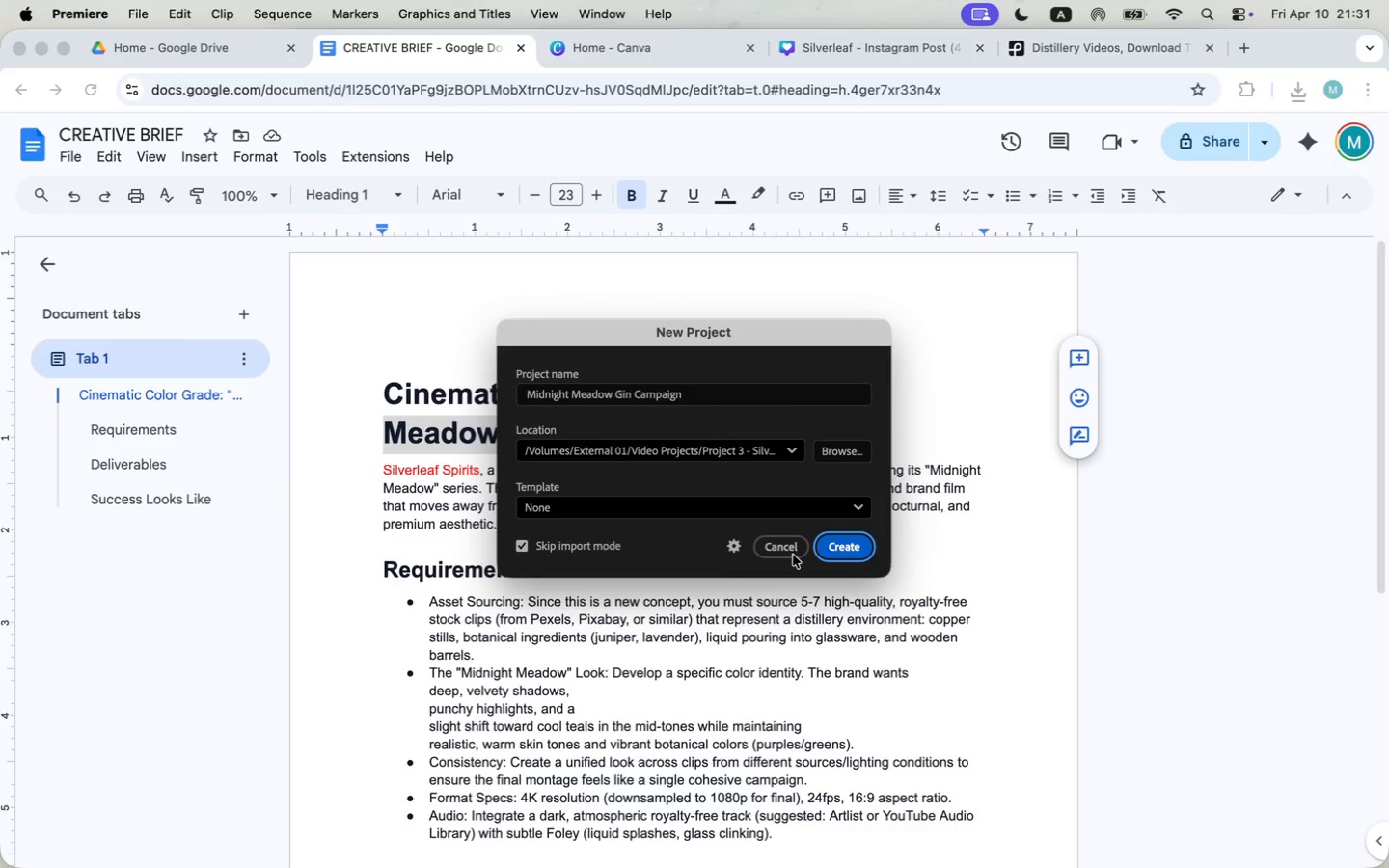 
mouse_move([564, 499])
 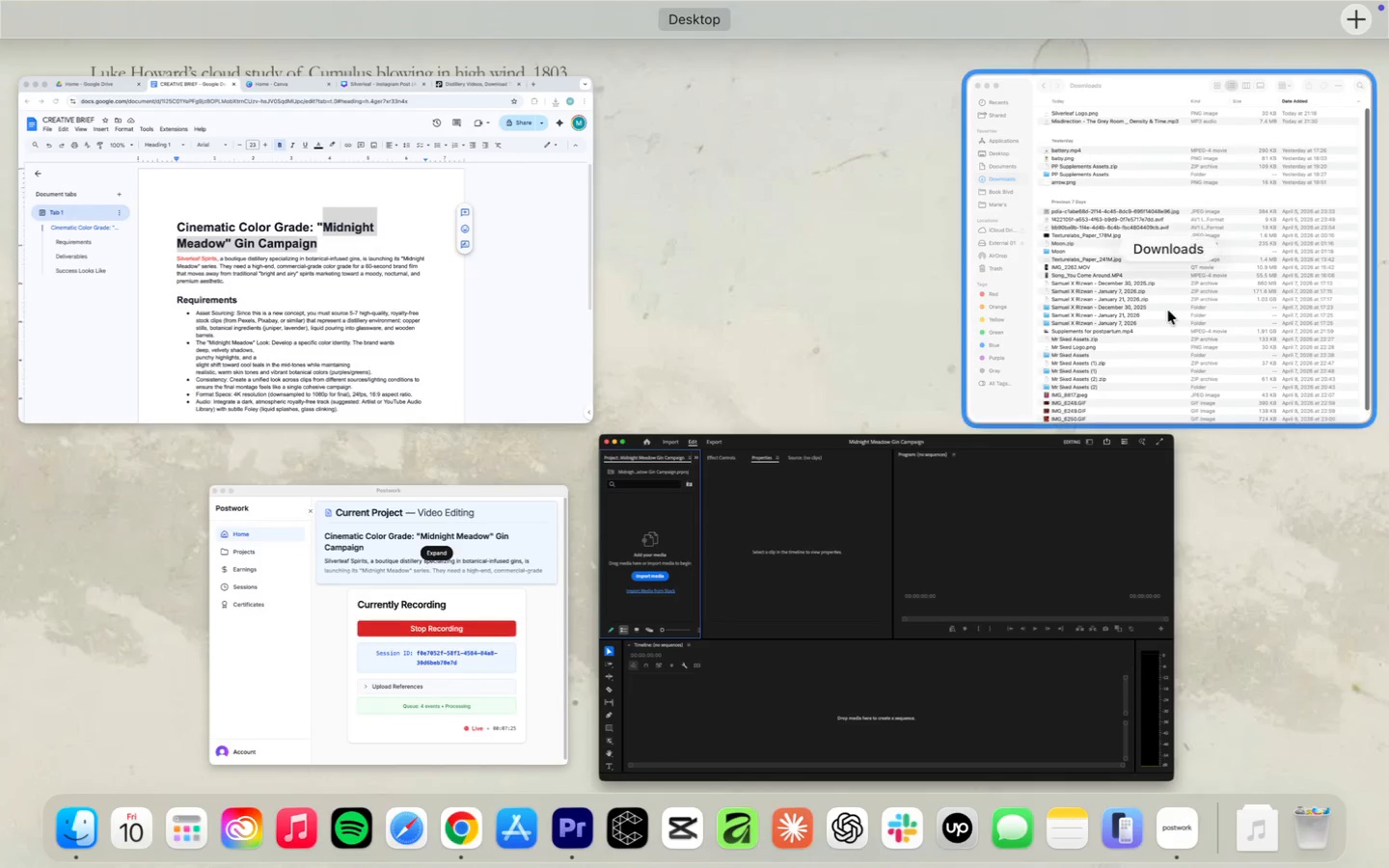 
wait(6.71)
 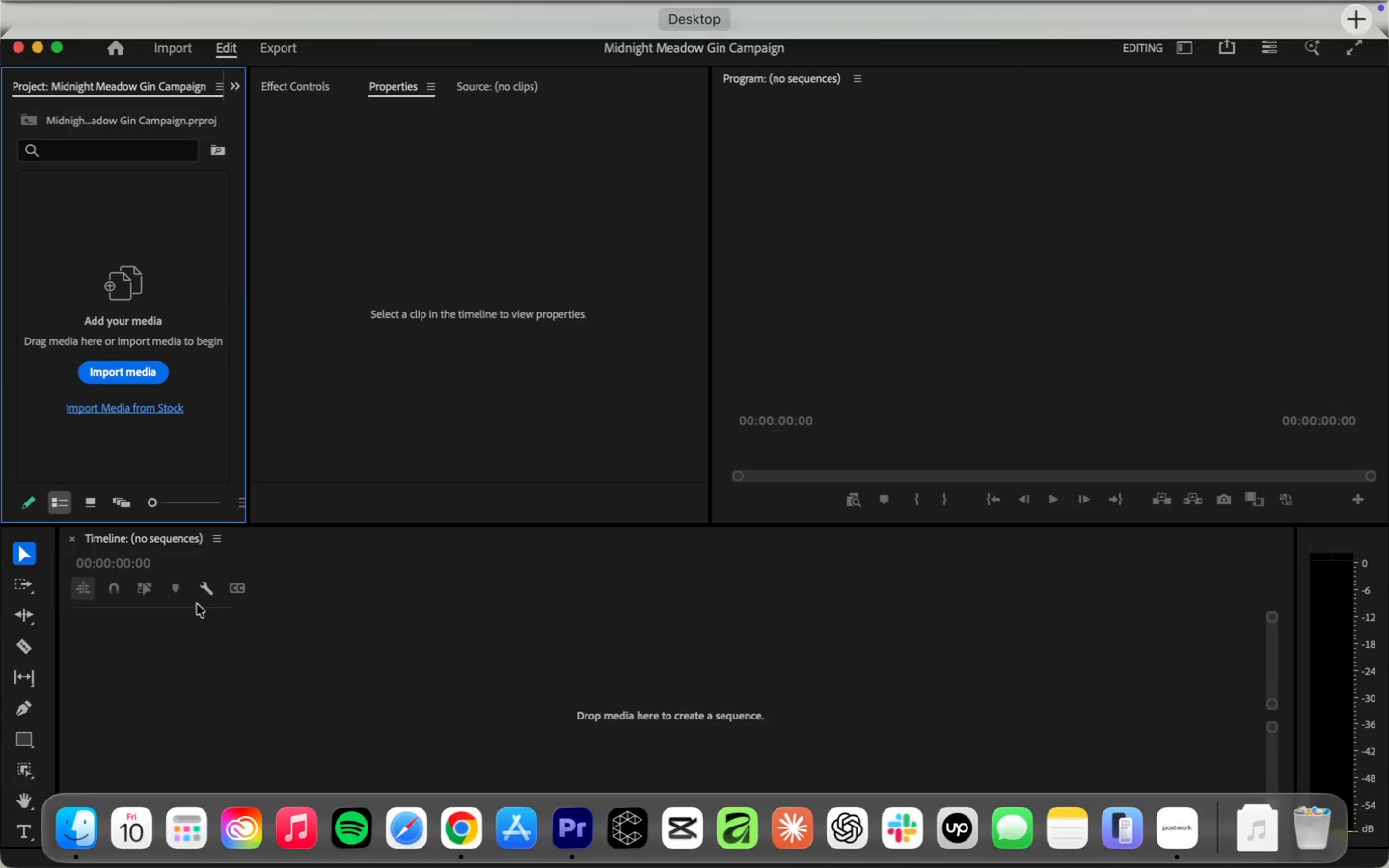 
left_click([1162, 242])
 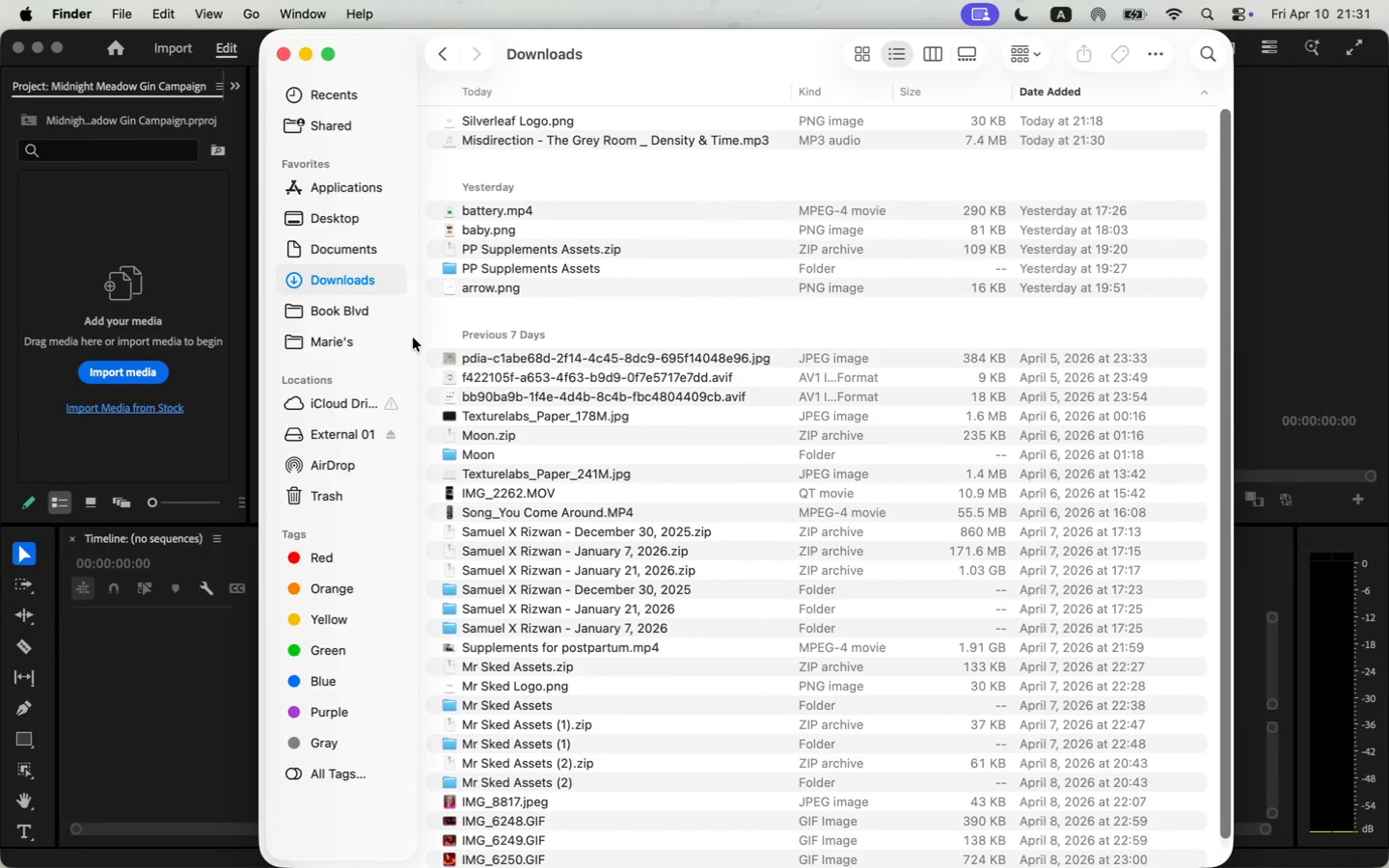 
right_click([347, 441])
 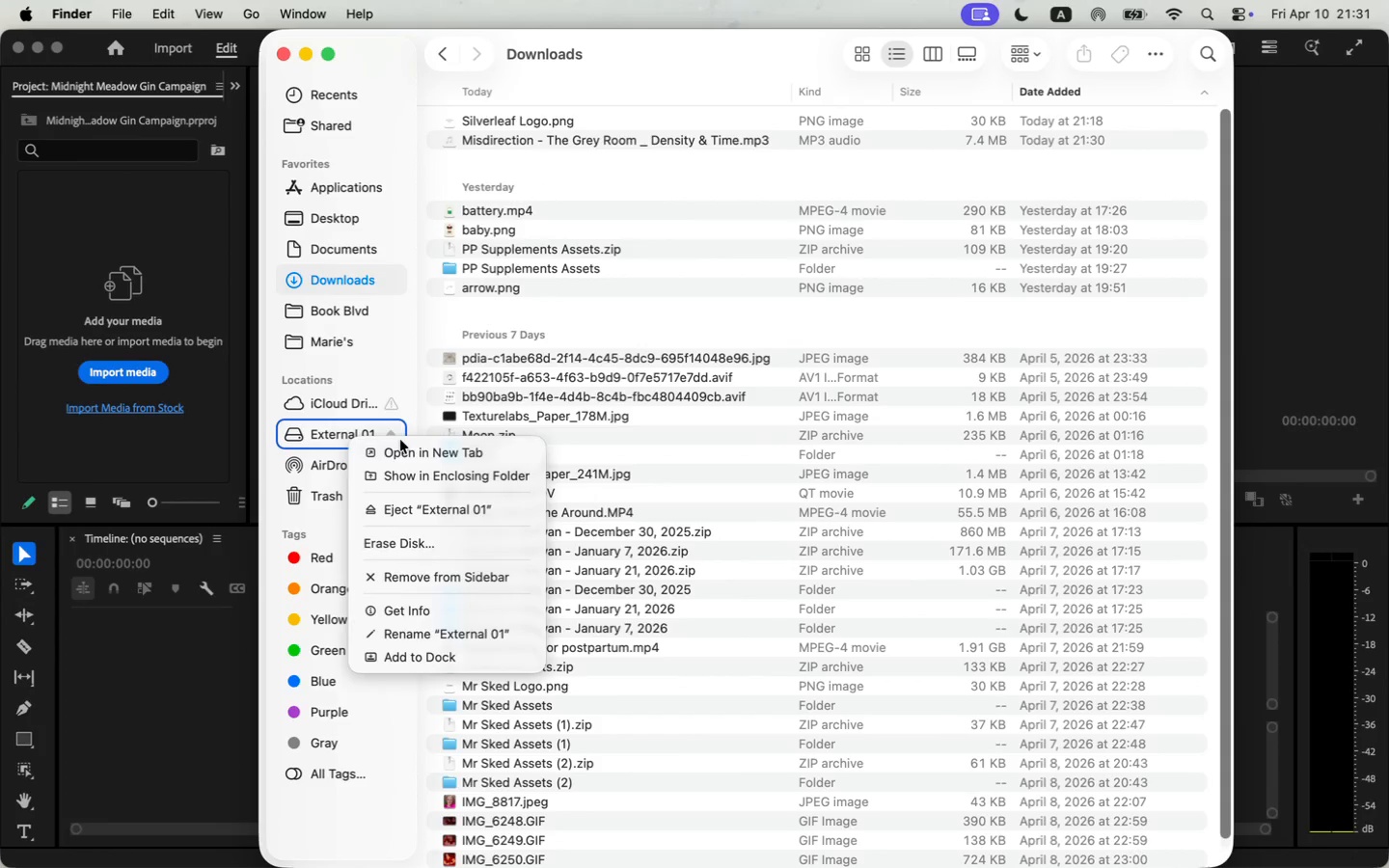 
left_click([422, 448])
 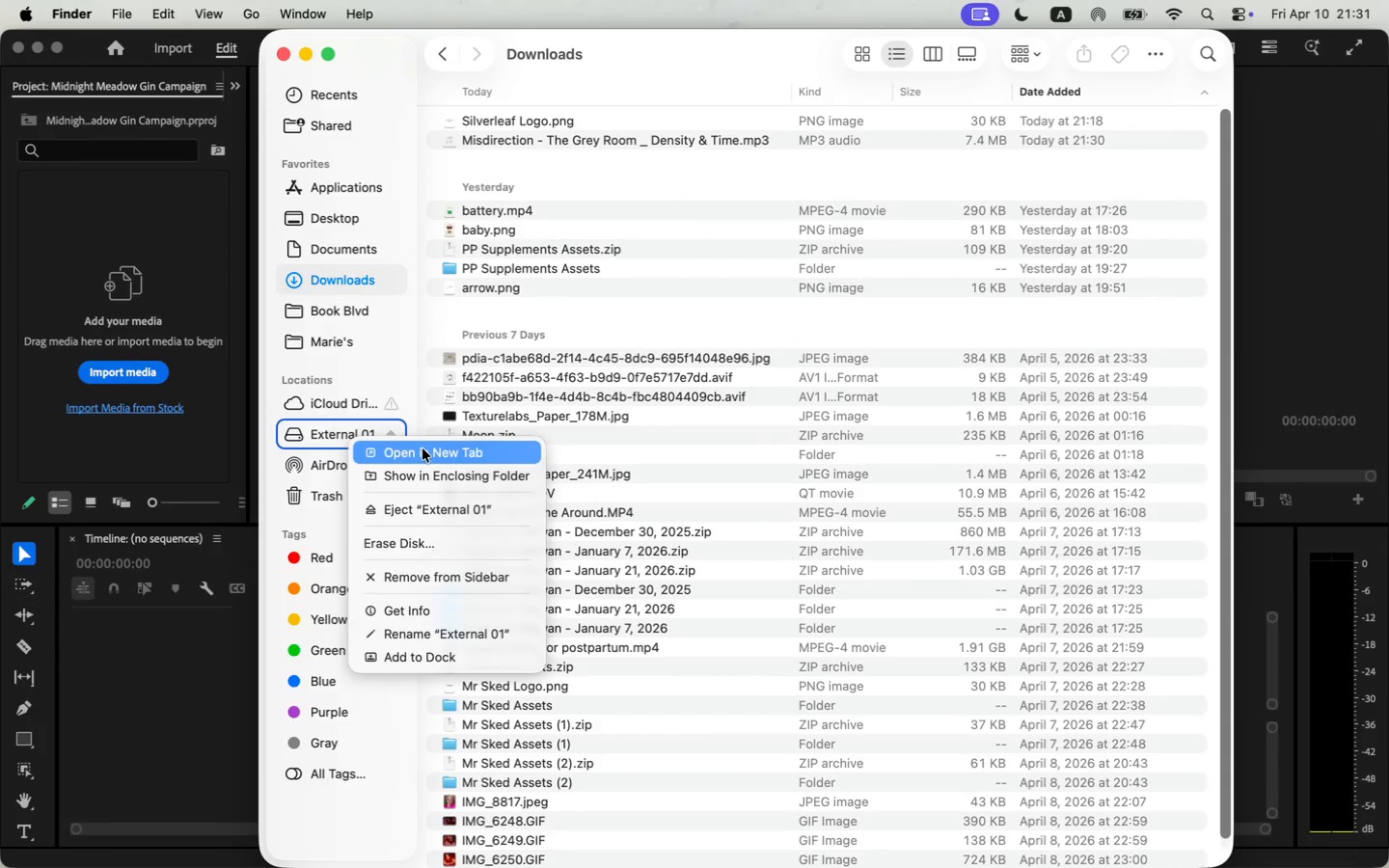 
left_click_drag(start_coordinate=[917, 80], to_coordinate=[1100, 46])
 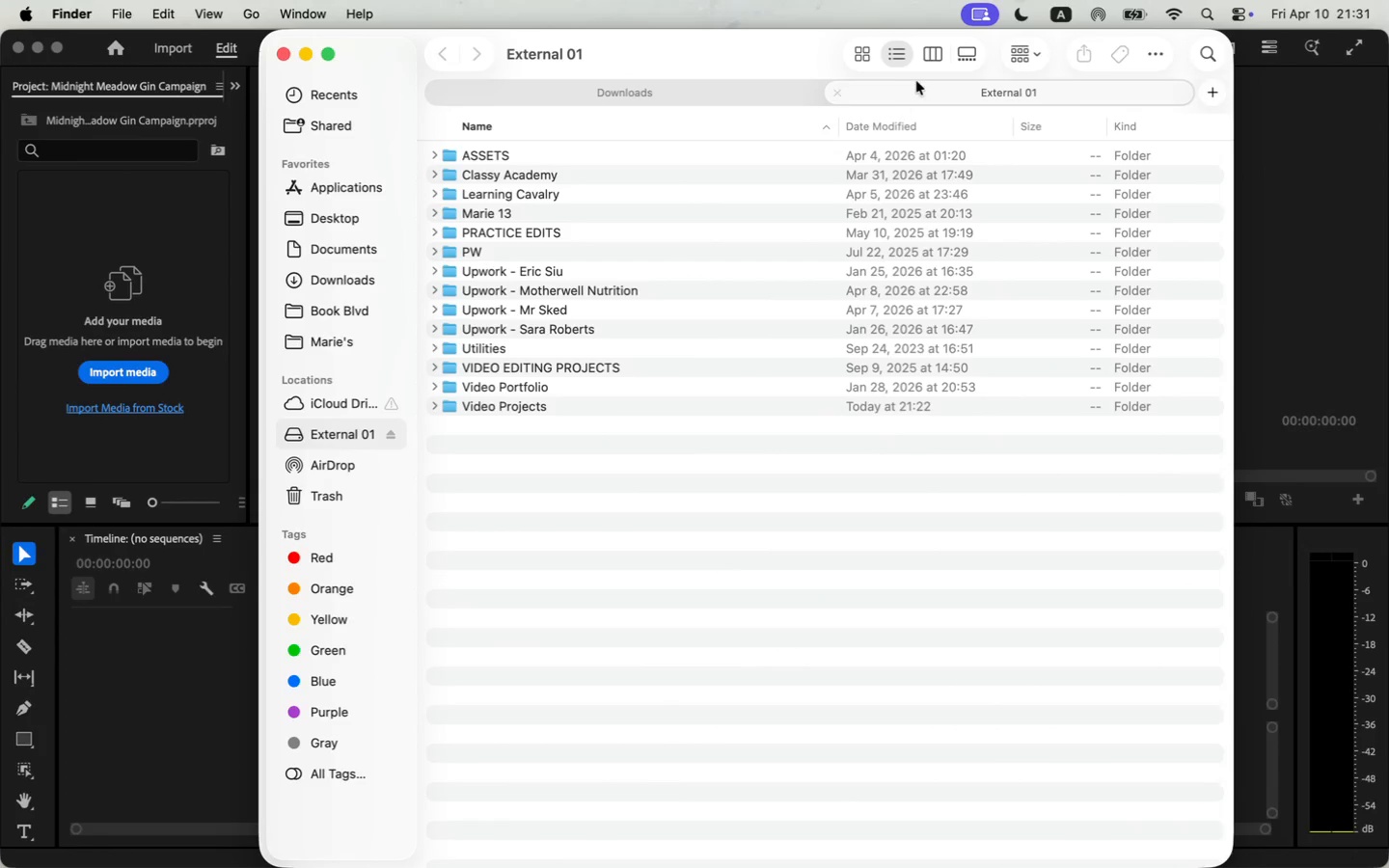 
left_click_drag(start_coordinate=[1181, 93], to_coordinate=[314, 443])
 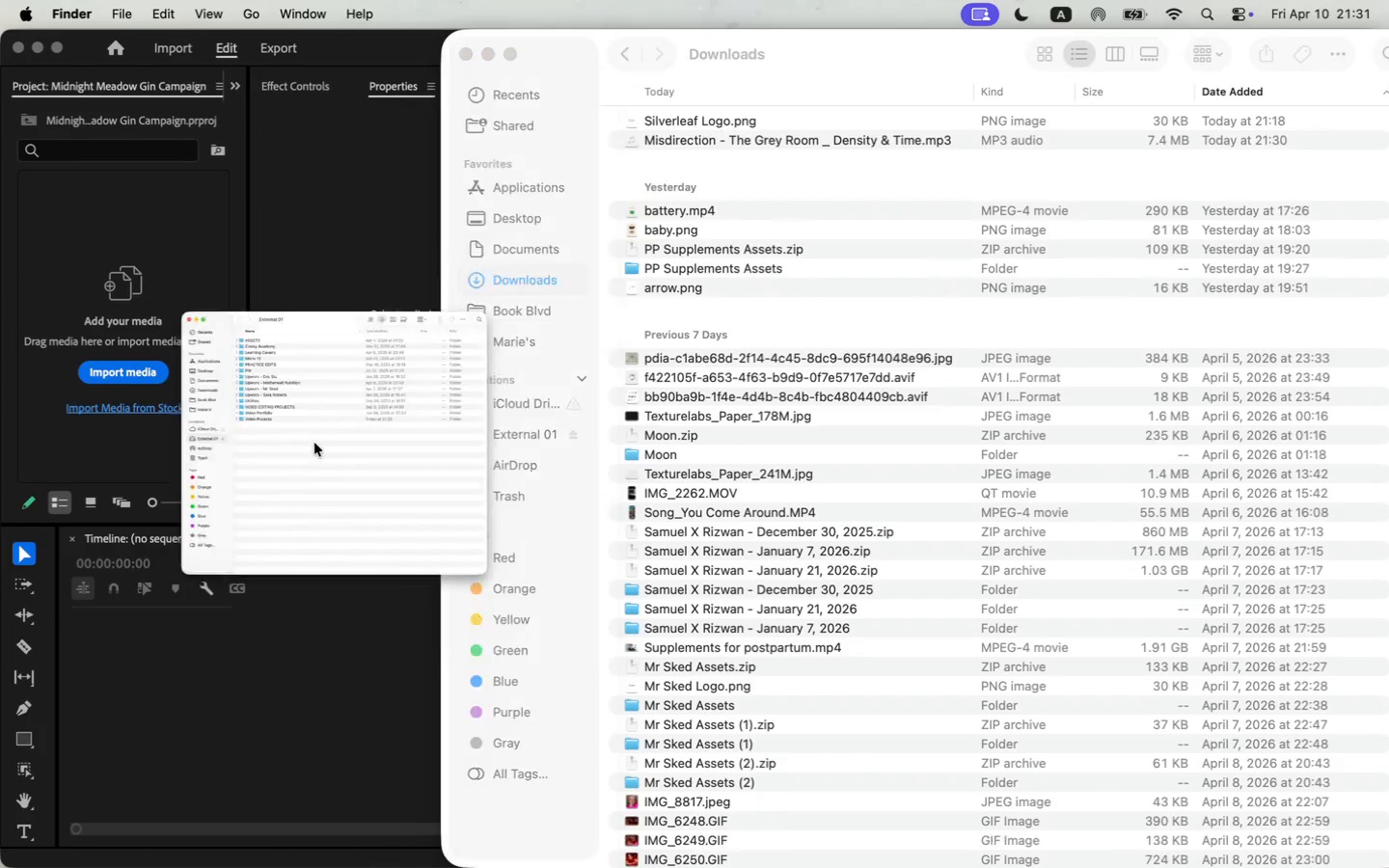 
left_click_drag(start_coordinate=[973, 565], to_coordinate=[521, 535])
 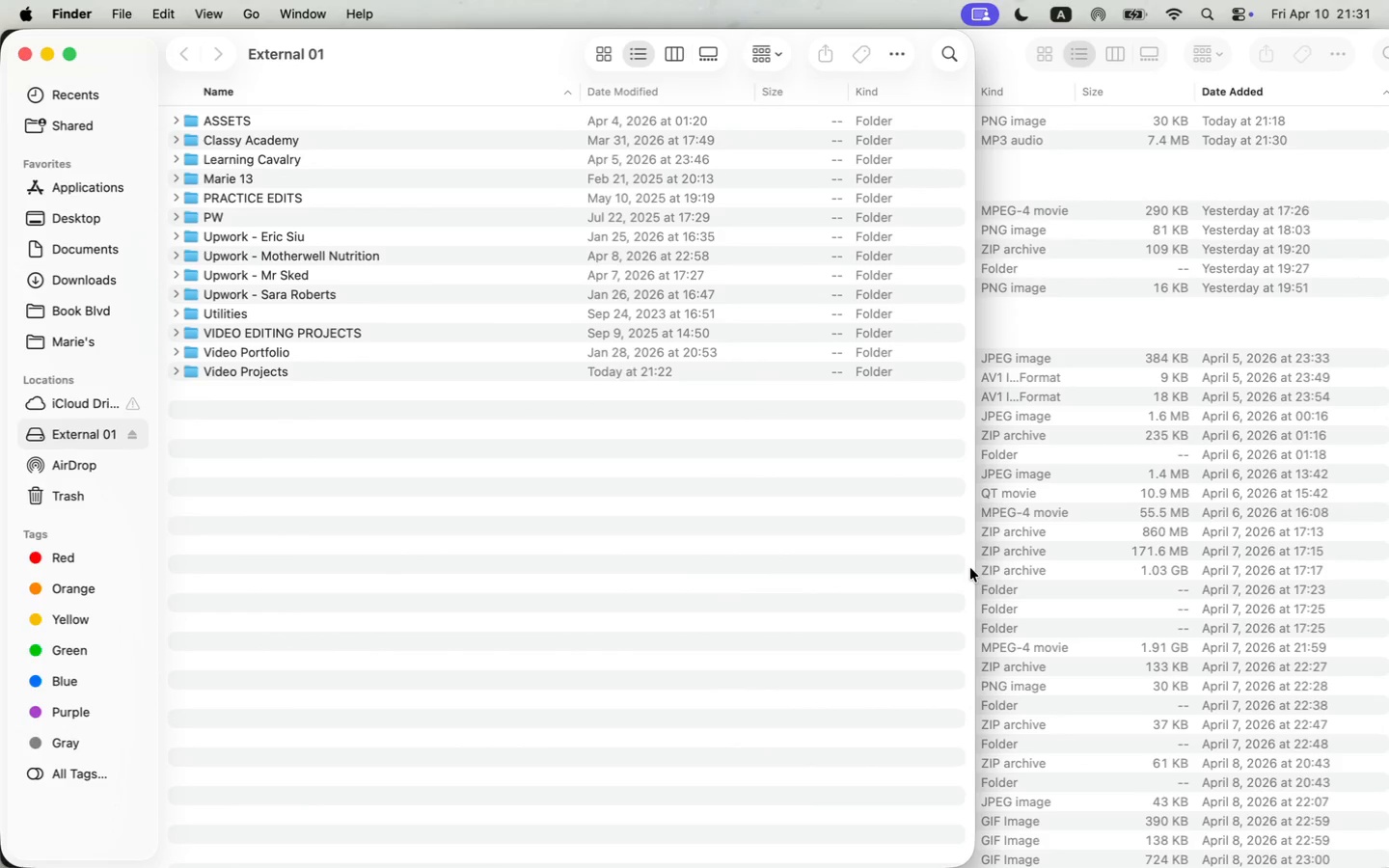 
left_click_drag(start_coordinate=[359, 52], to_coordinate=[687, 47])
 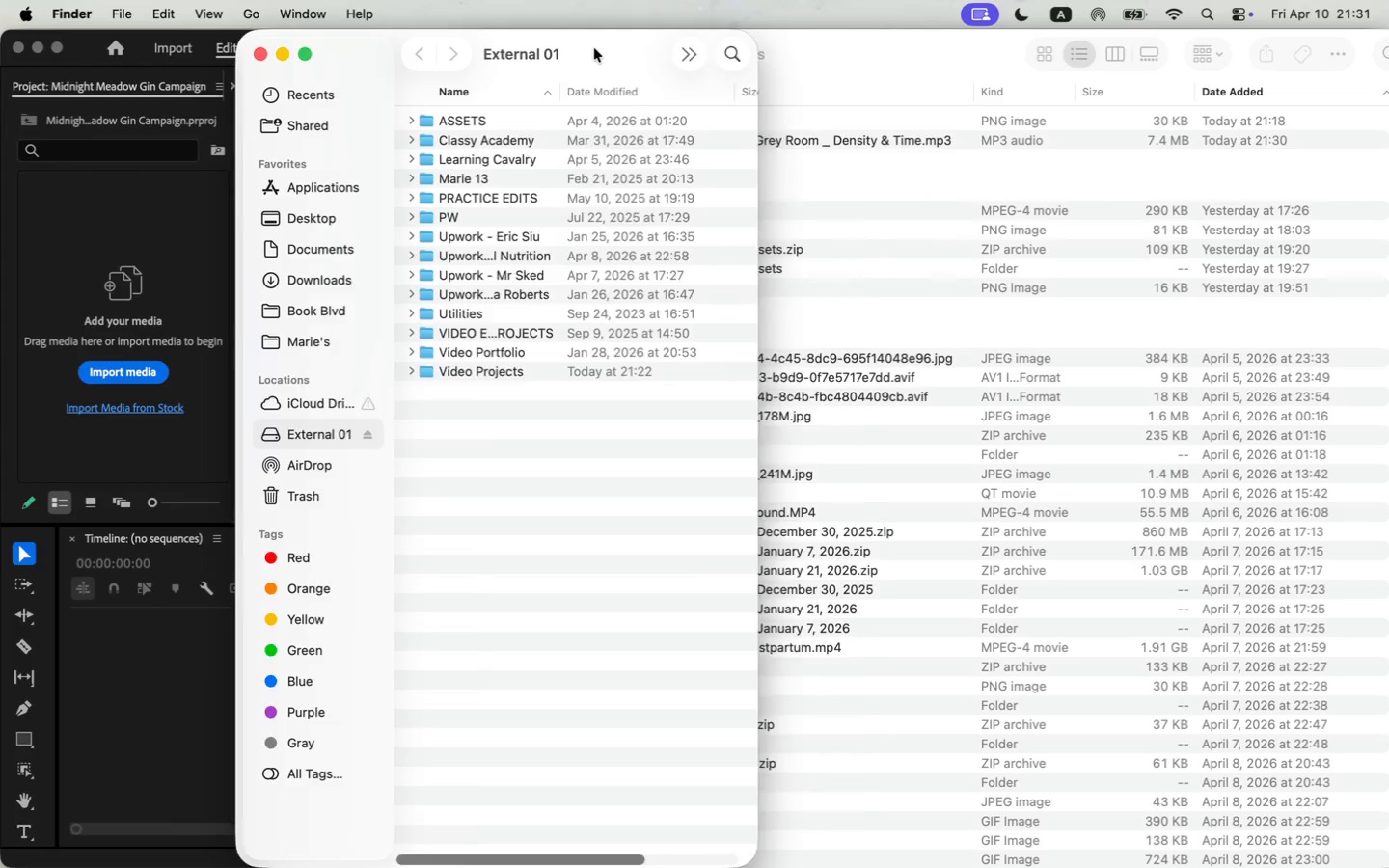 
left_click([947, 55])
 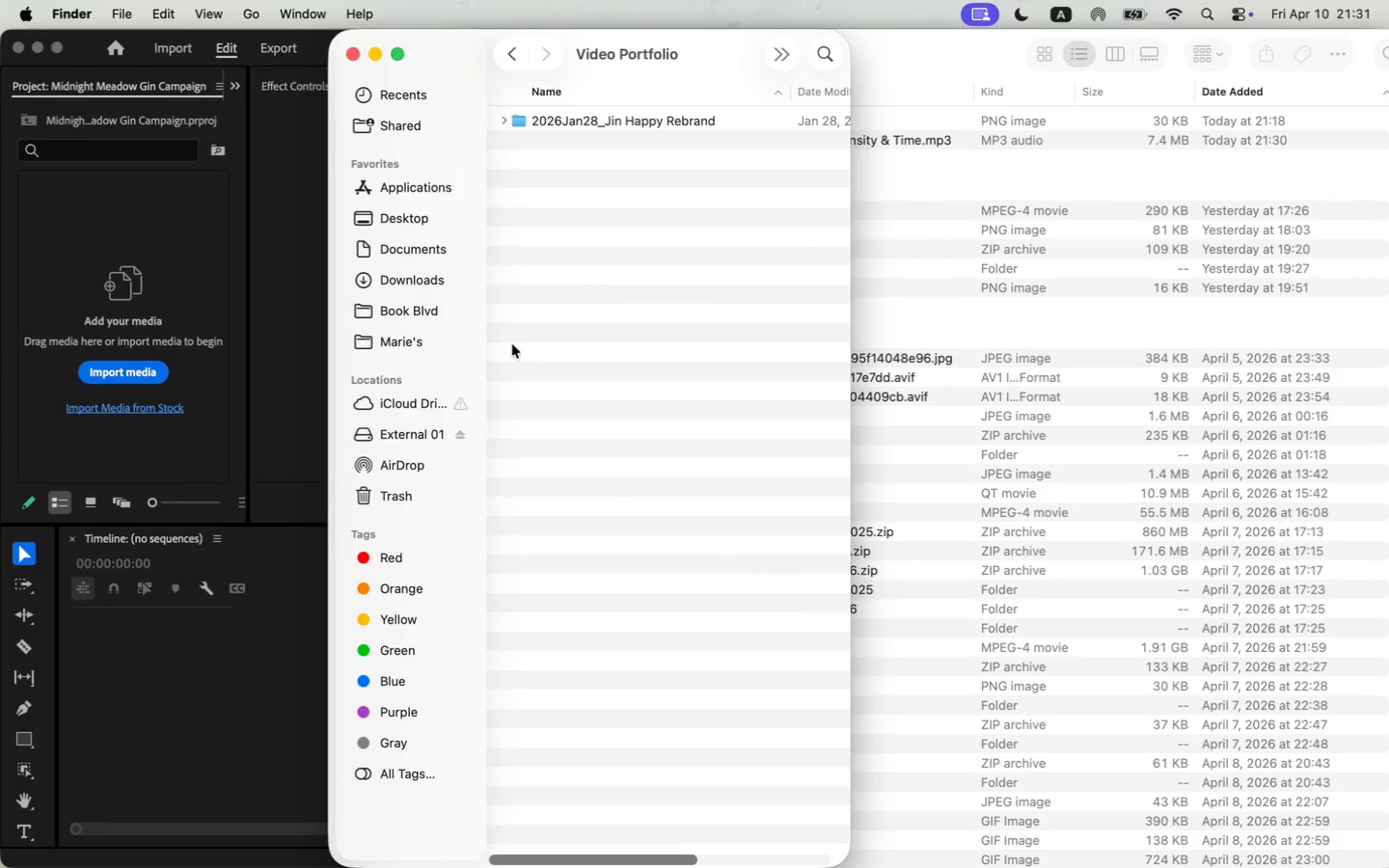 
left_click([511, 67])
 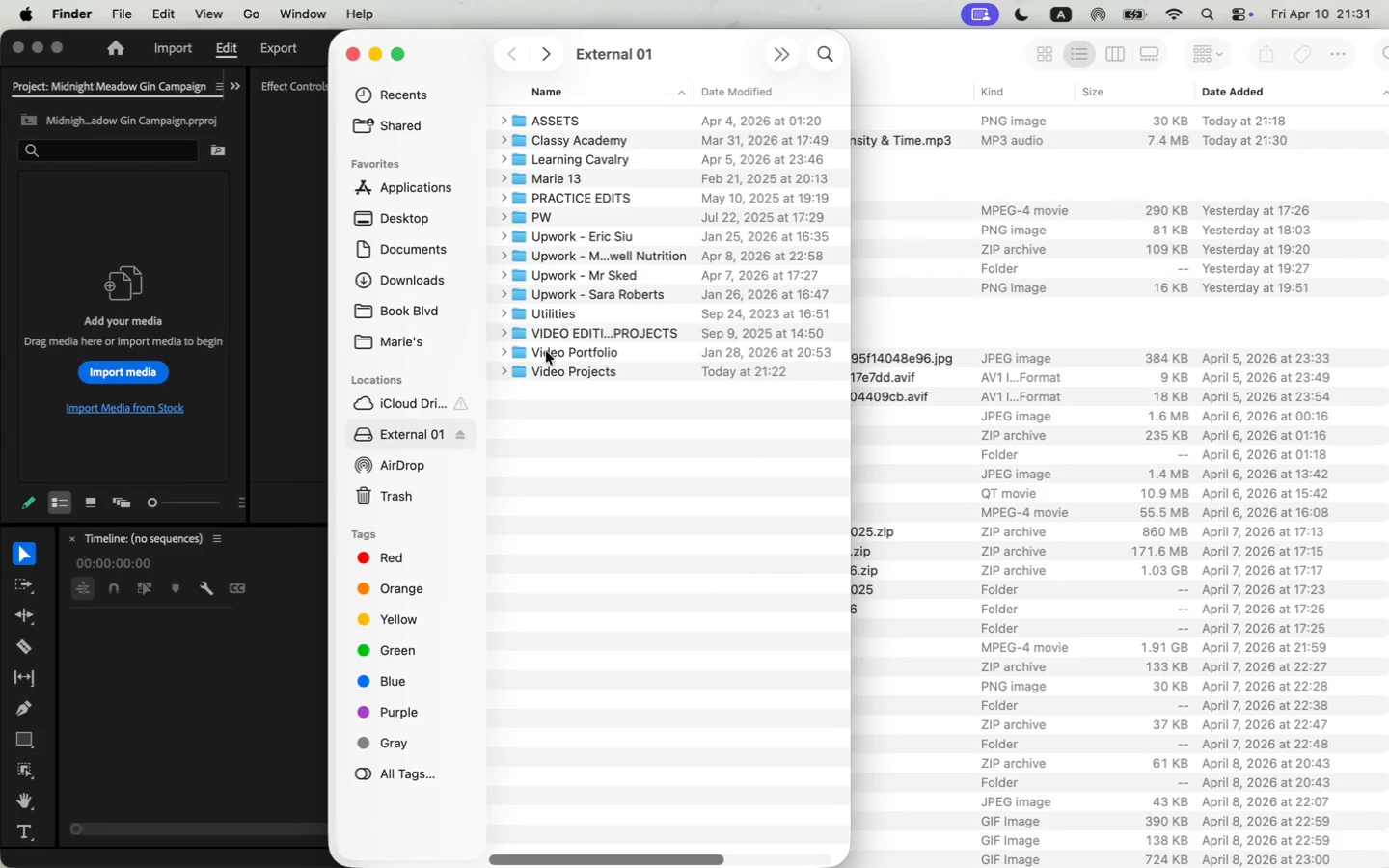 
left_click([526, 366])
 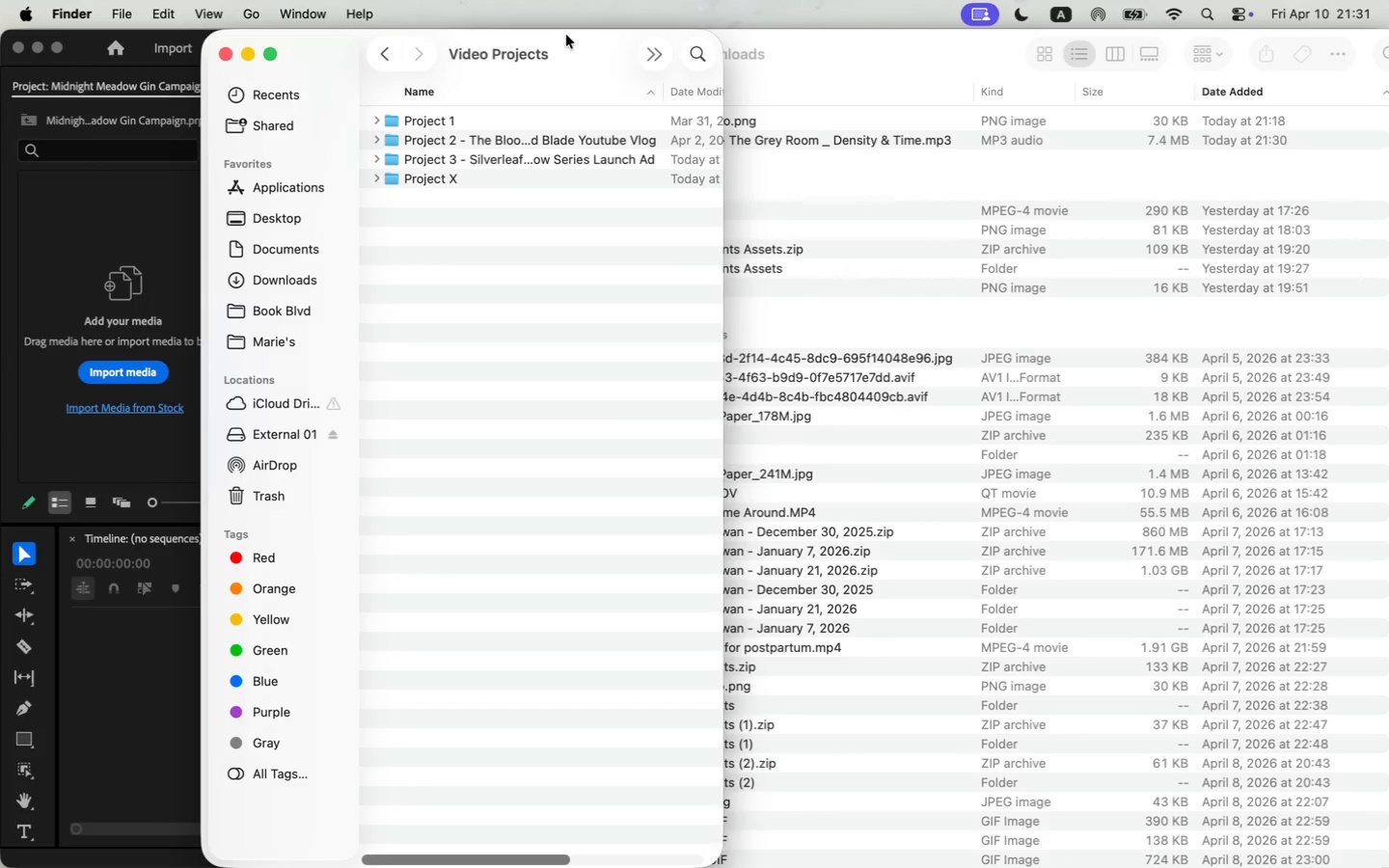 
left_click_drag(start_coordinate=[693, 51], to_coordinate=[449, 18])
 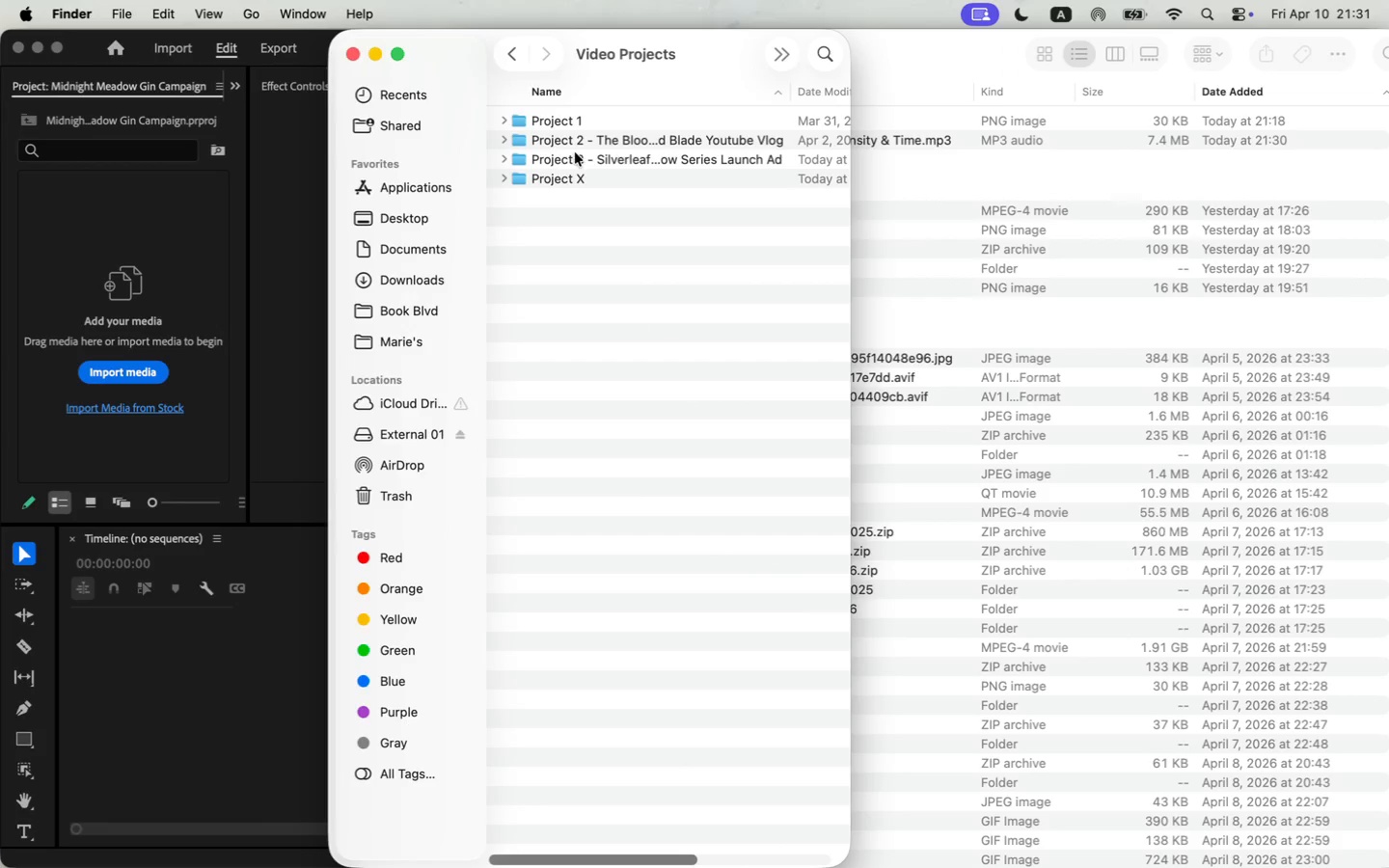 
left_click([704, 122])
 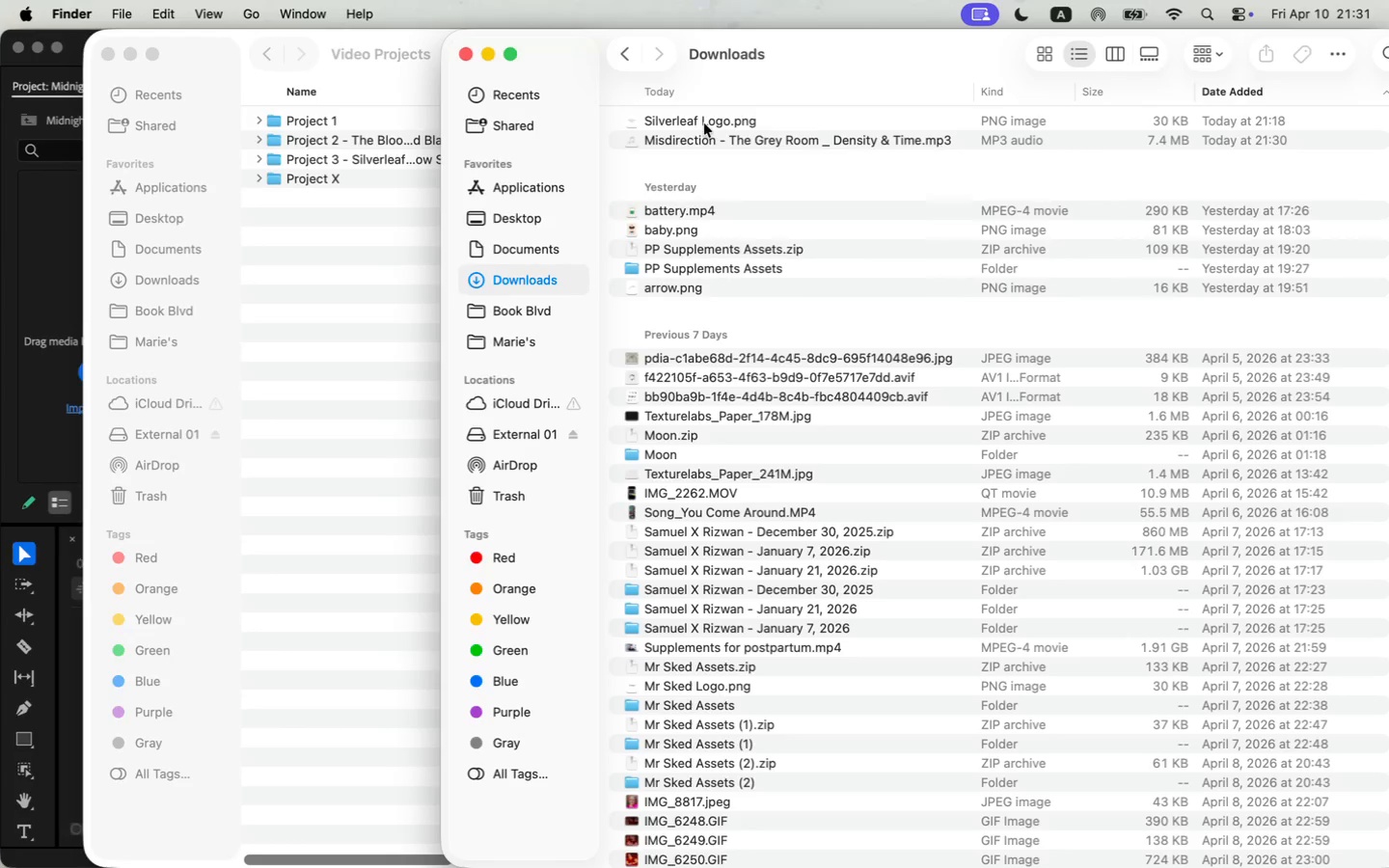 
key(Shift+ShiftLeft)
 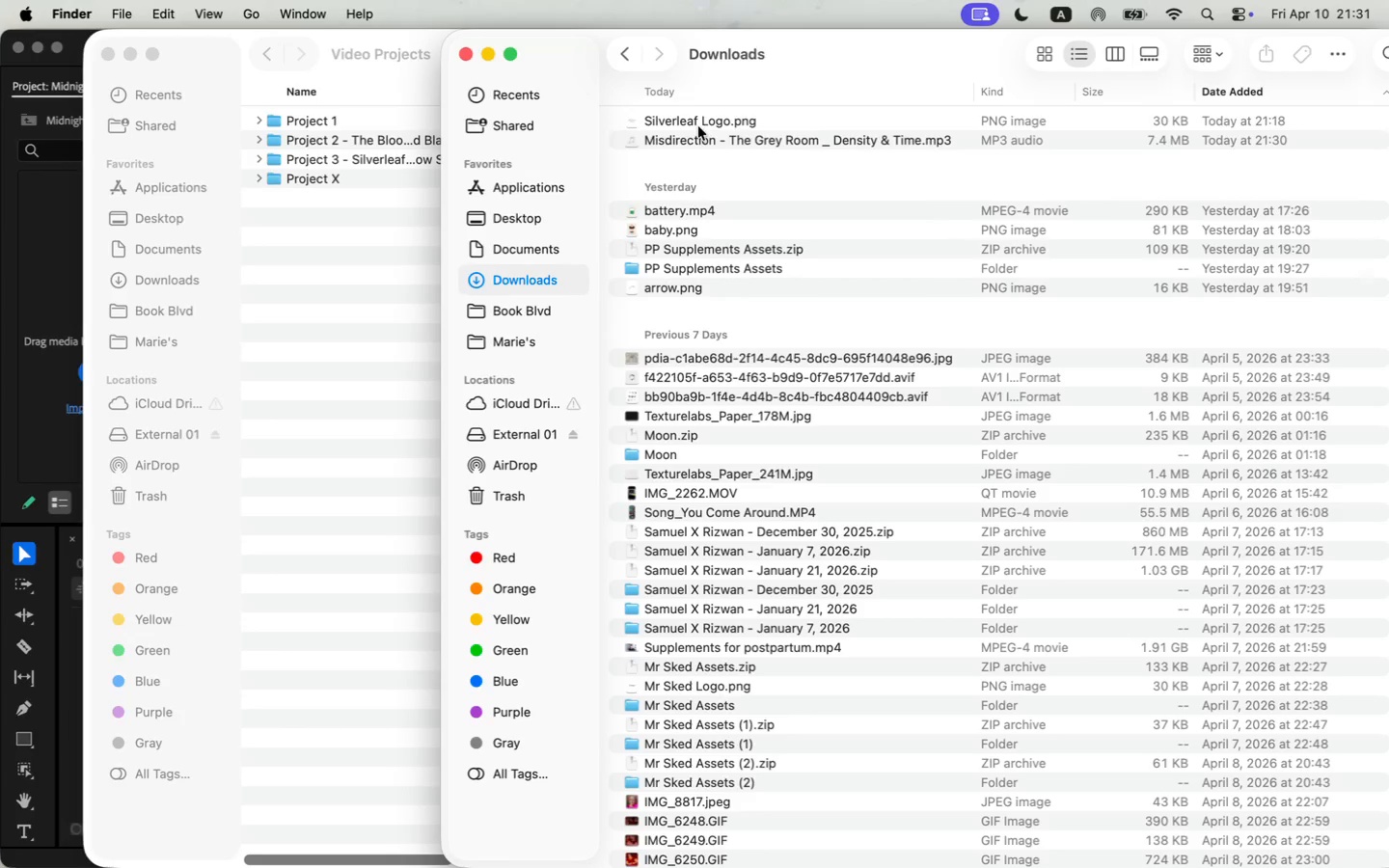 
key(Shift+ShiftLeft)
 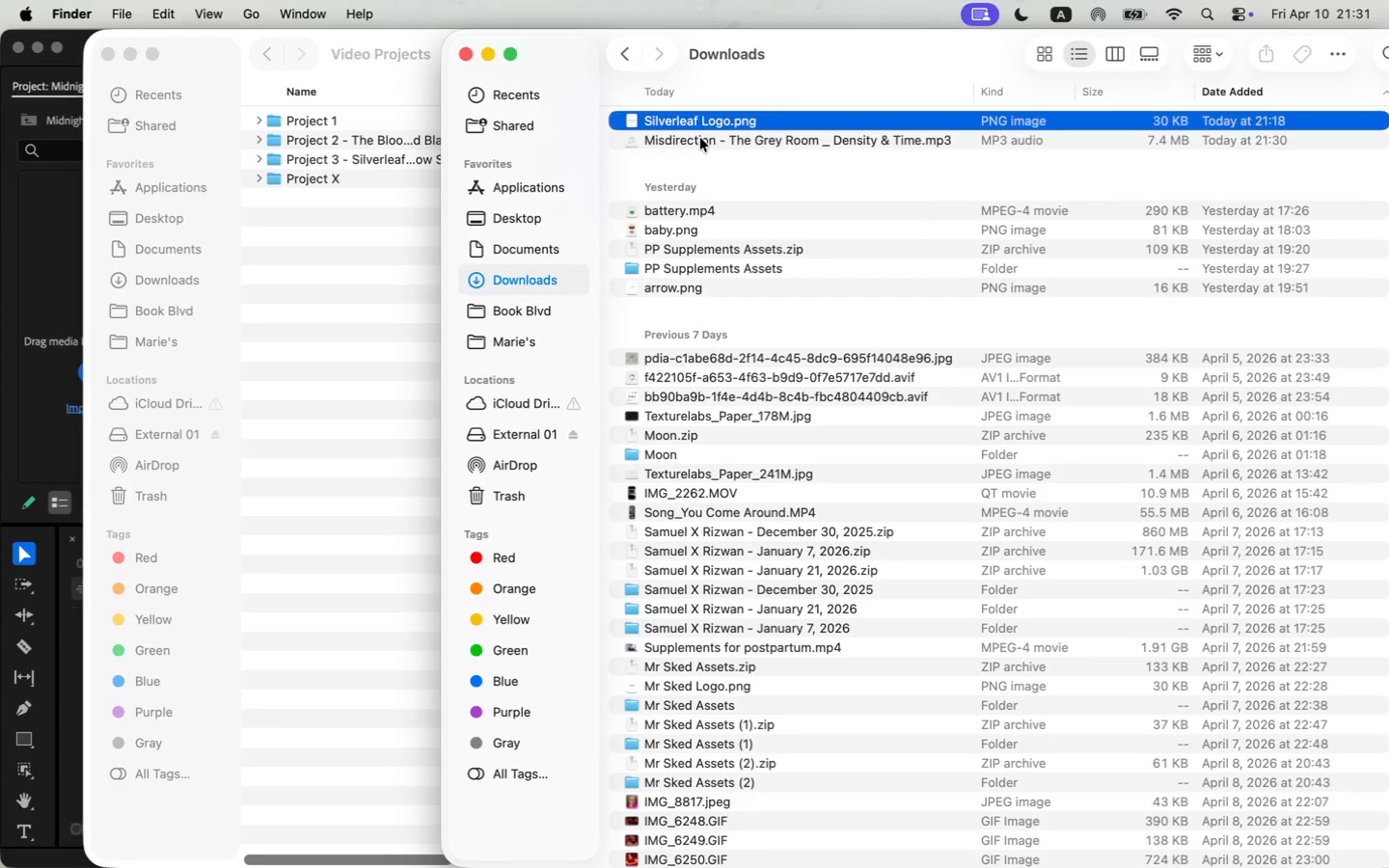 
double_click([700, 138])
 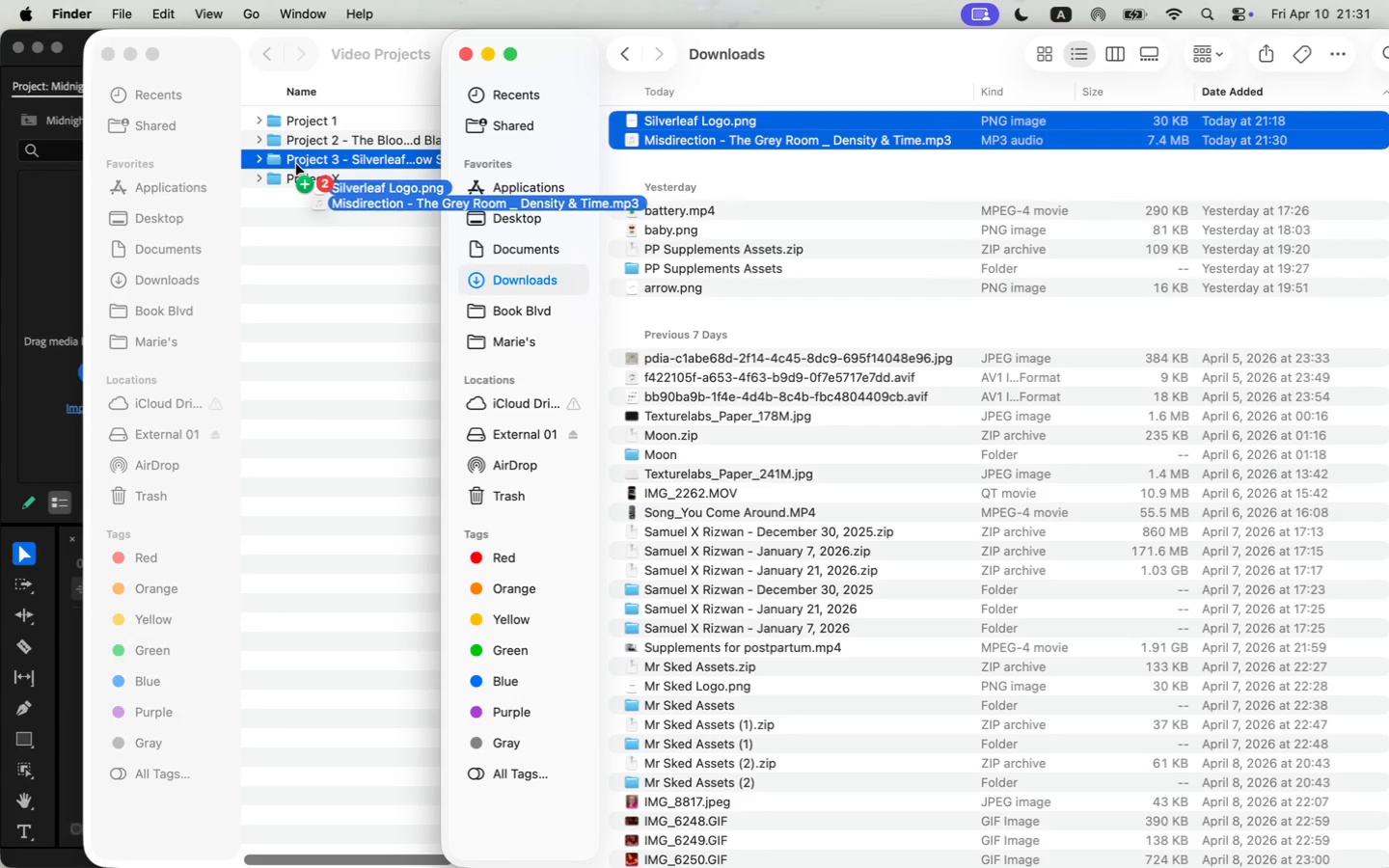 
left_click_drag(start_coordinate=[702, 130], to_coordinate=[296, 164])
 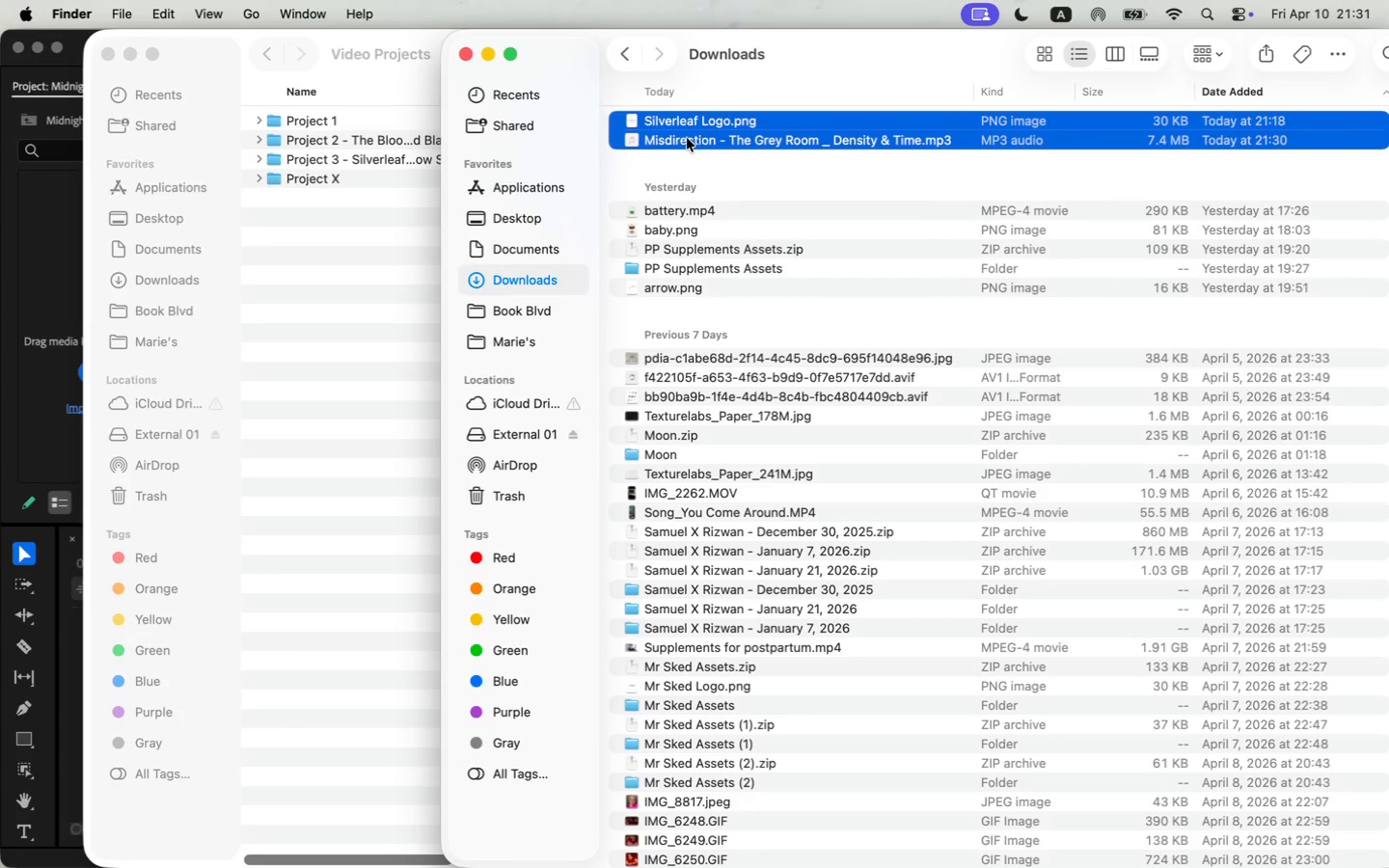 
left_click([259, 164])
 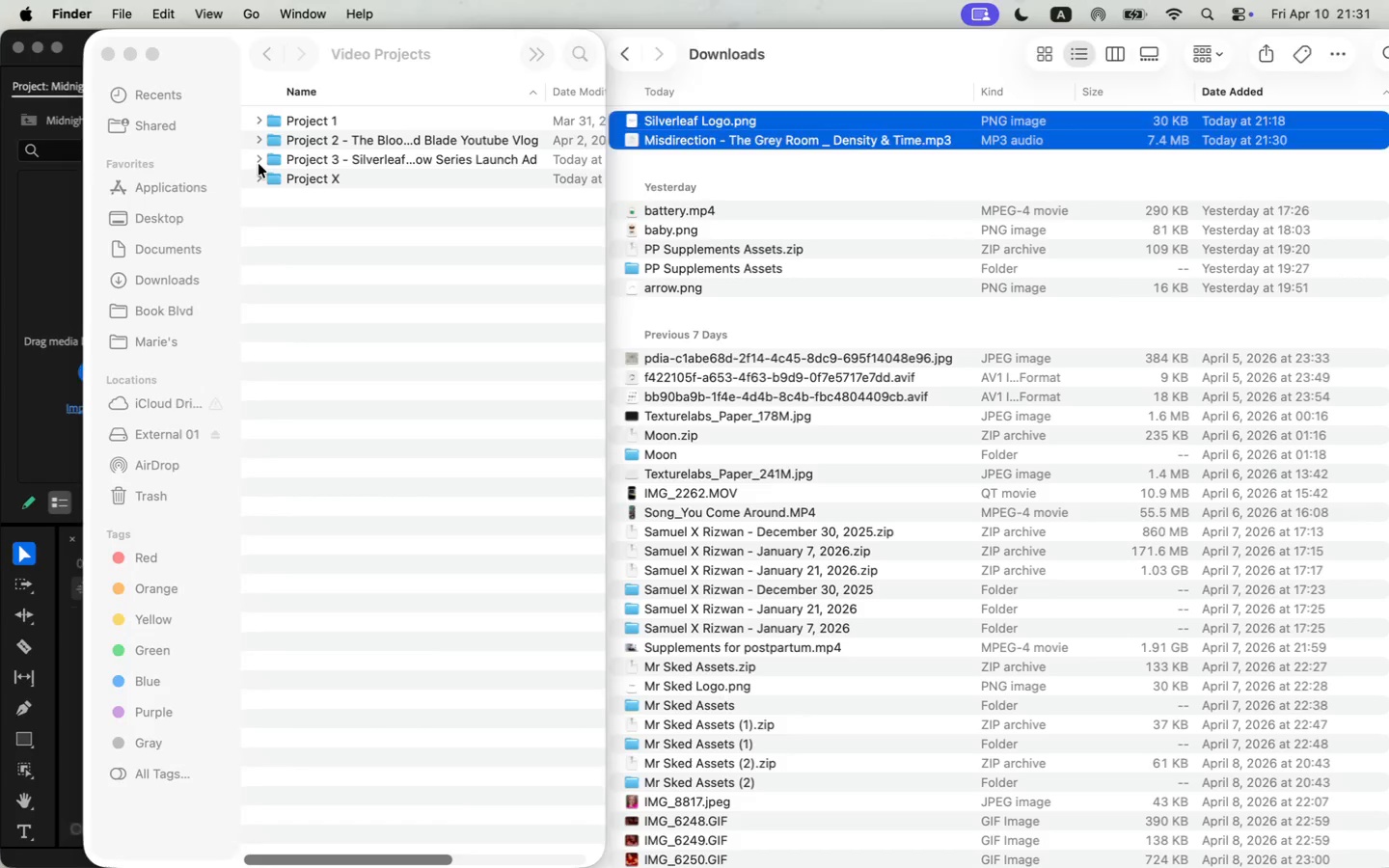 
left_click([353, 239])
 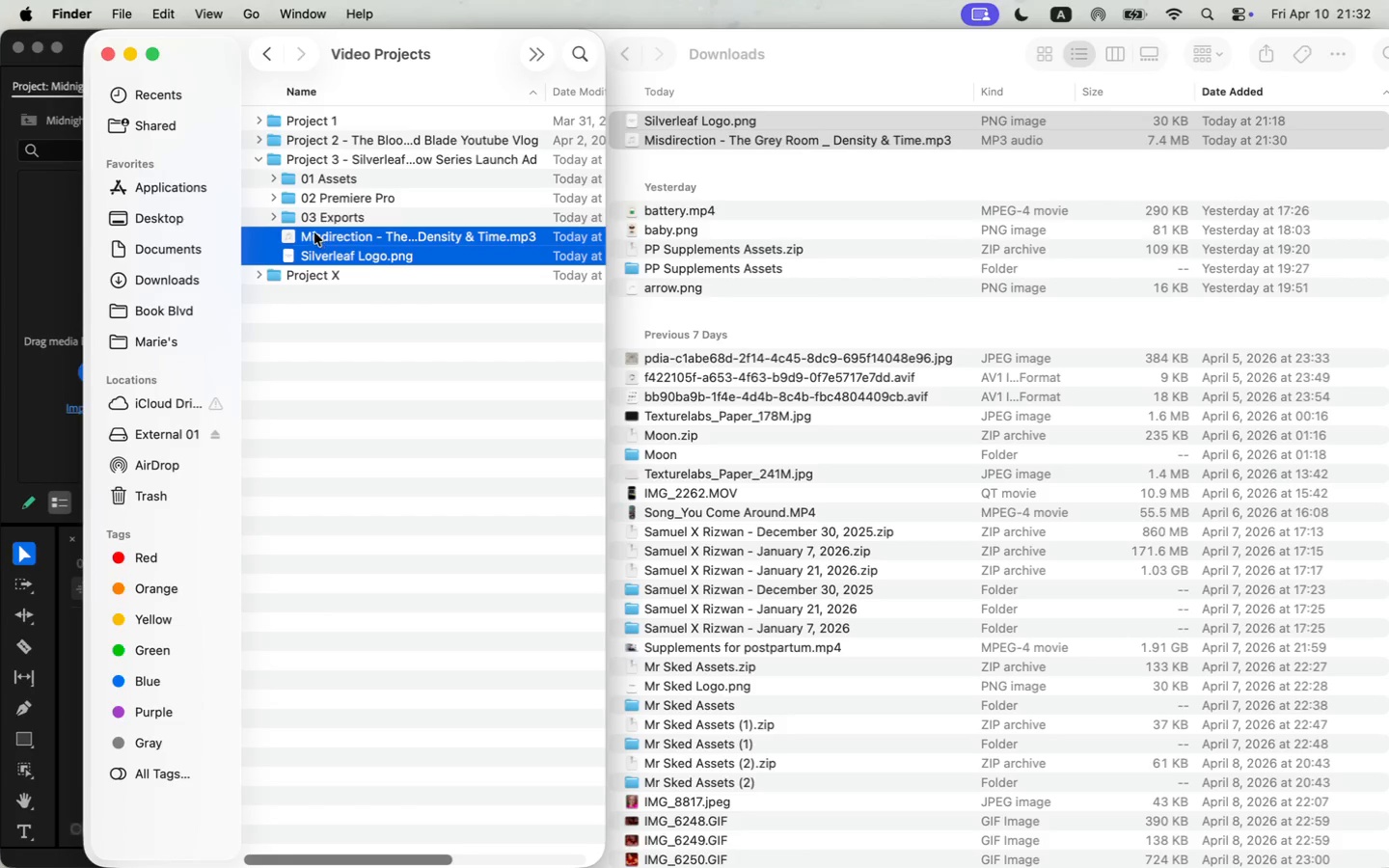 
hold_key(key=ShiftLeft, duration=0.42)
 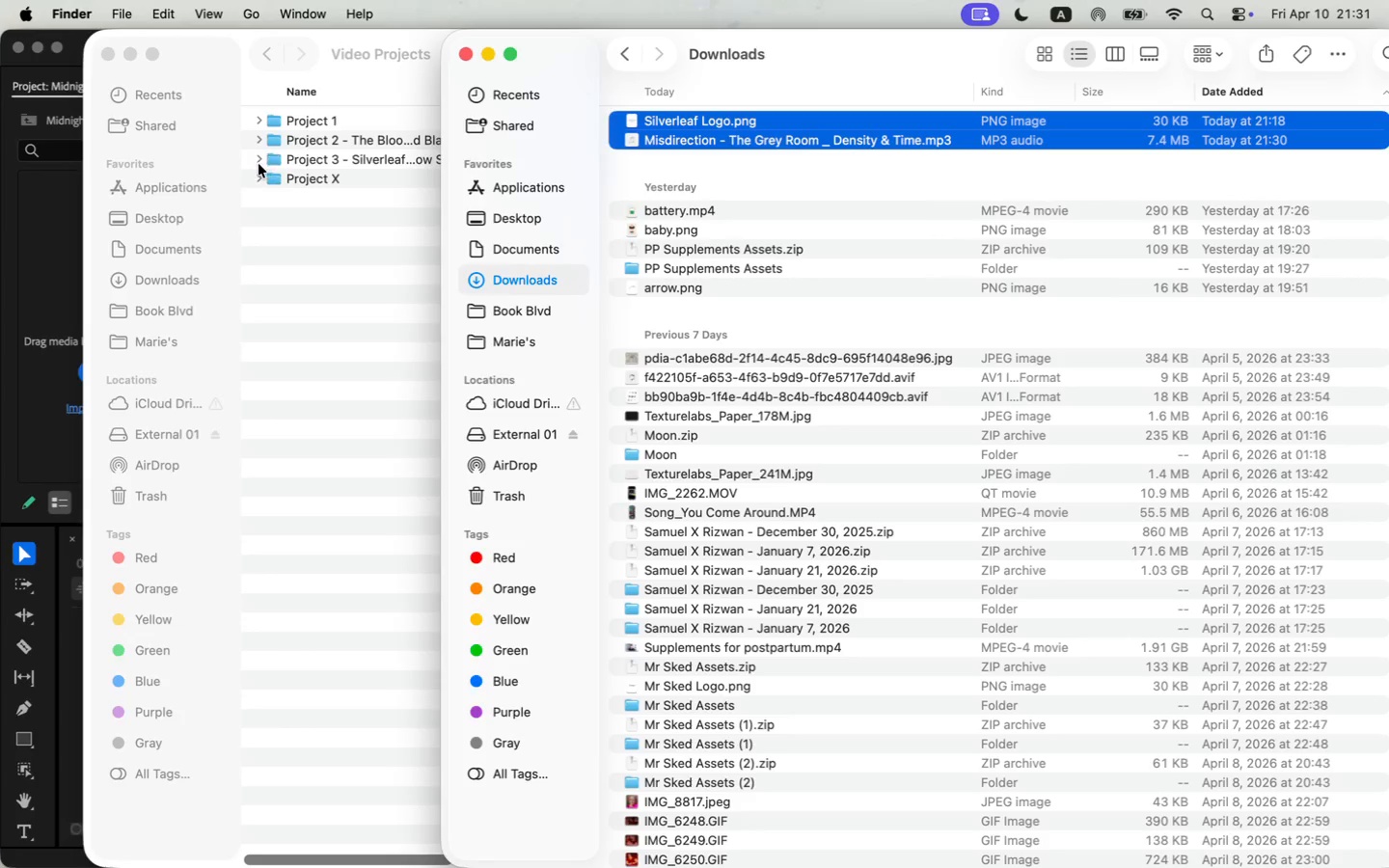 
left_click_drag(start_coordinate=[314, 232], to_coordinate=[305, 177])
 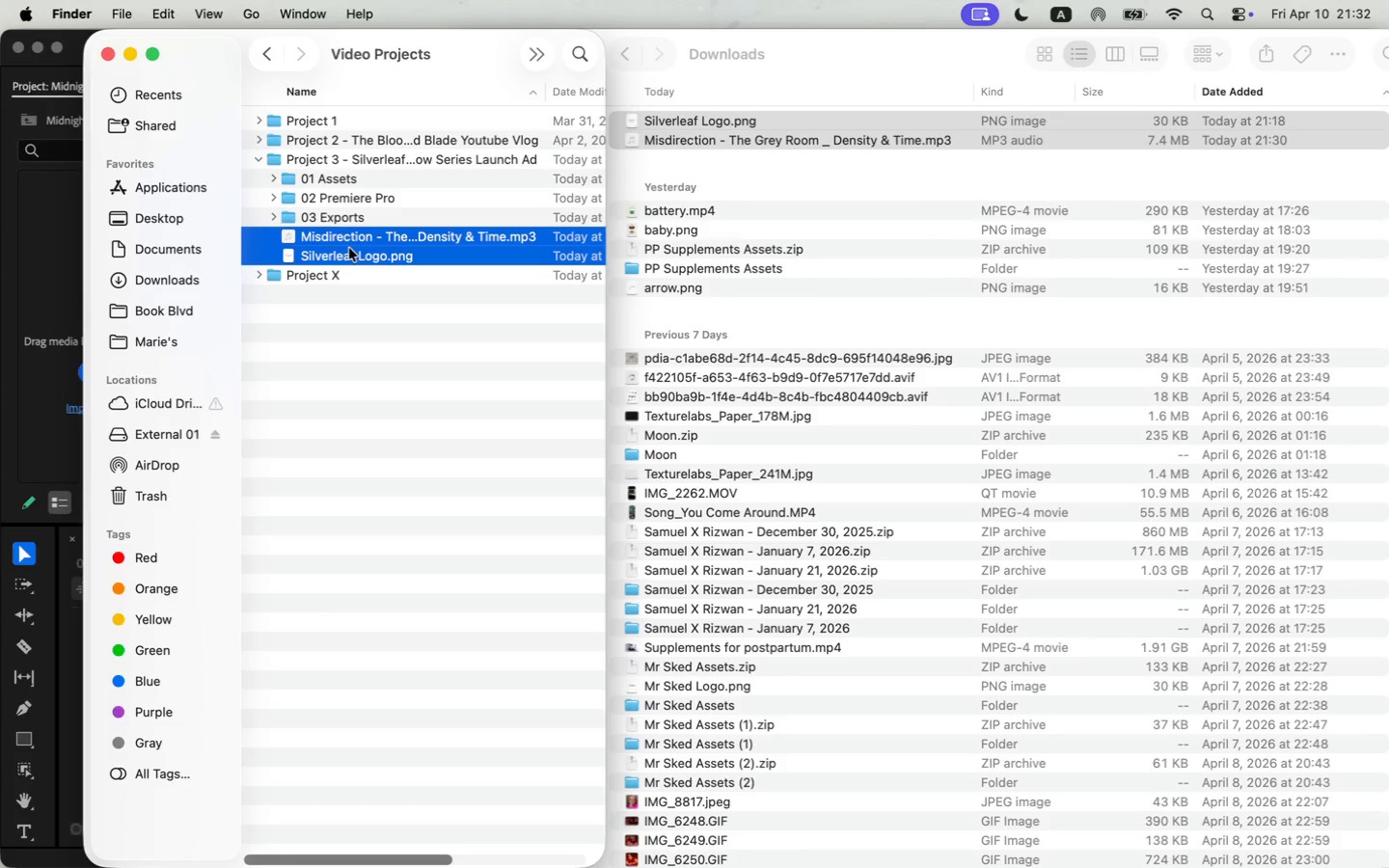 
left_click([289, 181])
 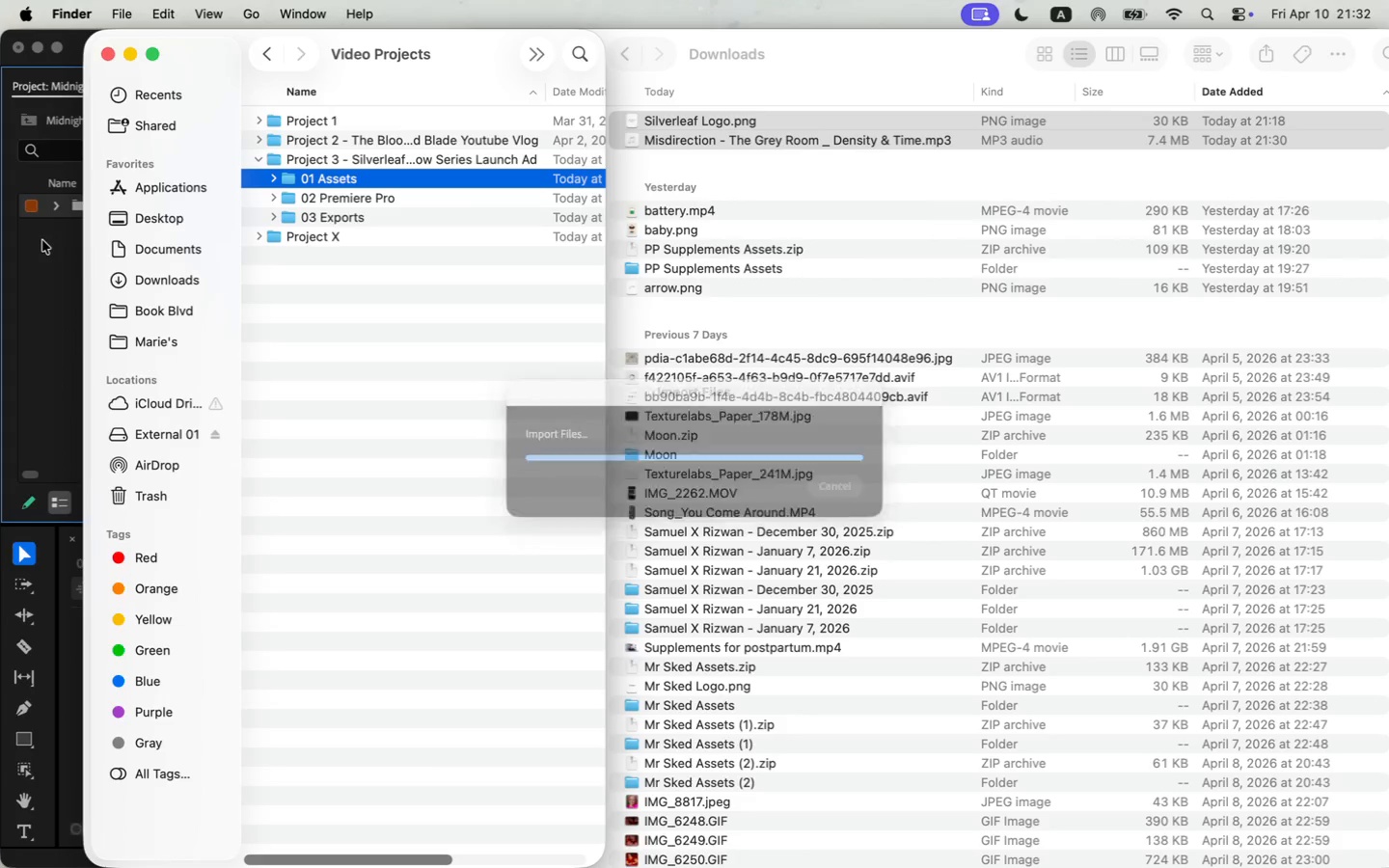 
left_click_drag(start_coordinate=[291, 180], to_coordinate=[38, 240])
 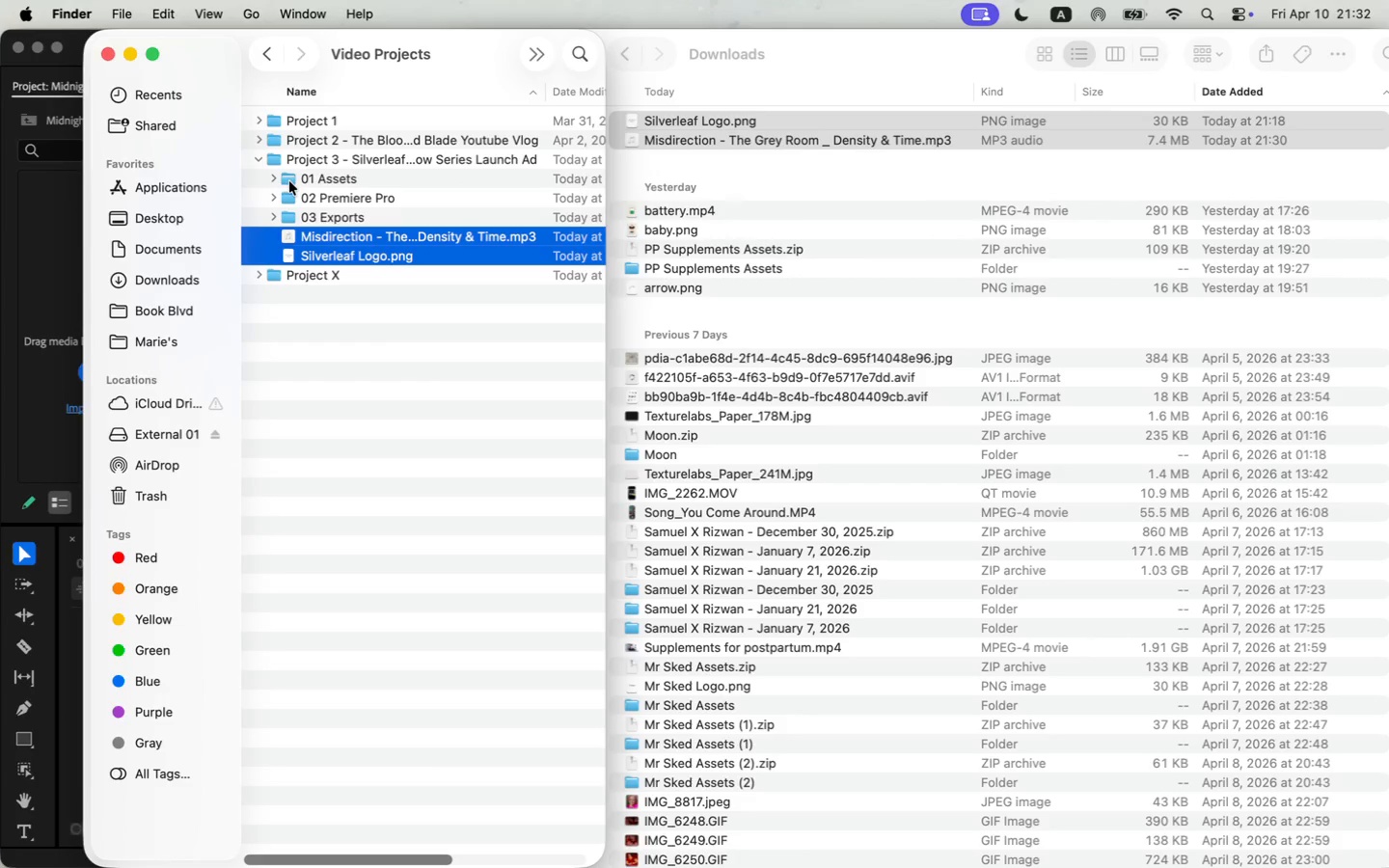 
left_click([43, 228])
 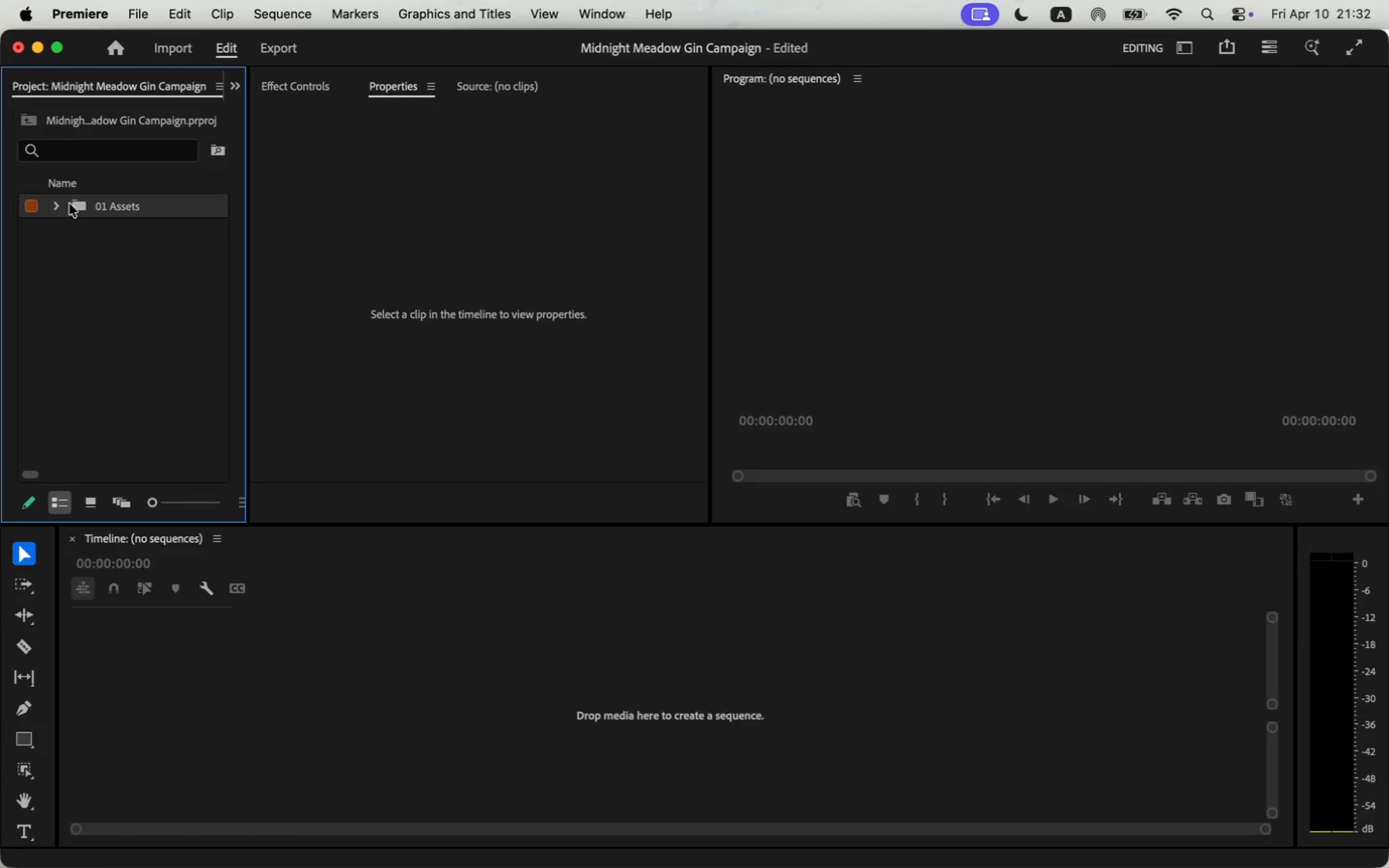 
left_click_drag(start_coordinate=[385, 365], to_coordinate=[284, 364])
 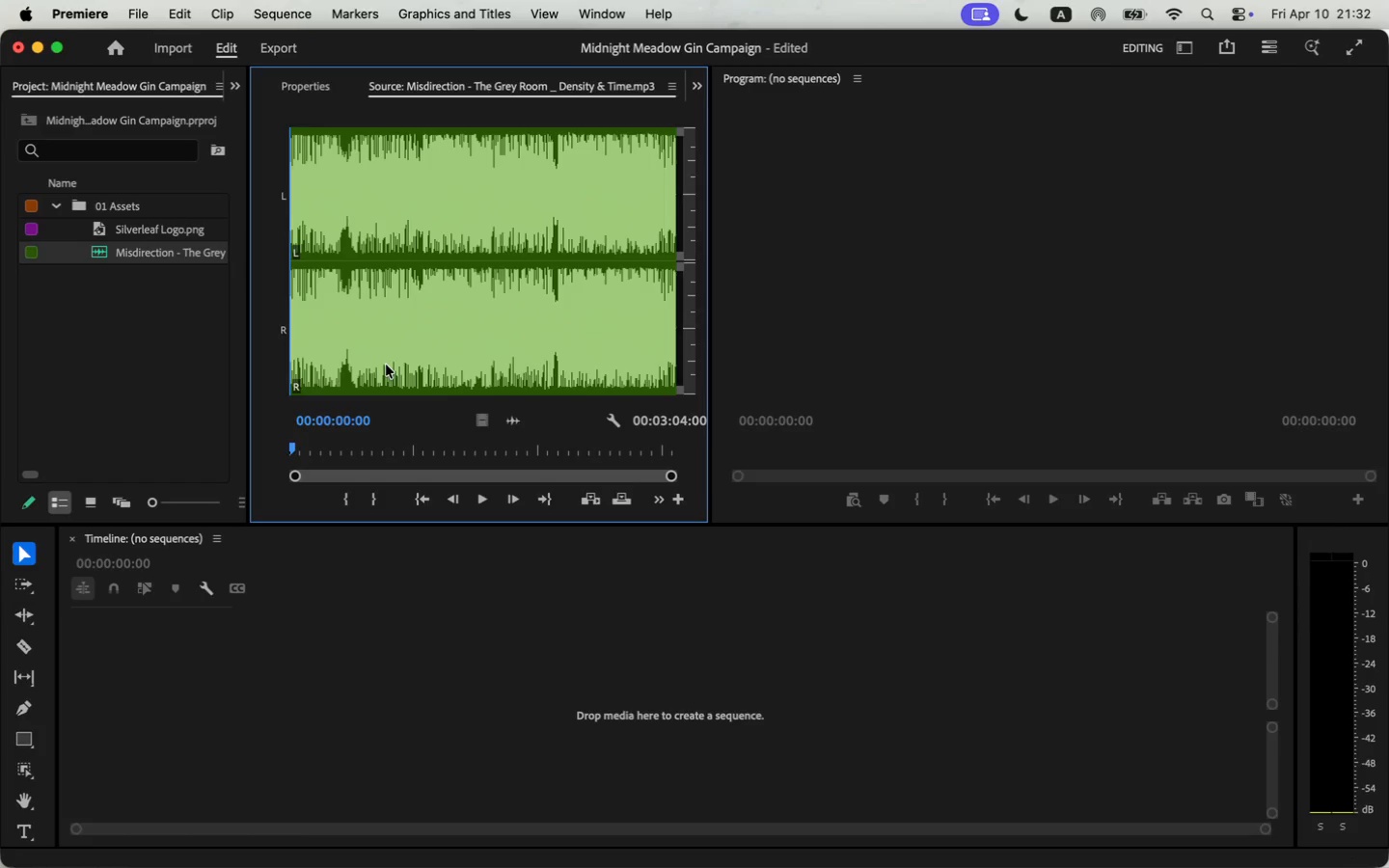 
key(Space)
 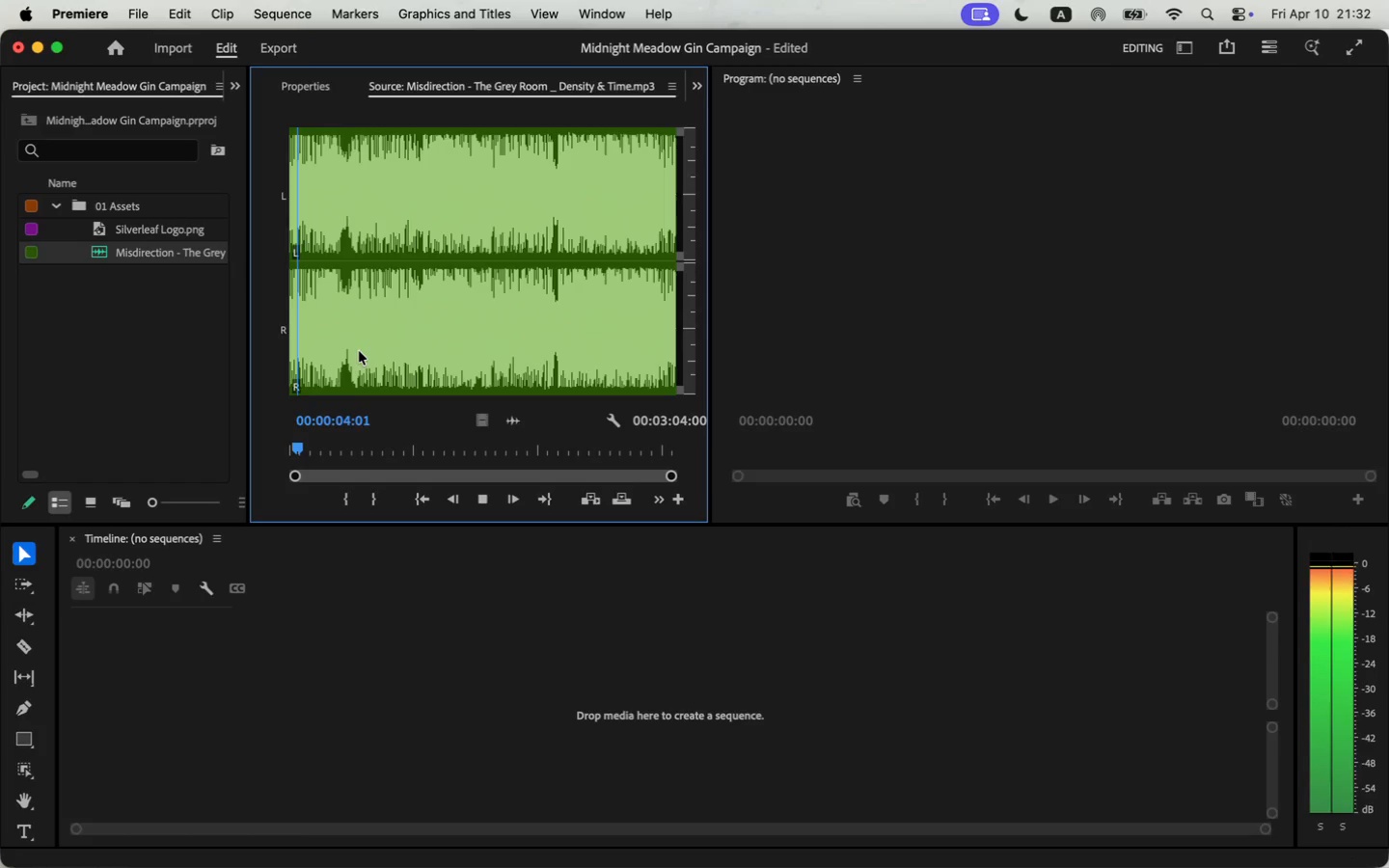 
left_click([346, 343])
 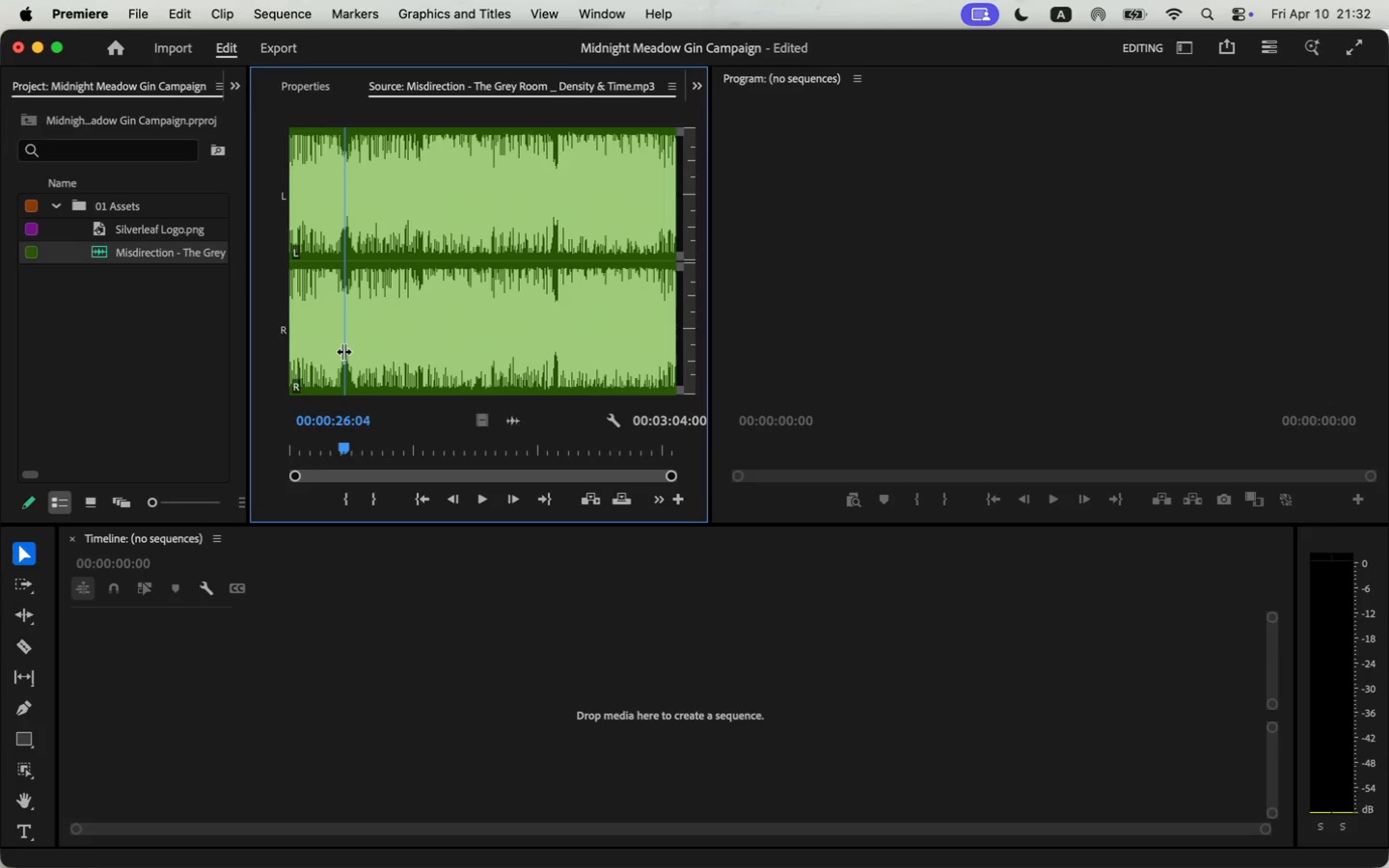 
left_click_drag(start_coordinate=[346, 343], to_coordinate=[340, 350])
 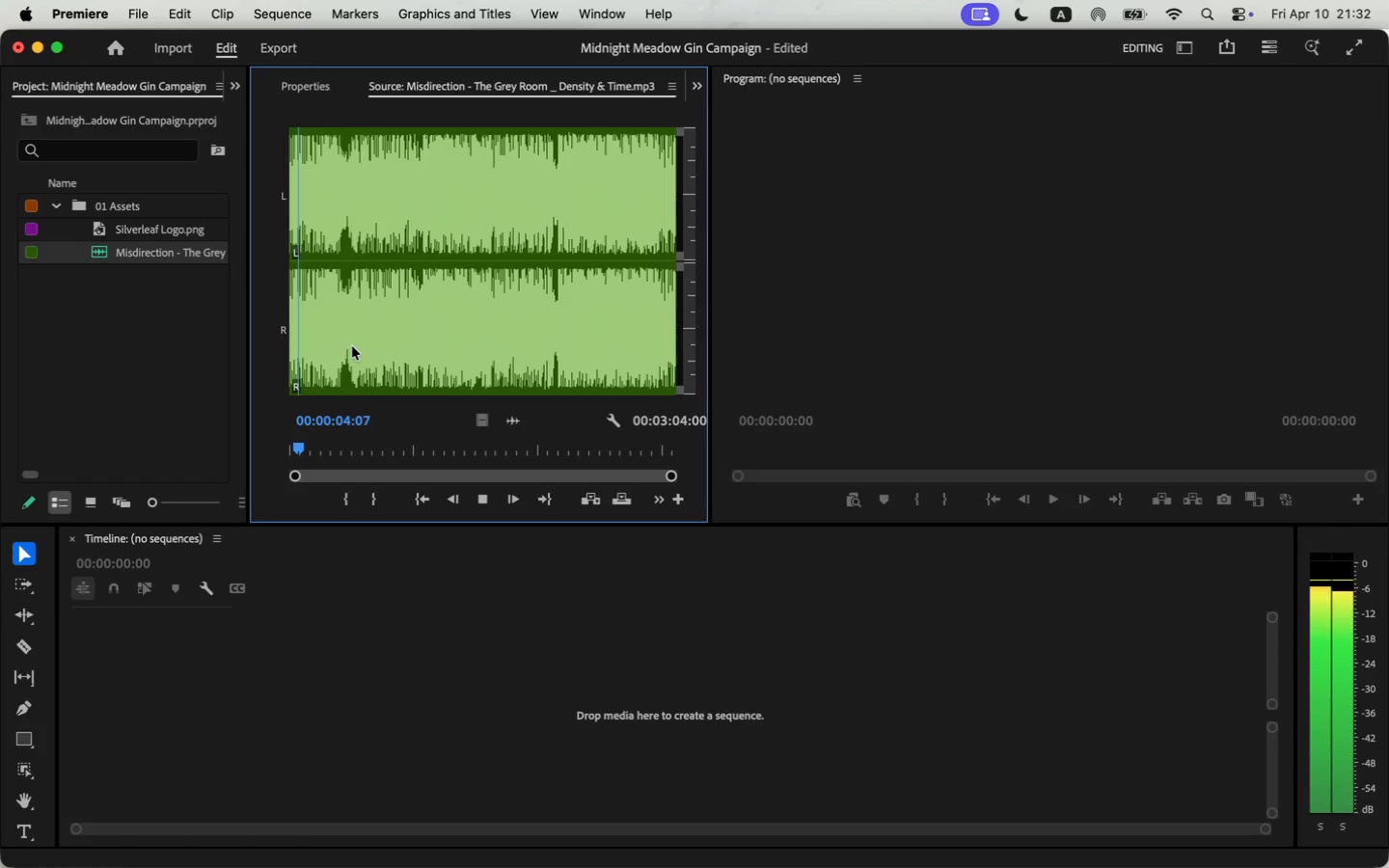 
key(Space)
 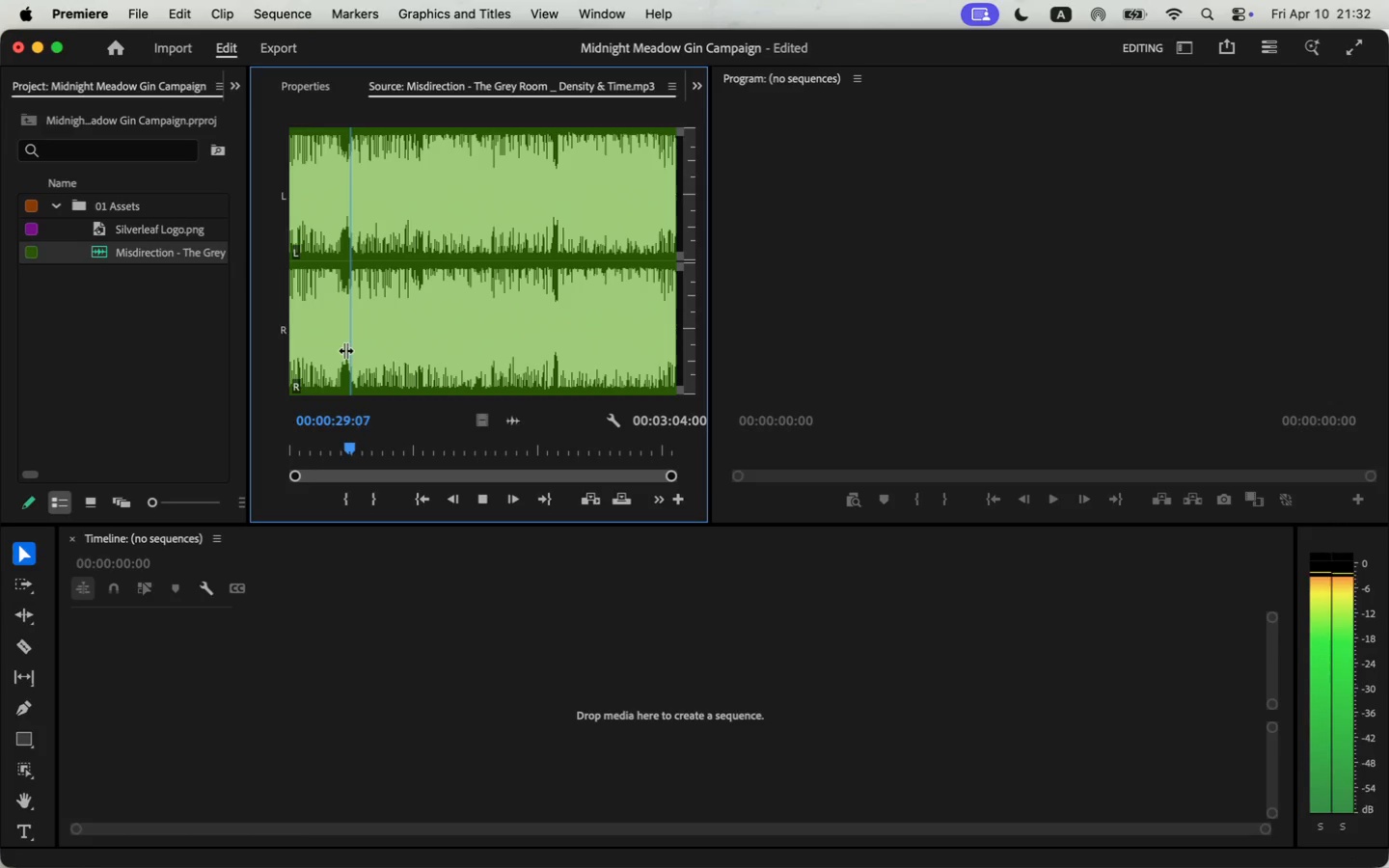 
wait(5.07)
 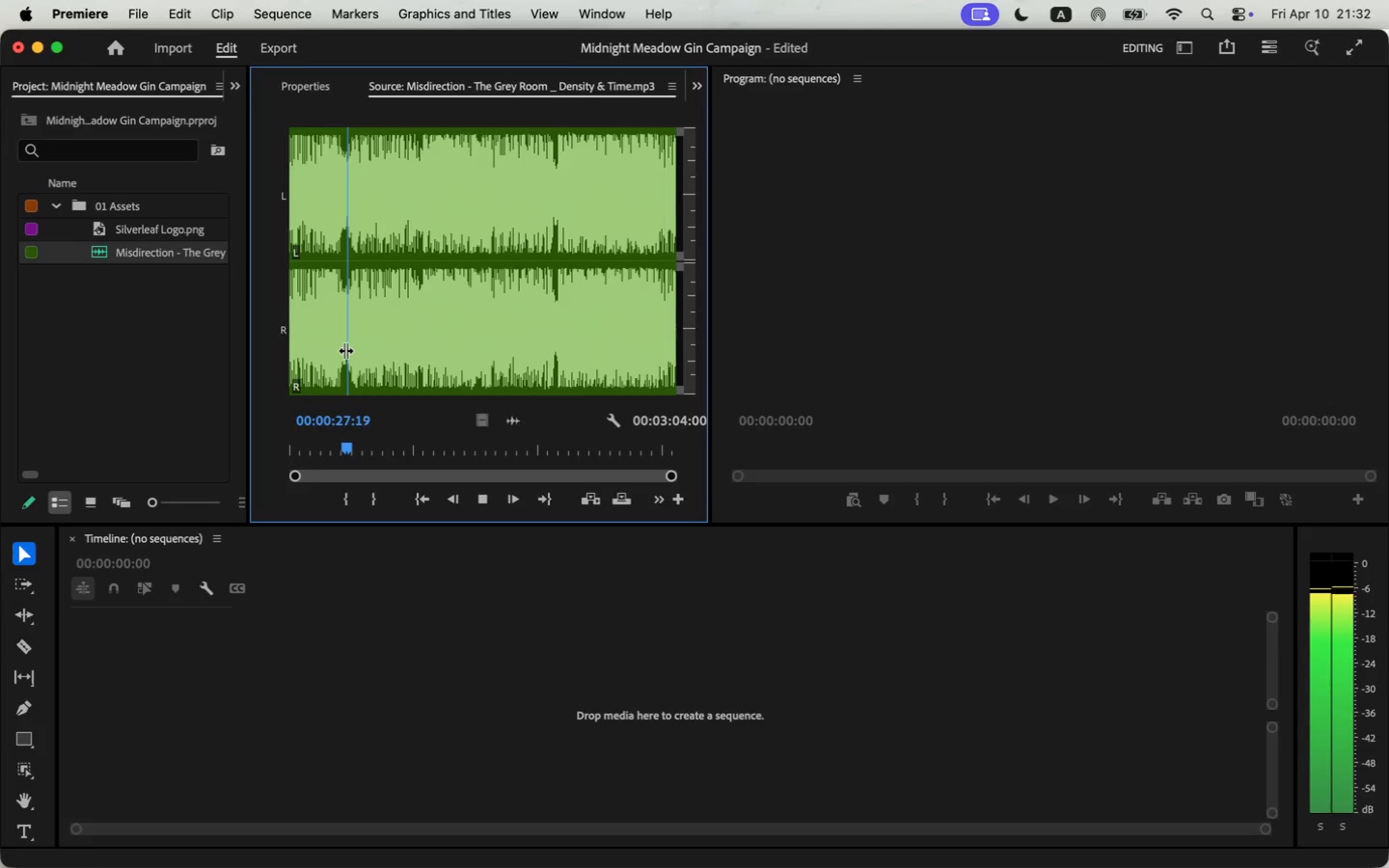 
left_click_drag(start_coordinate=[353, 345], to_coordinate=[168, 335])
 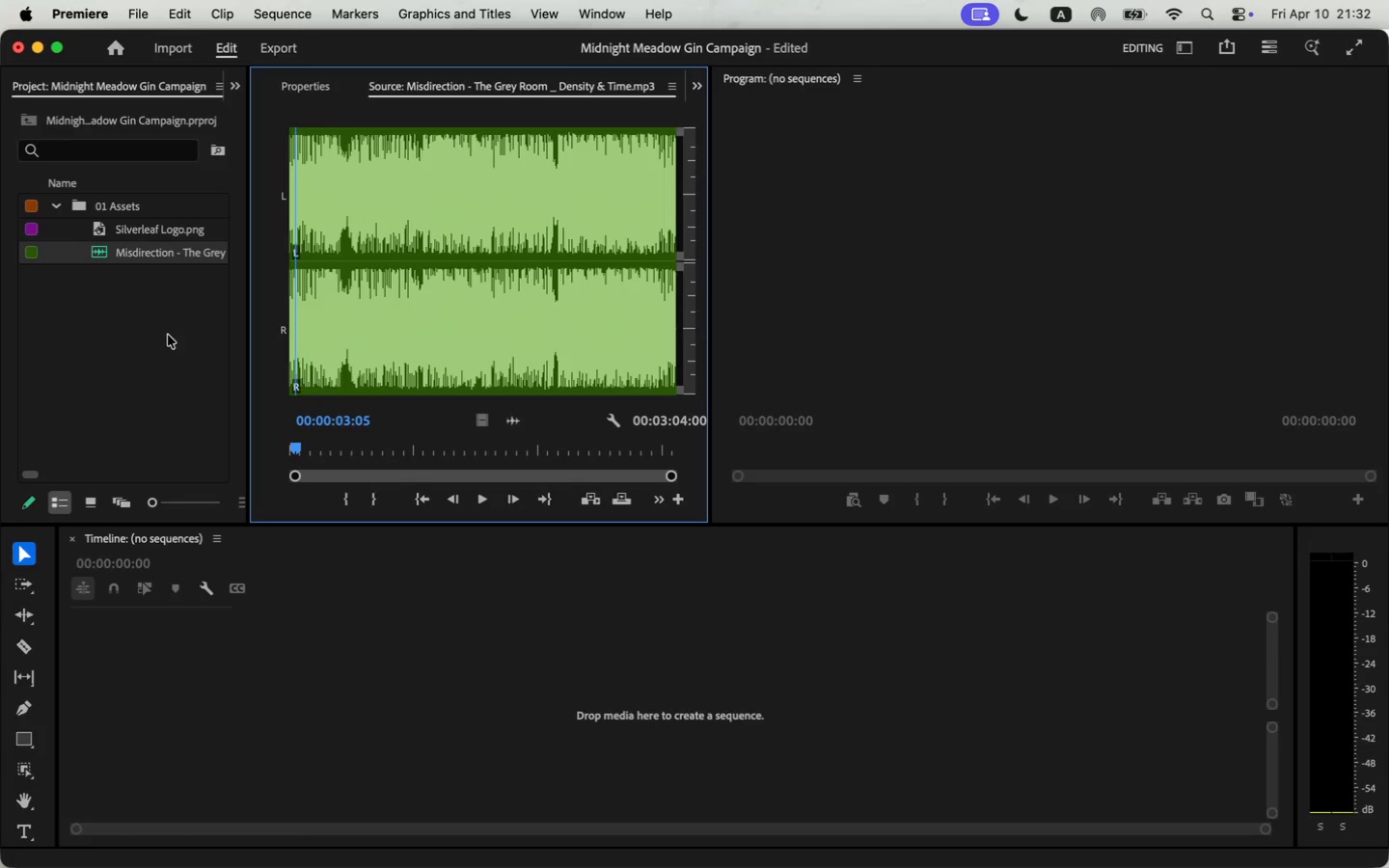 
key(I)
 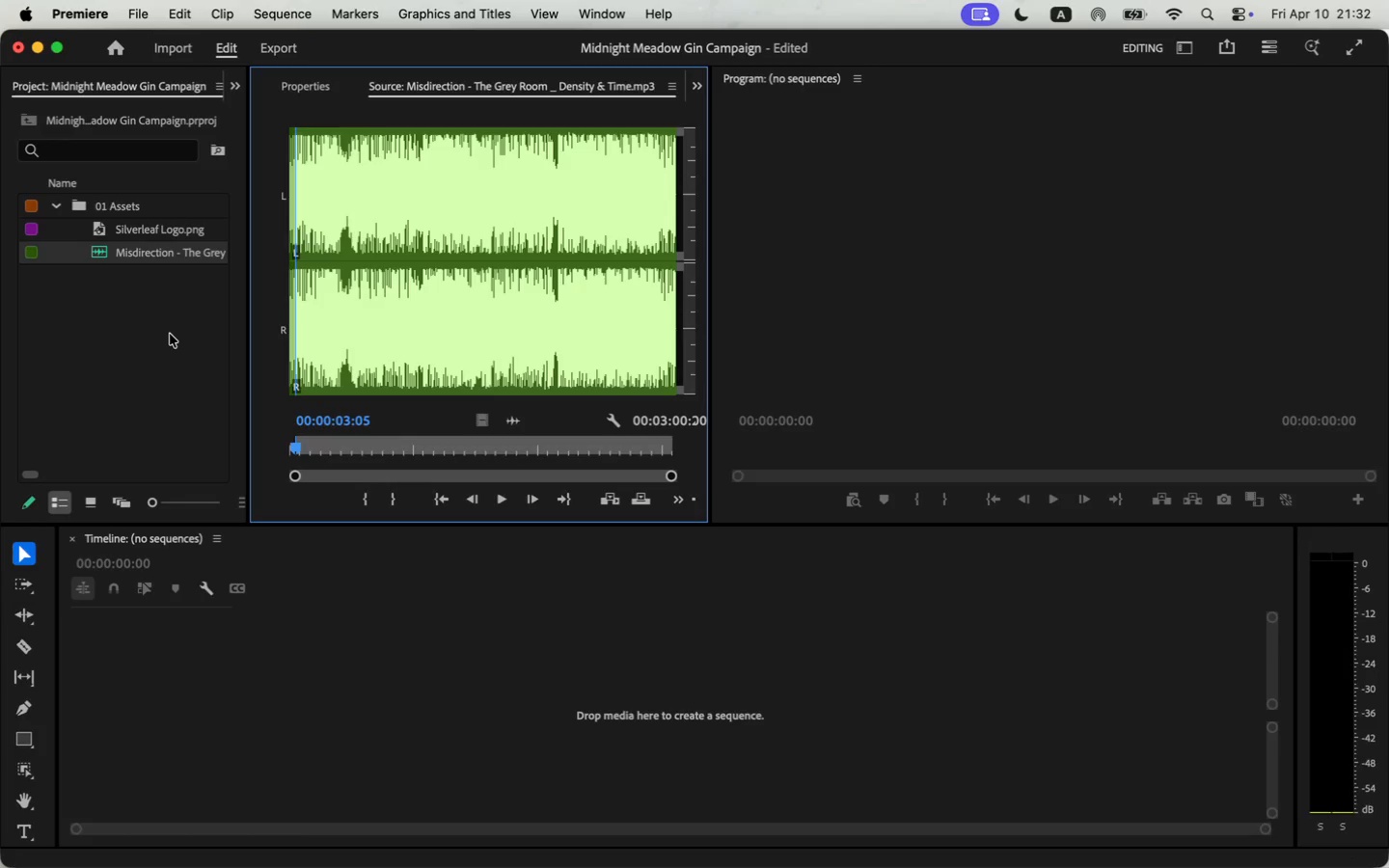 
key(Space)
 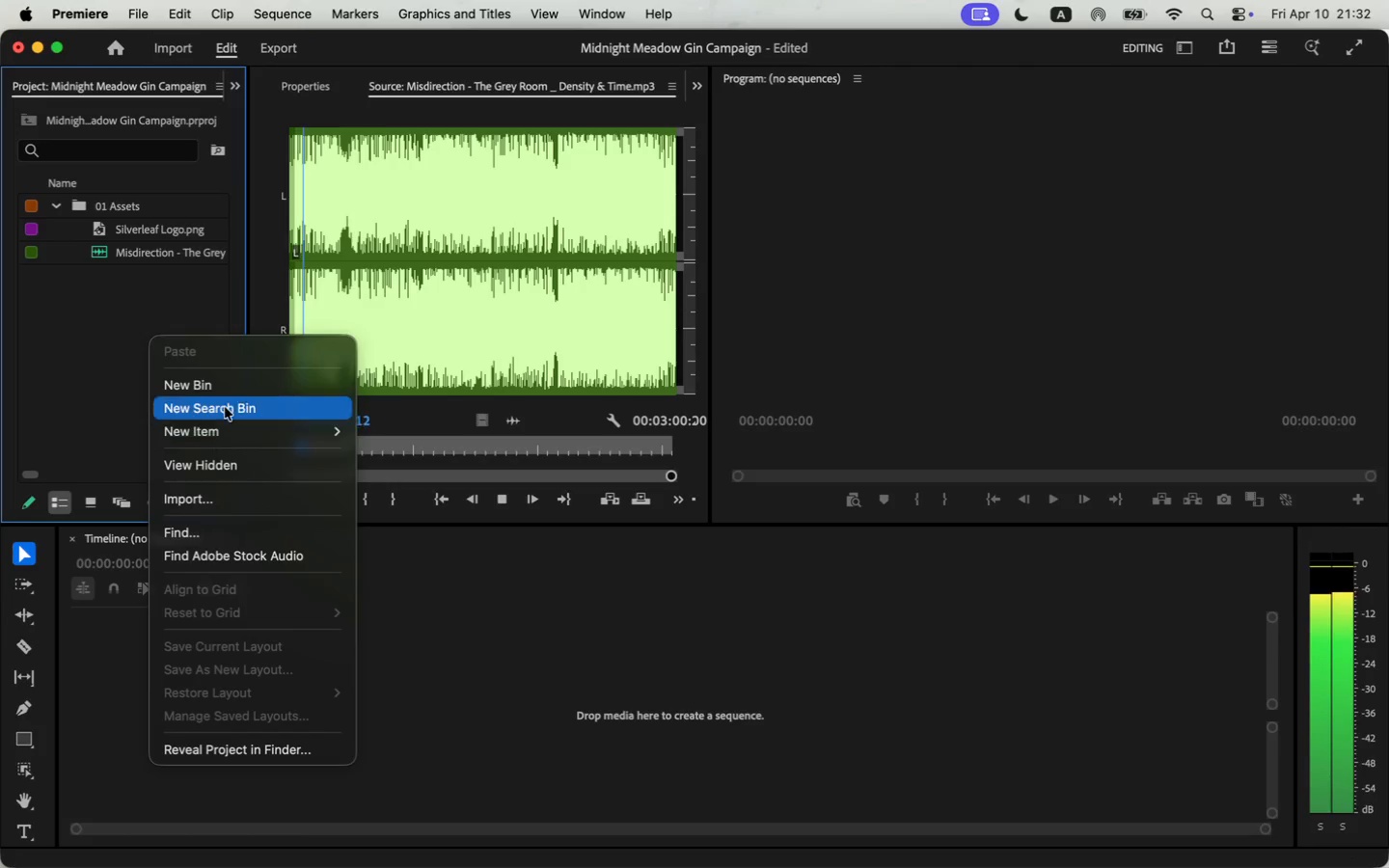 
left_click([442, 430])
 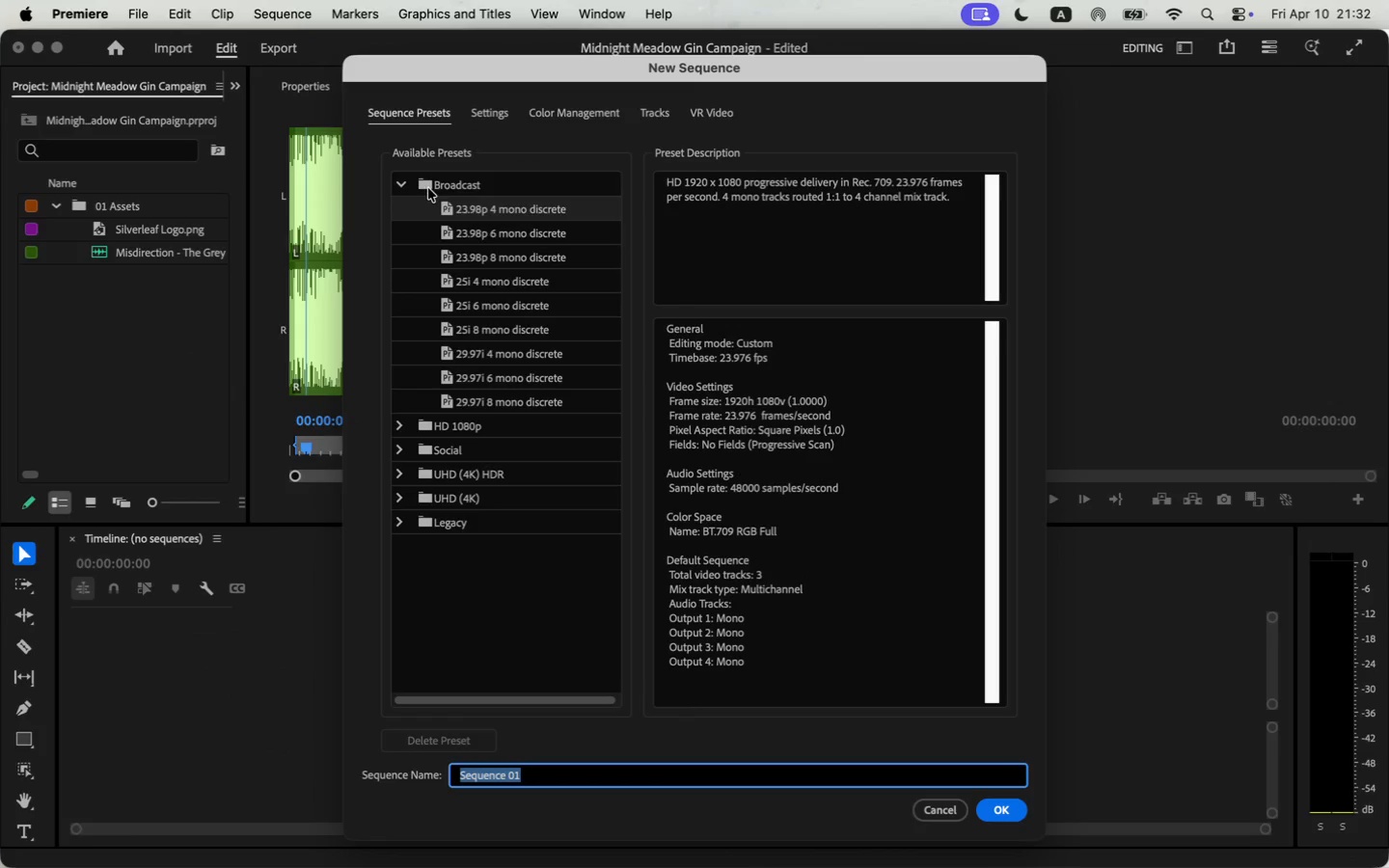 
left_click([411, 184])
 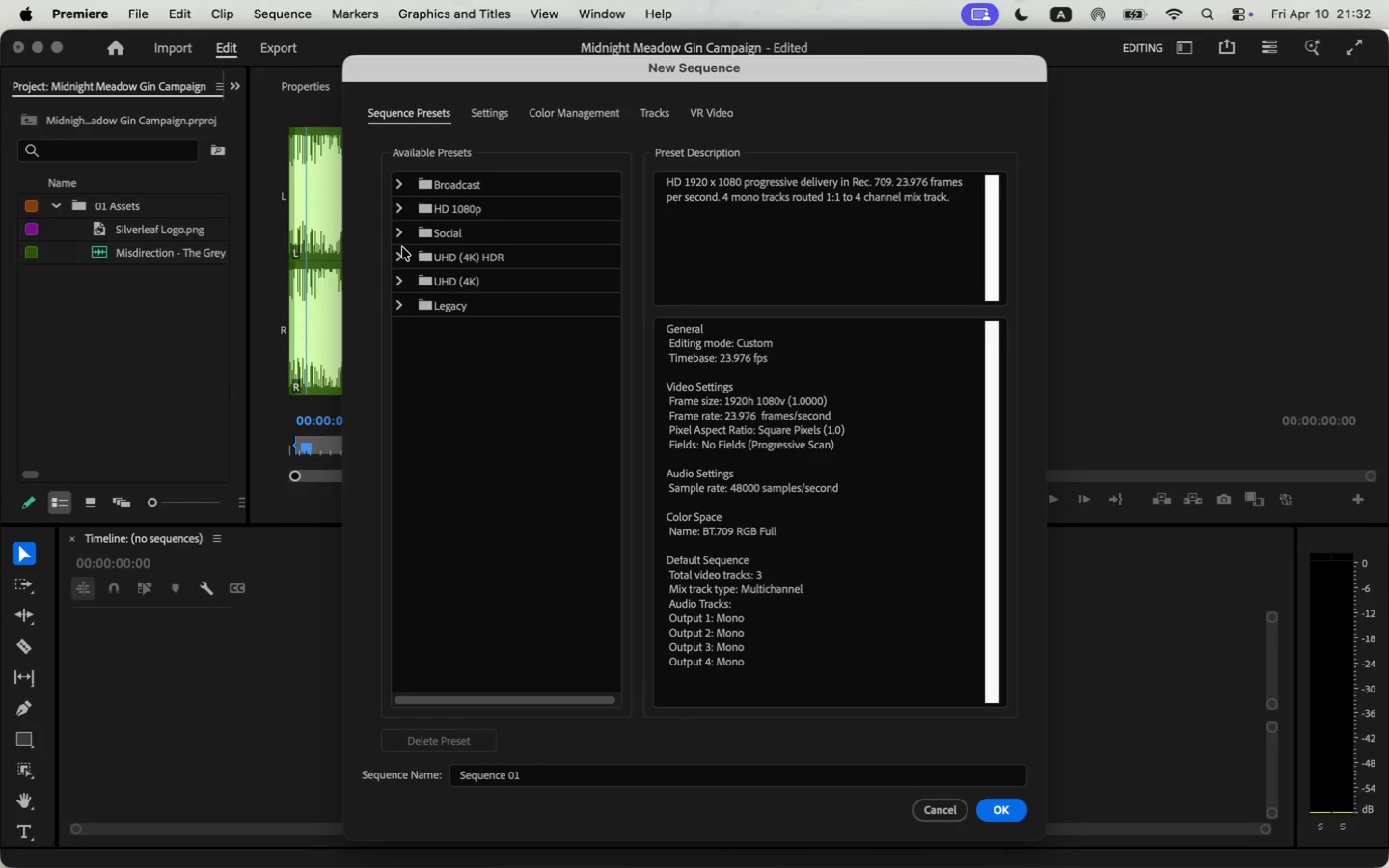 
left_click([401, 279])
 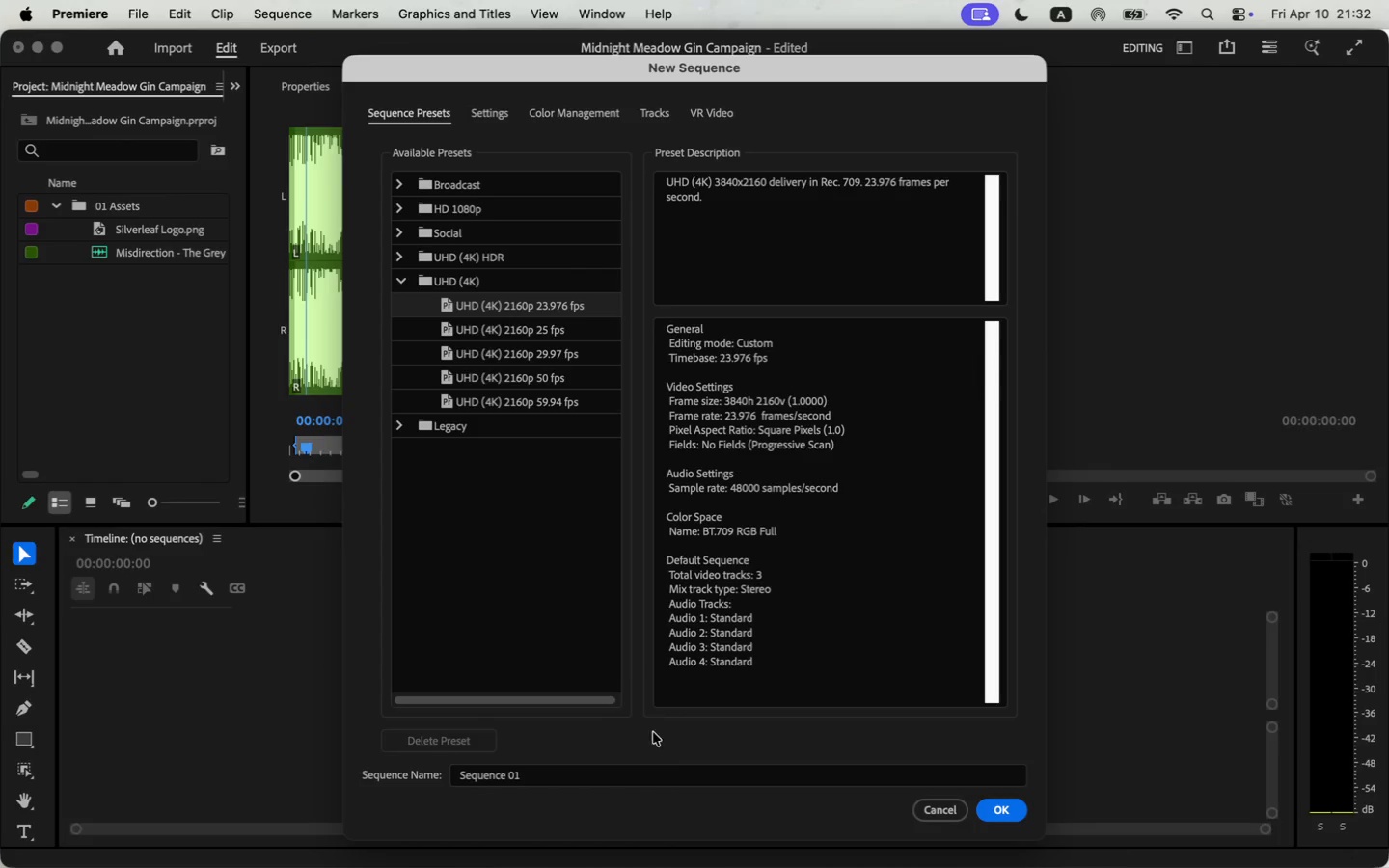 
double_click([572, 781])
 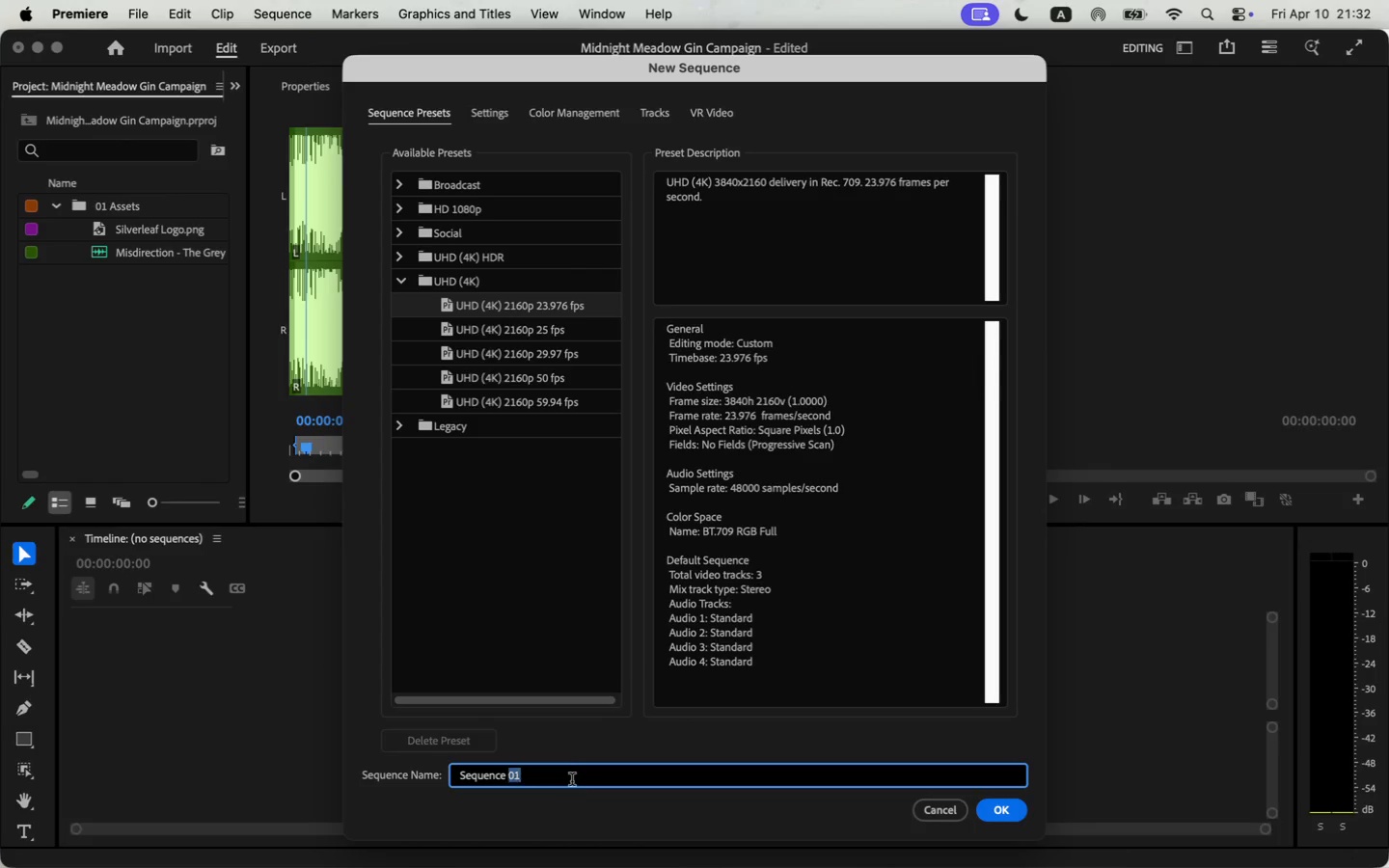 
triple_click([572, 781])
 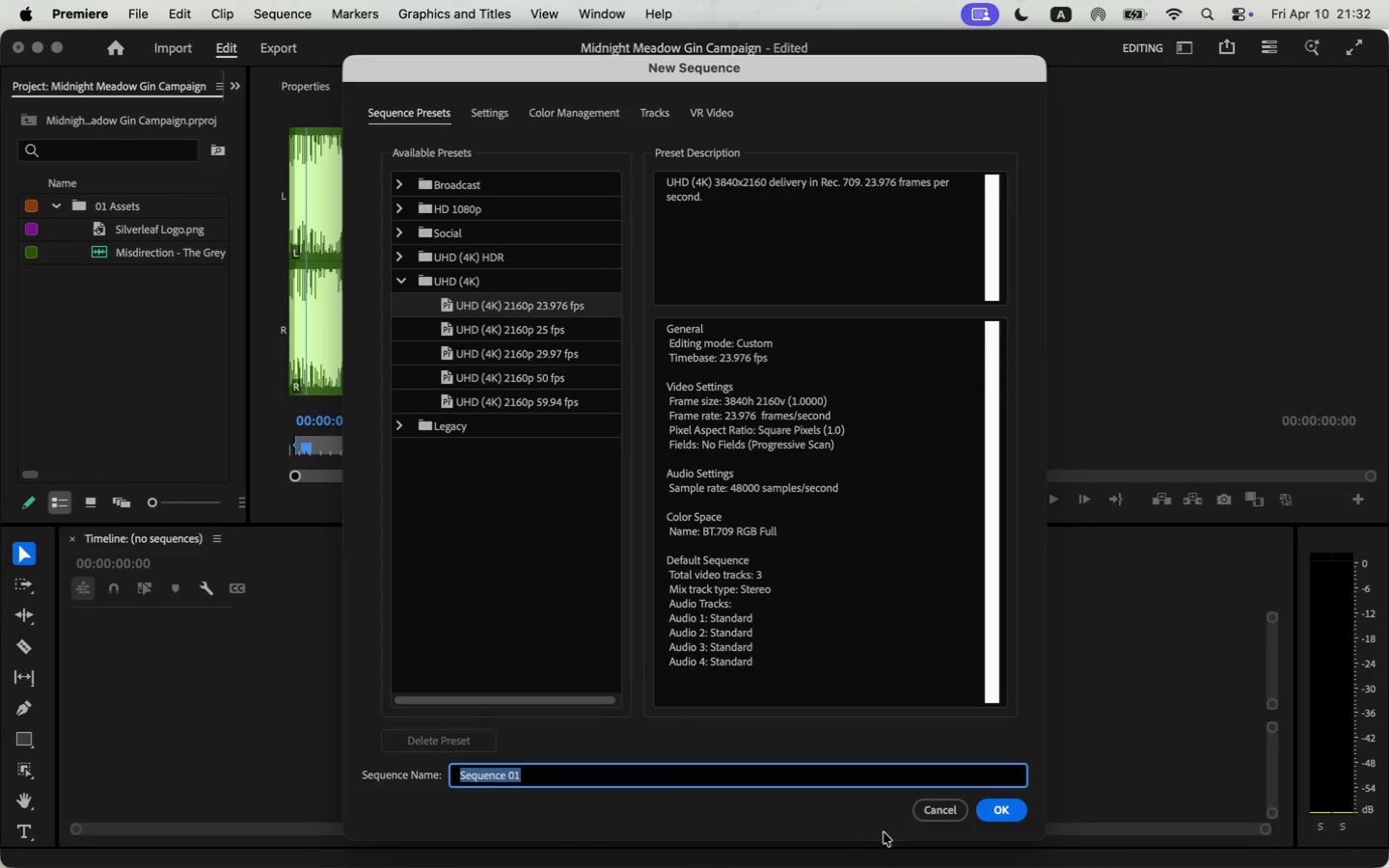 
left_click([541, 316])
 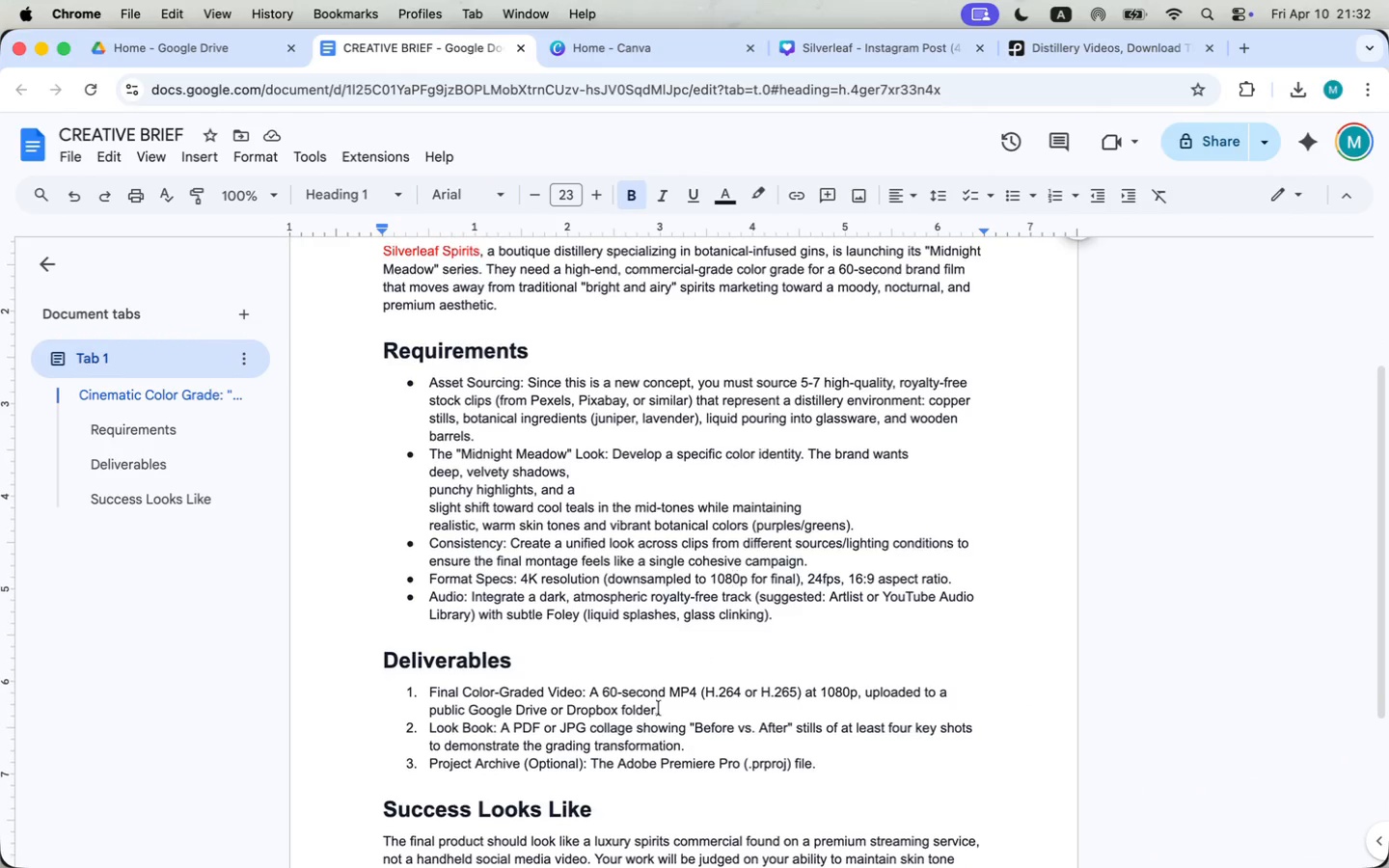 
scroll: coordinate [736, 578], scroll_direction: down, amount: 8.0
 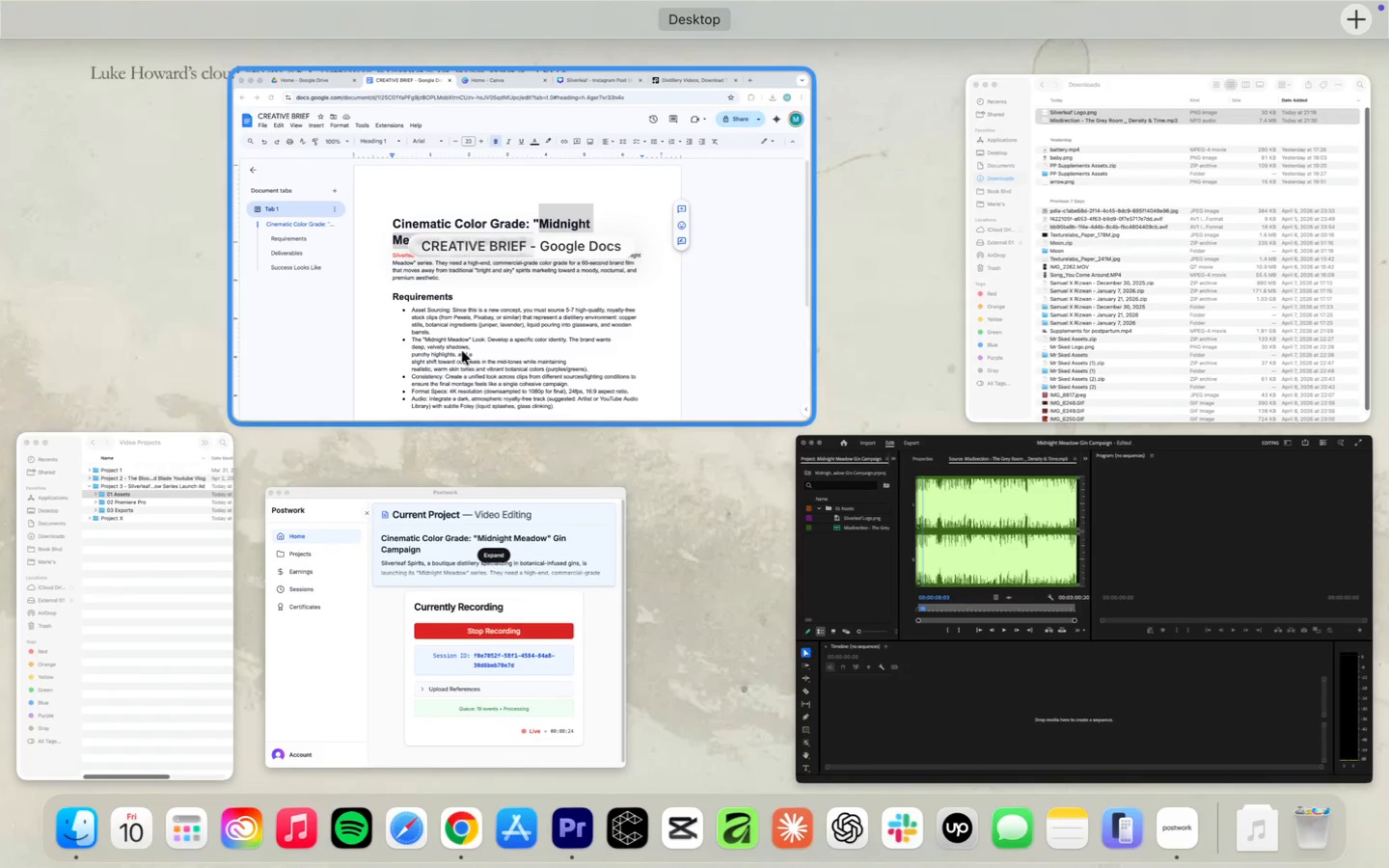 
left_click_drag(start_coordinate=[486, 581], to_coordinate=[944, 580])
 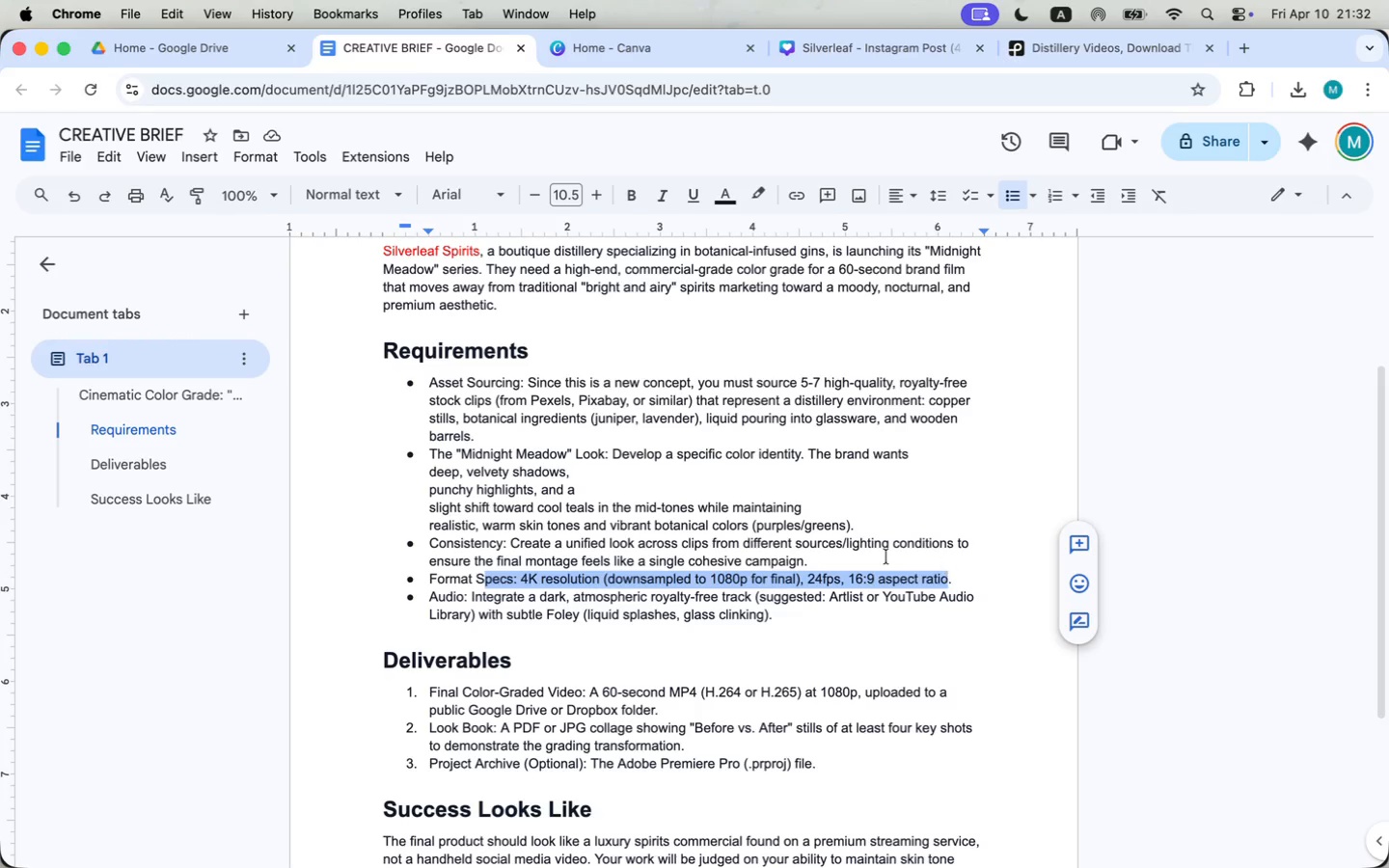 
left_click([702, 333])
 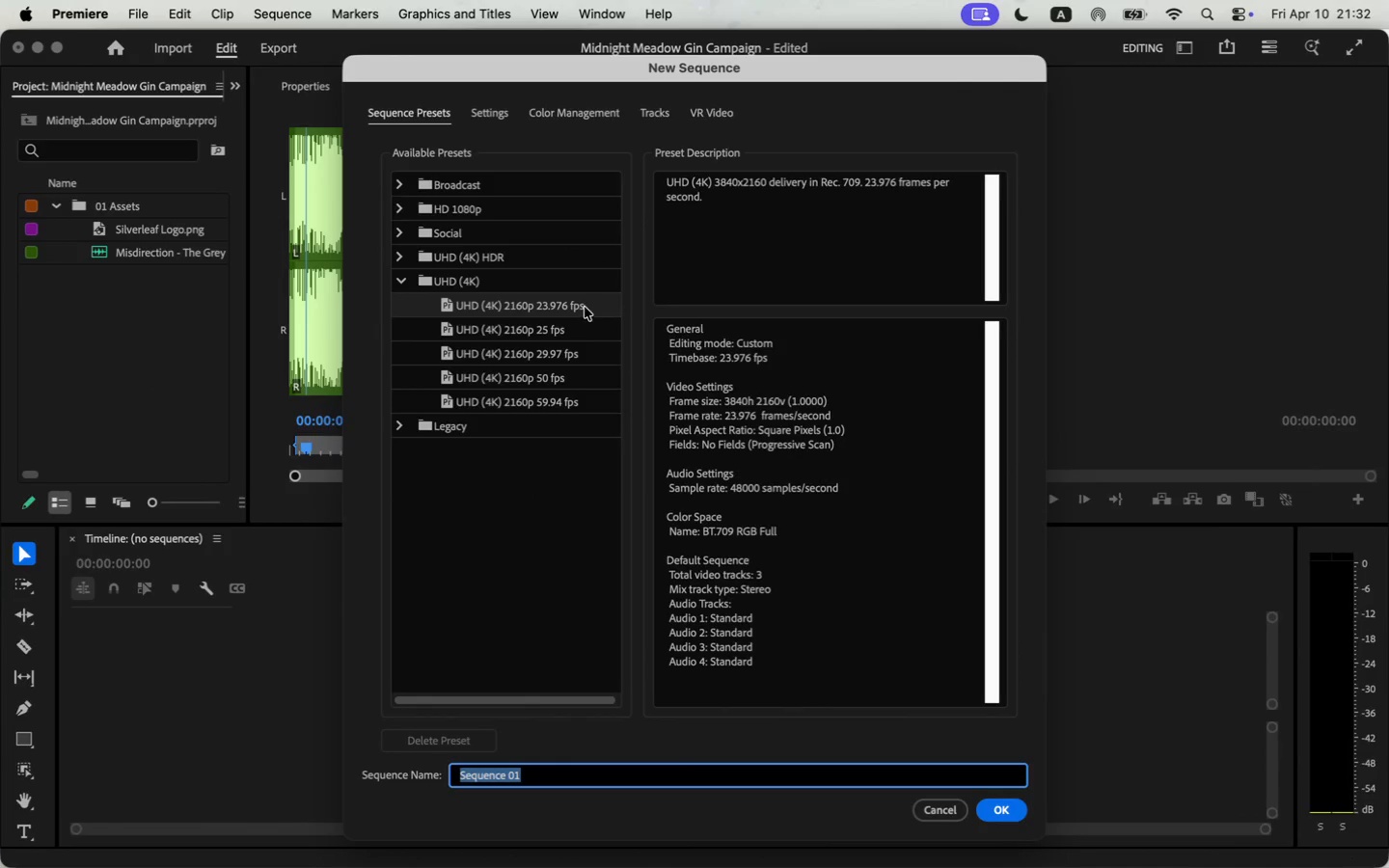 
wait(8.53)
 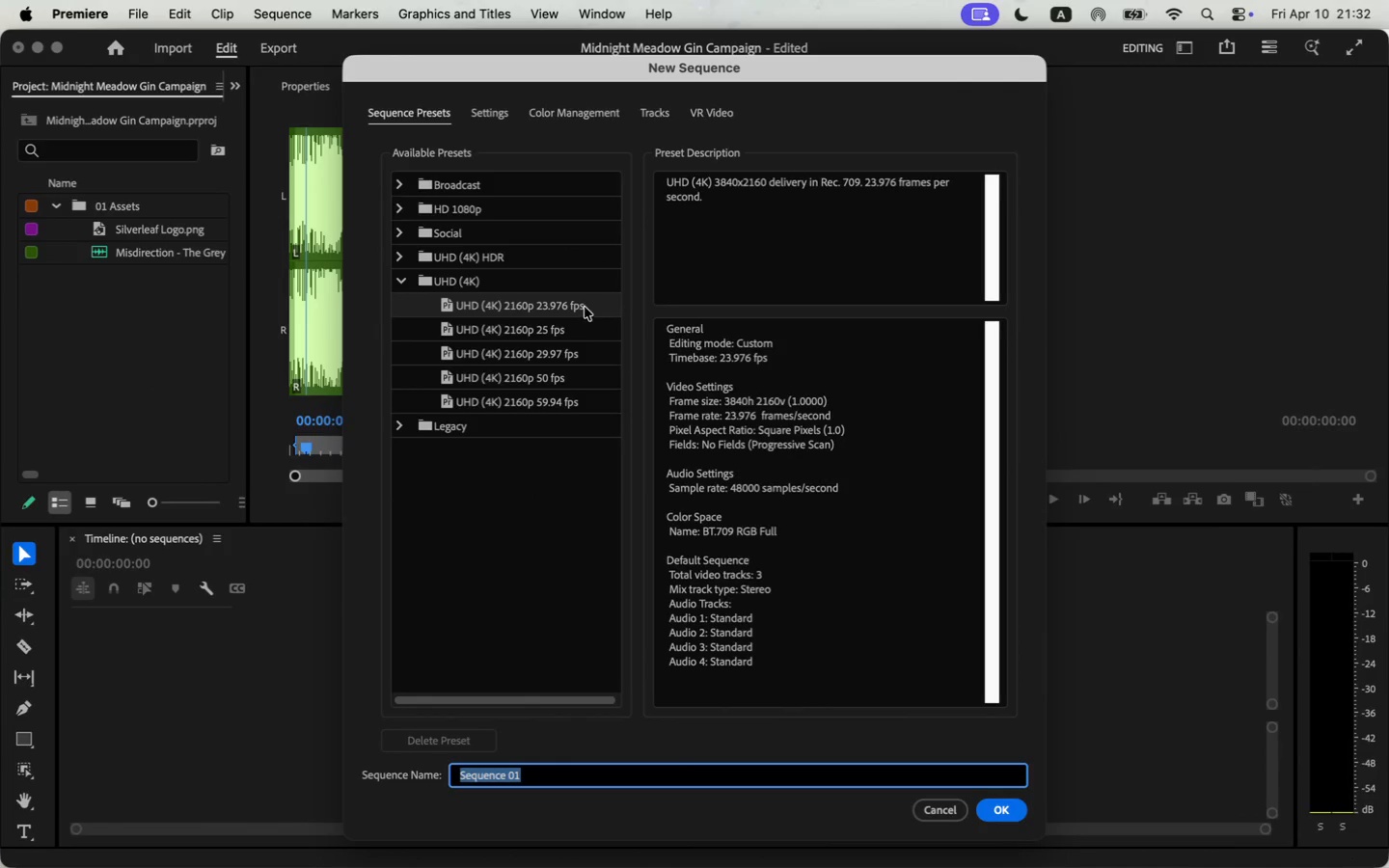 
left_click([285, 0])
 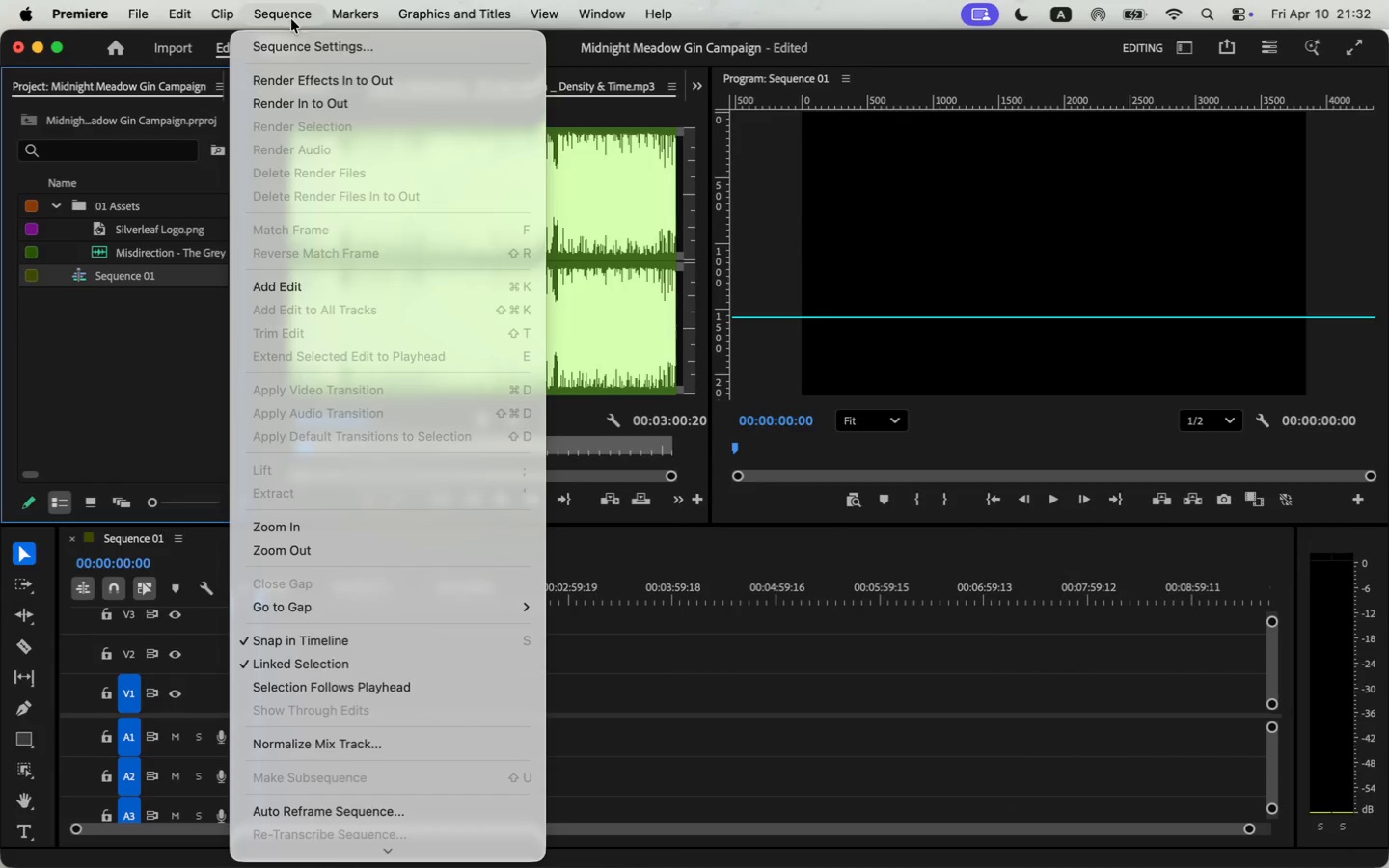 
left_click([299, 54])
 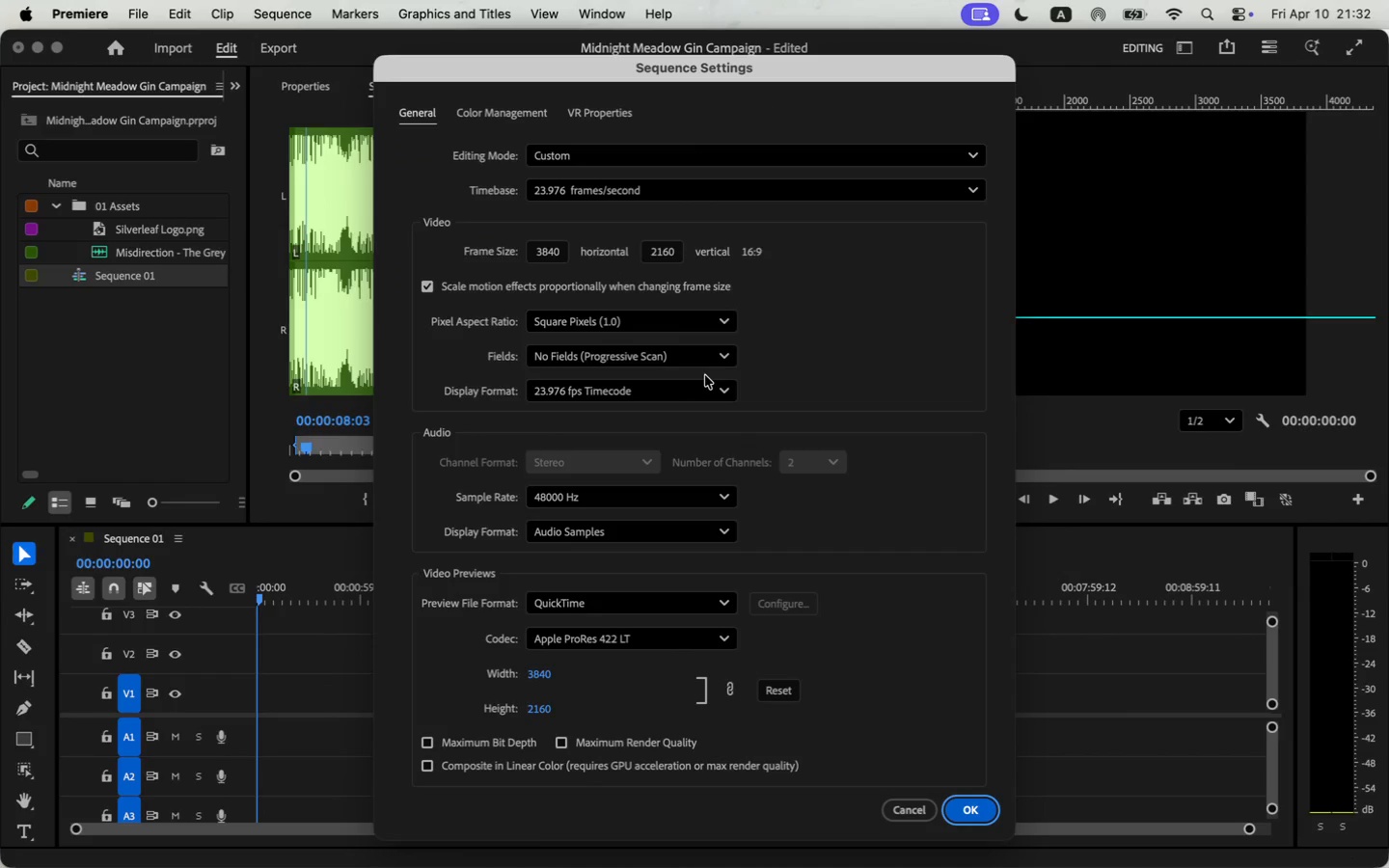 
left_click([638, 186])
 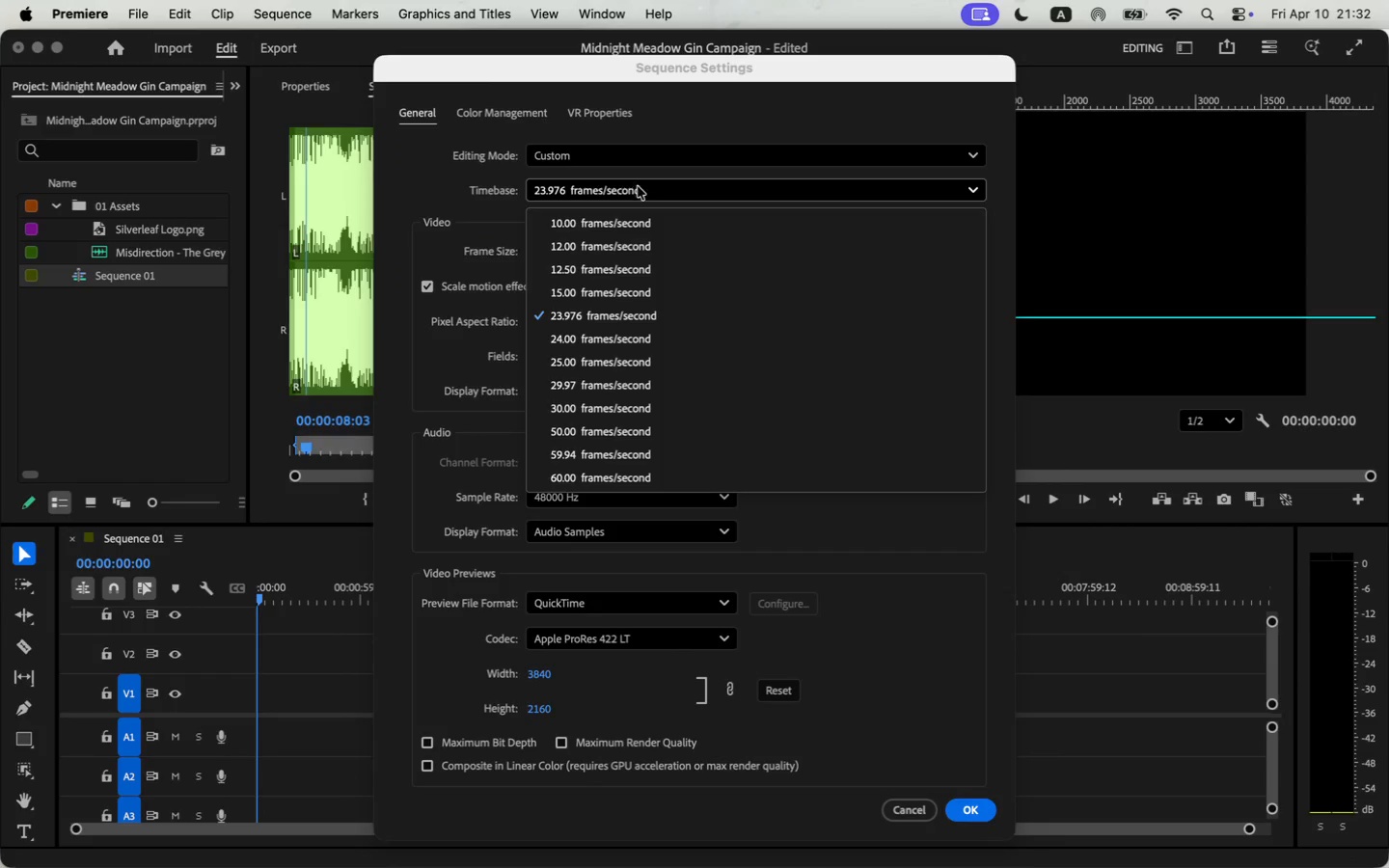 
left_click([606, 333])
 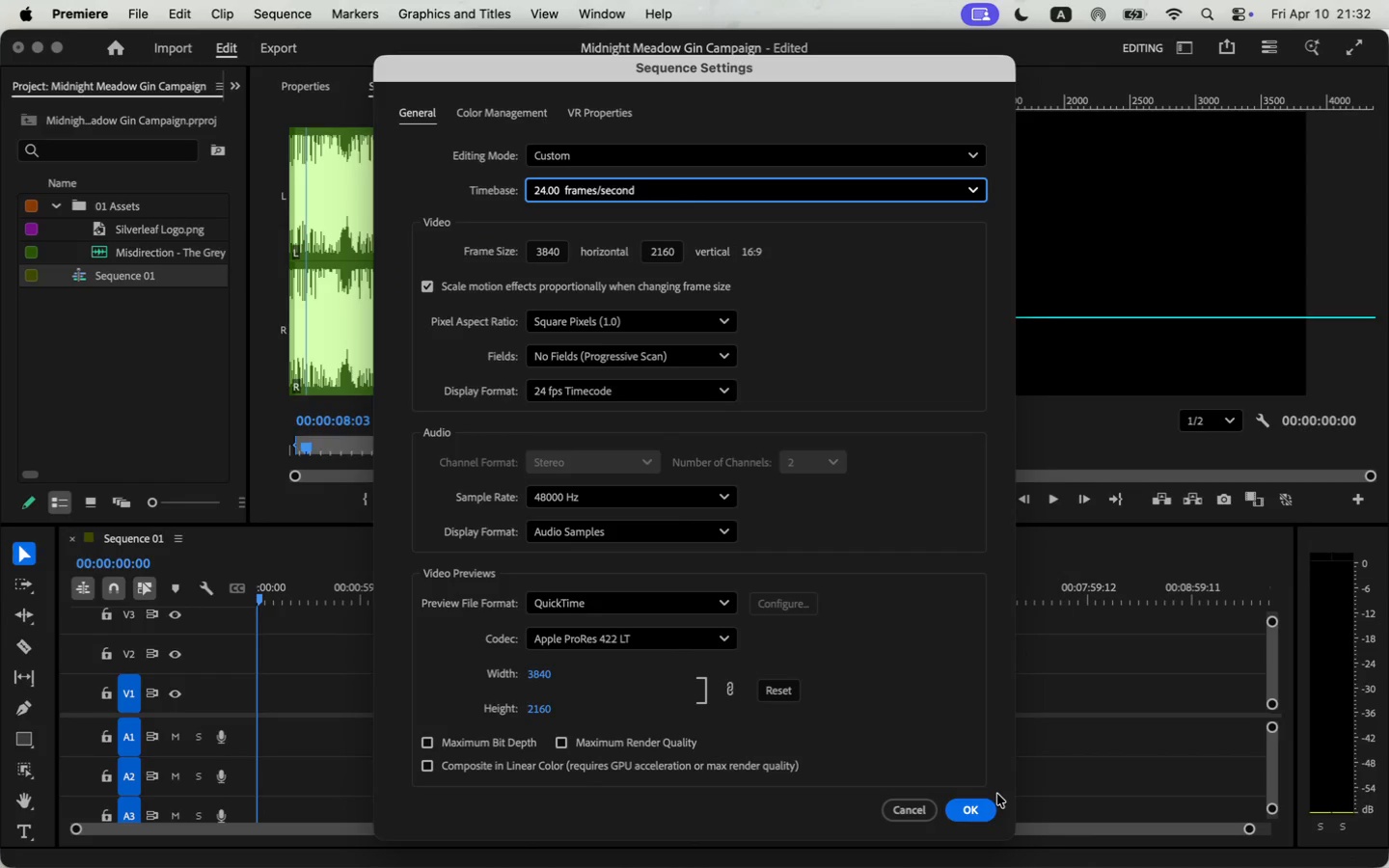 
left_click([984, 804])
 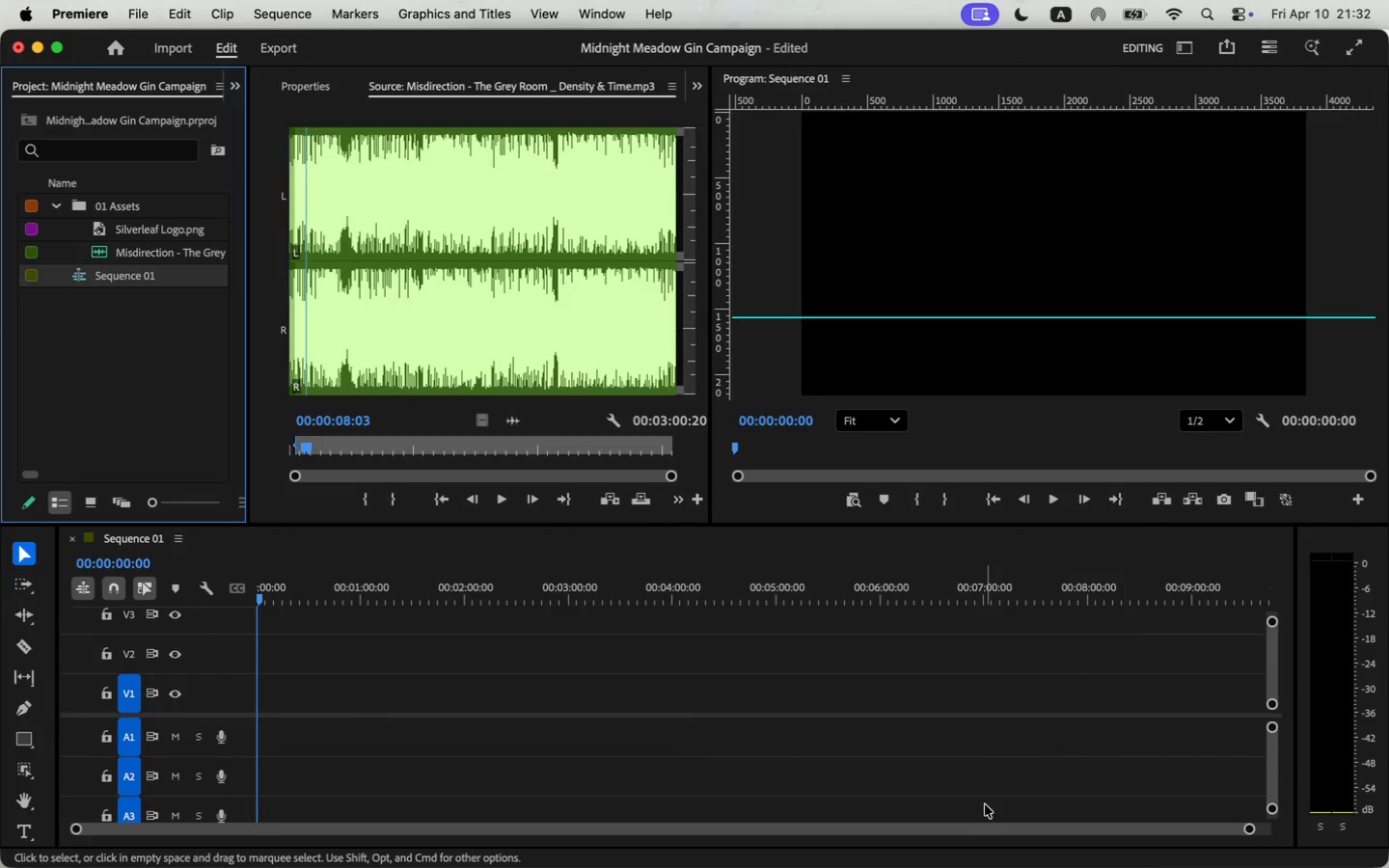 
key(Meta+CommandLeft)
 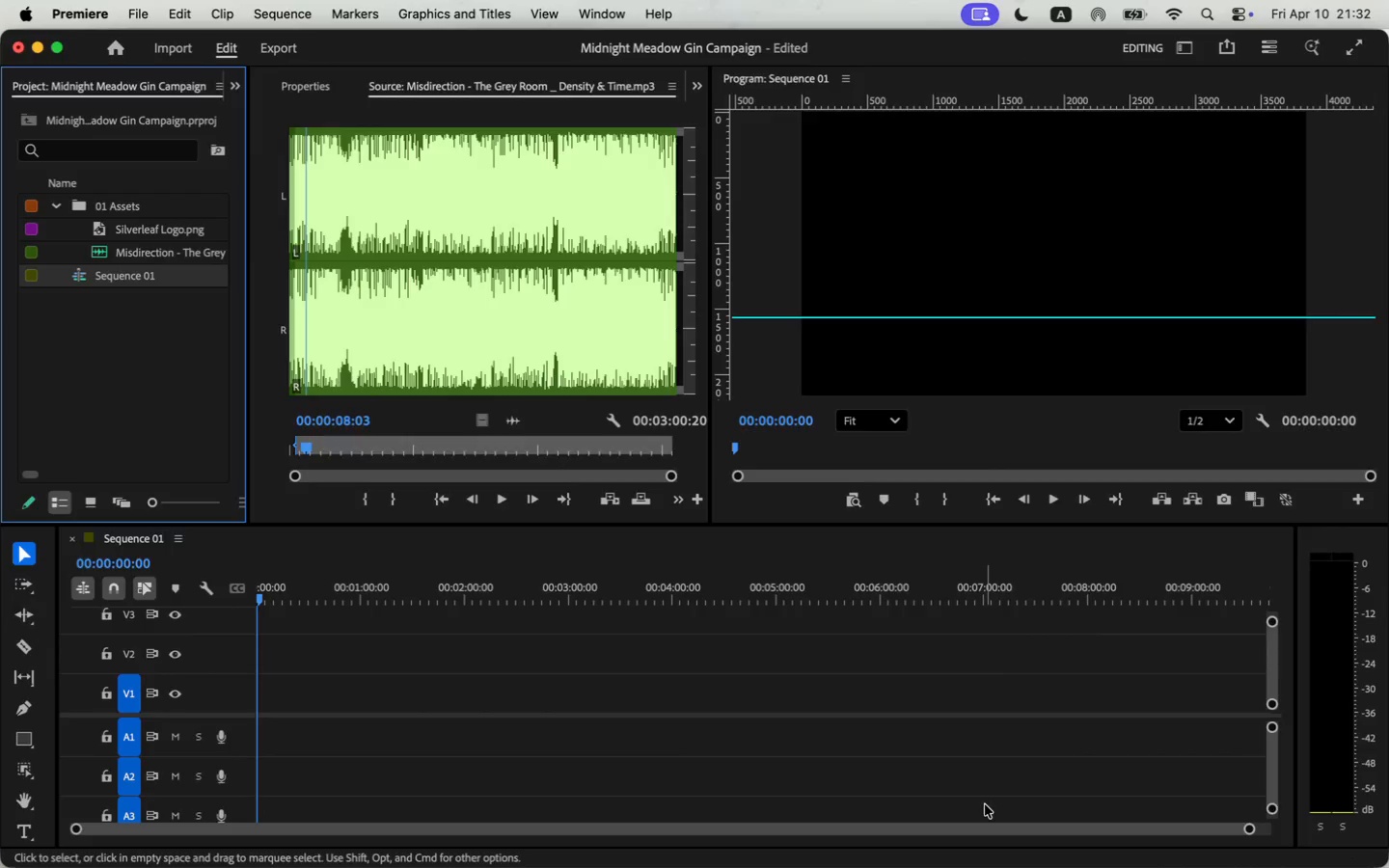 
key(Meta+Tab)
 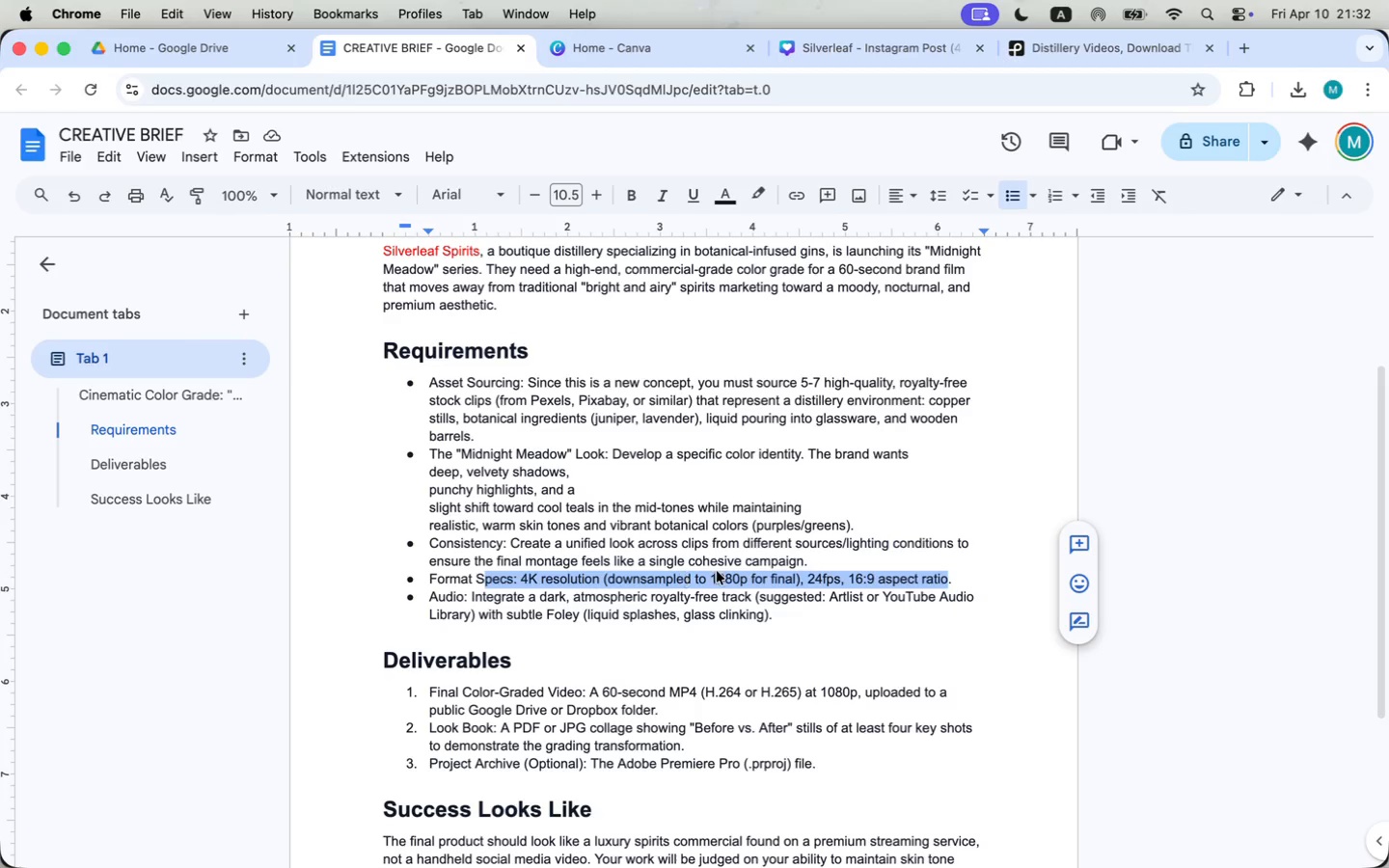 
key(Meta+CommandLeft)
 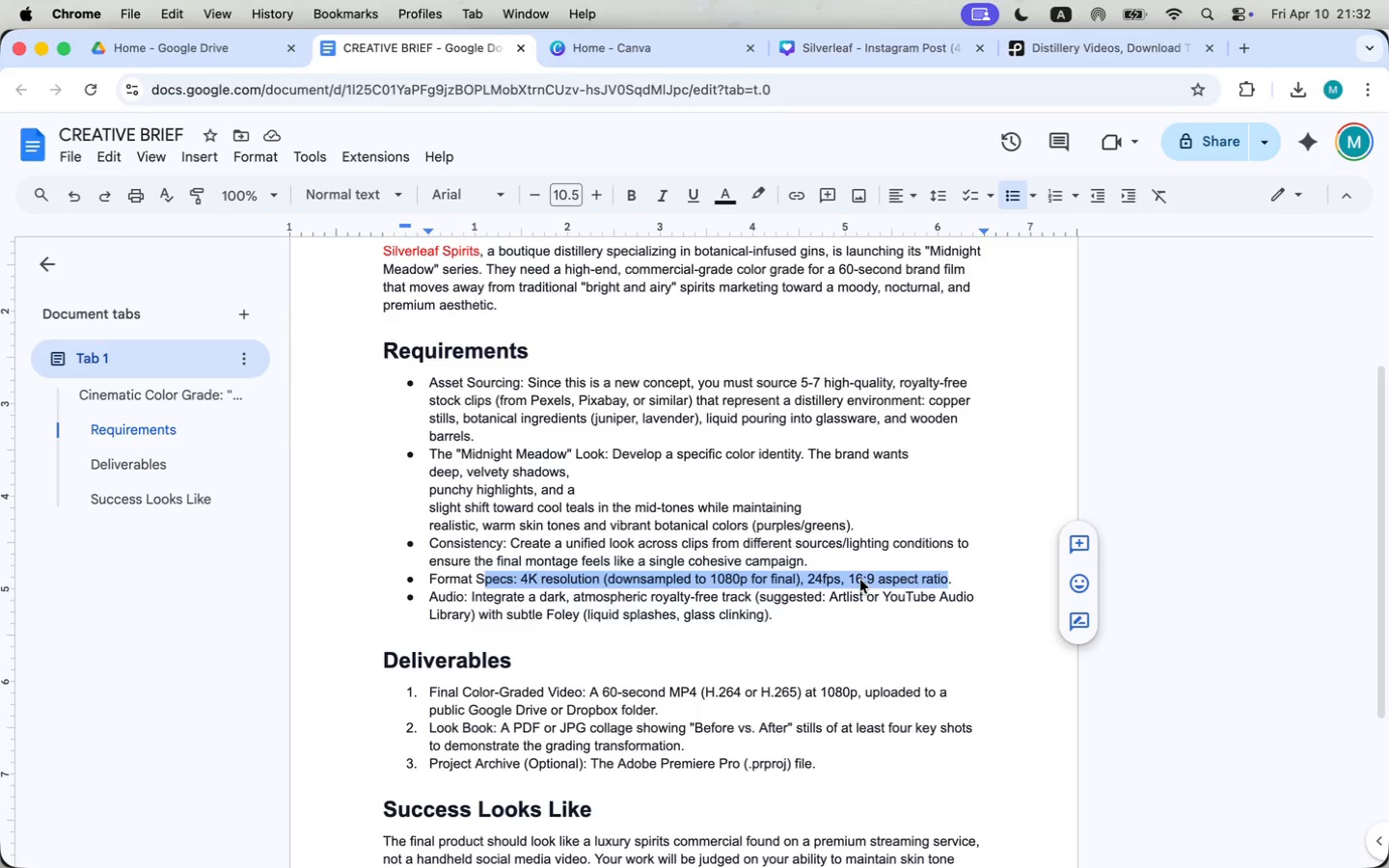 
key(Meta+Tab)
 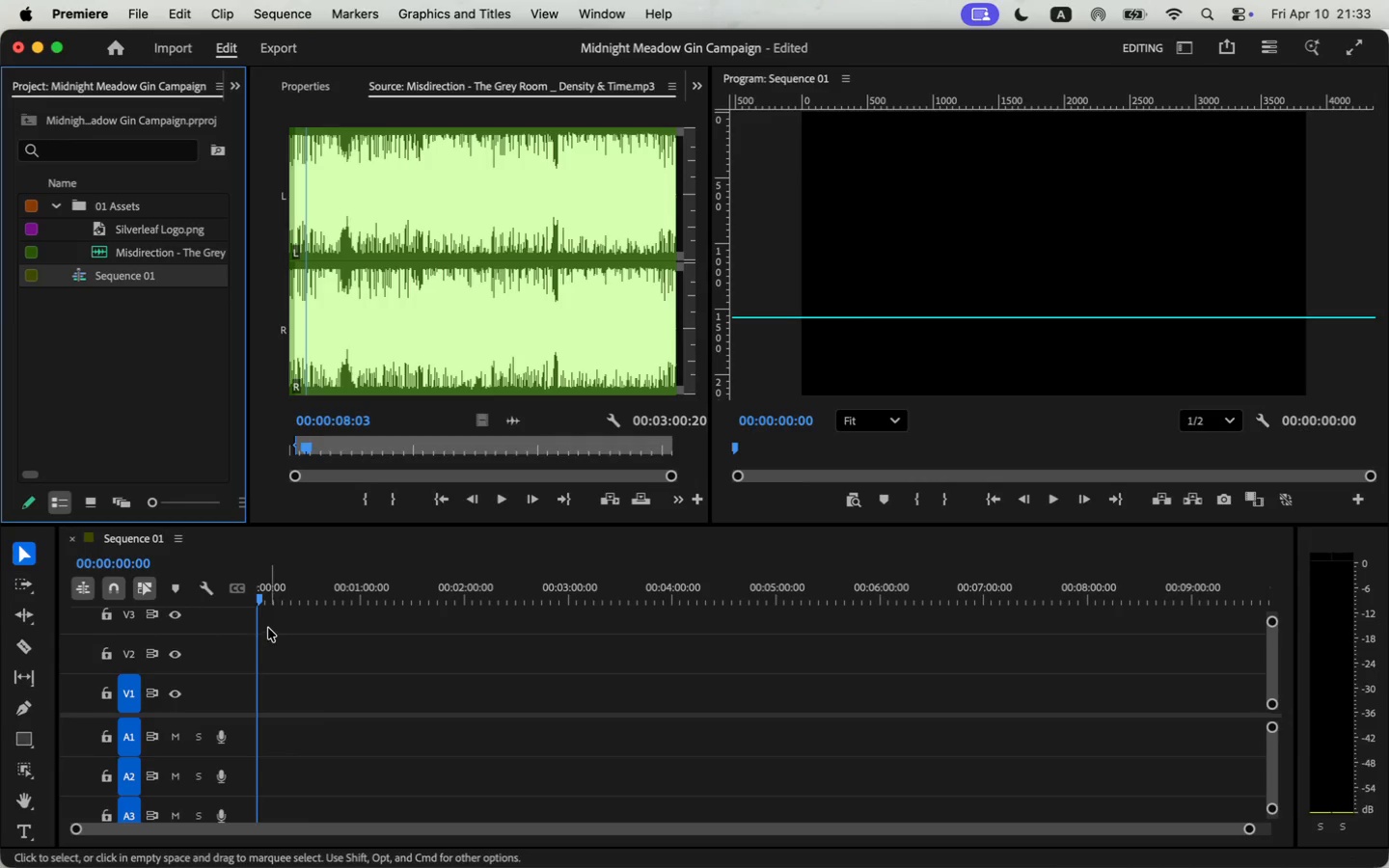 
key(Meta+CommandLeft)
 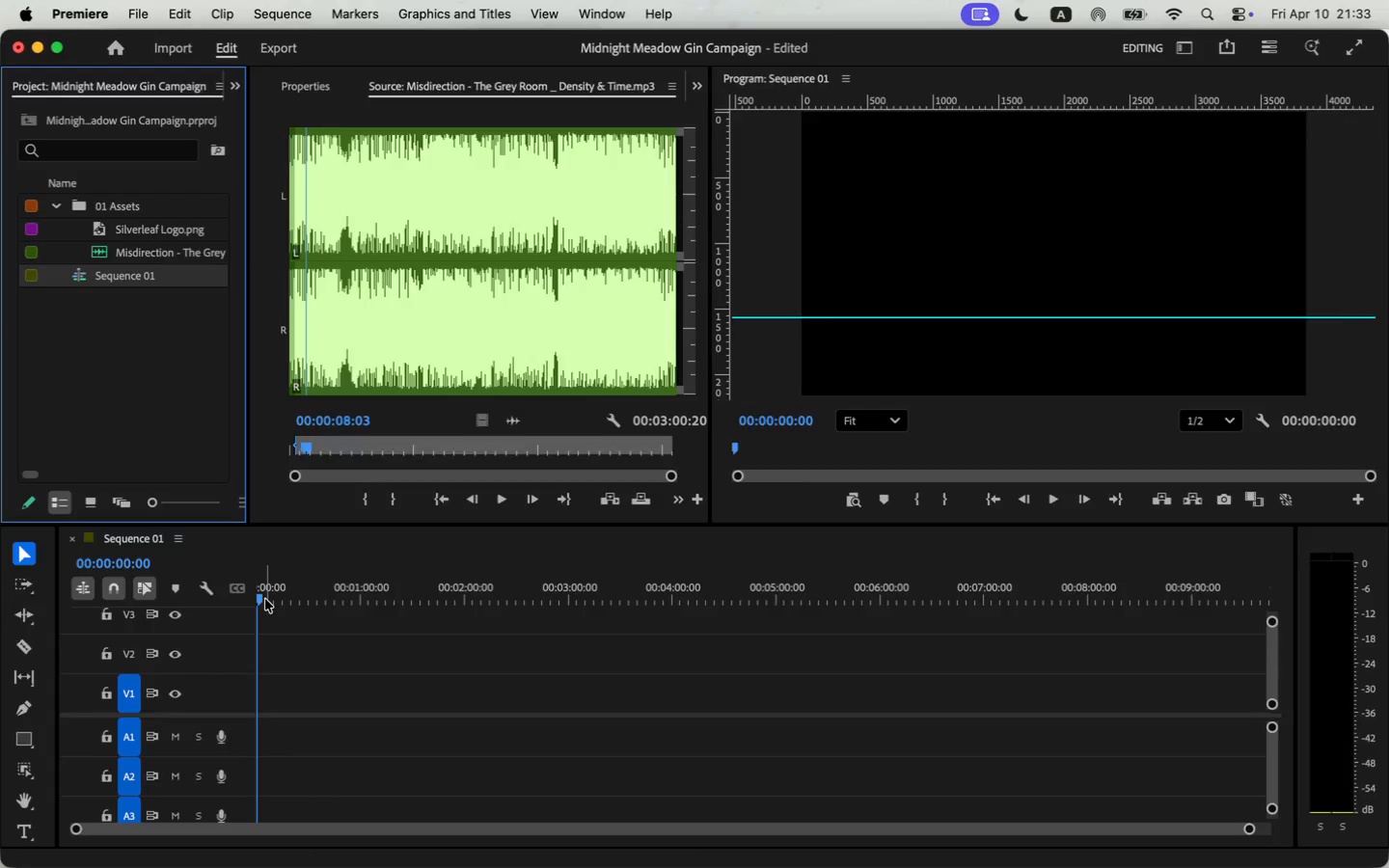 
key(Meta+Tab)
 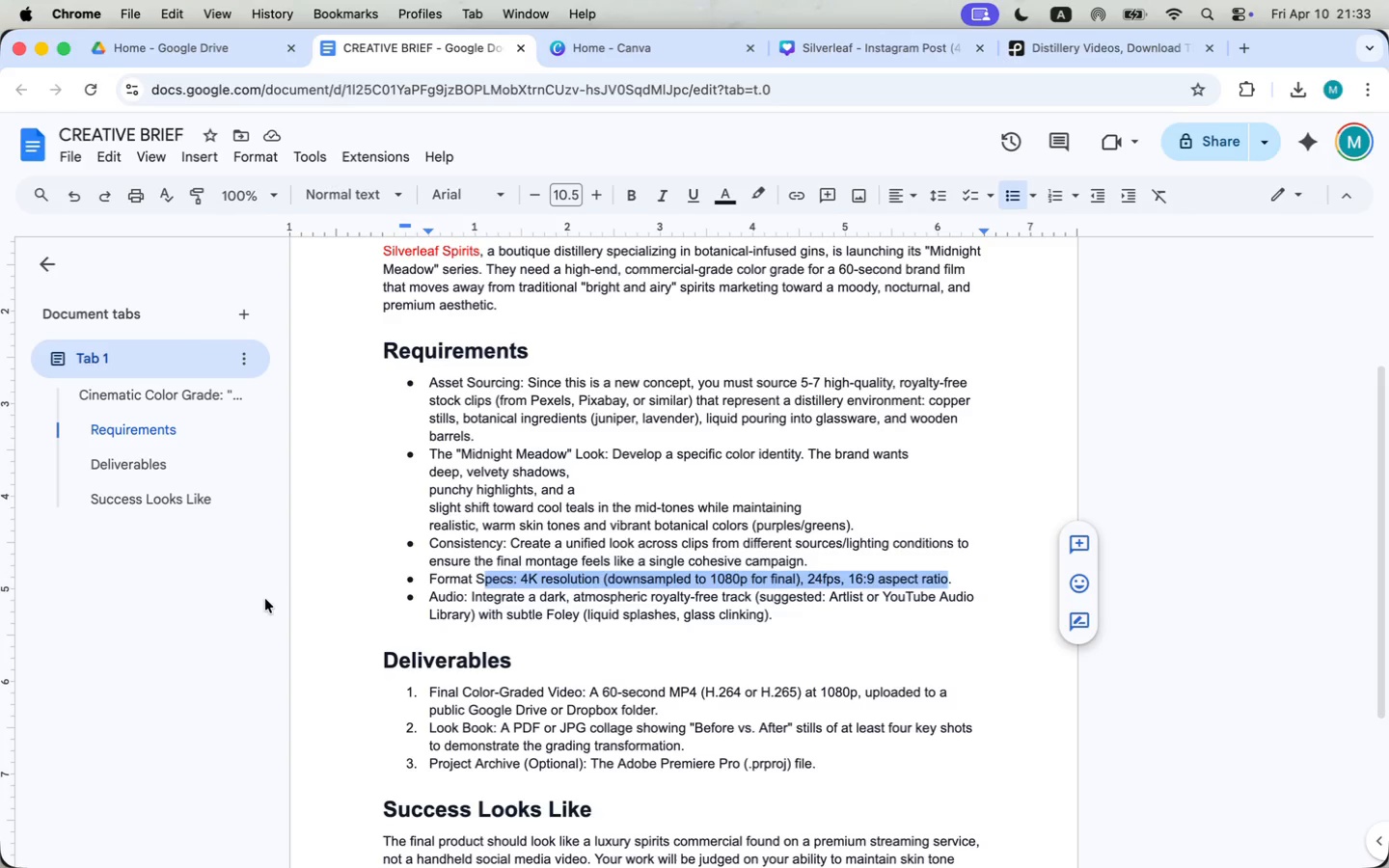 
key(Meta+CommandLeft)
 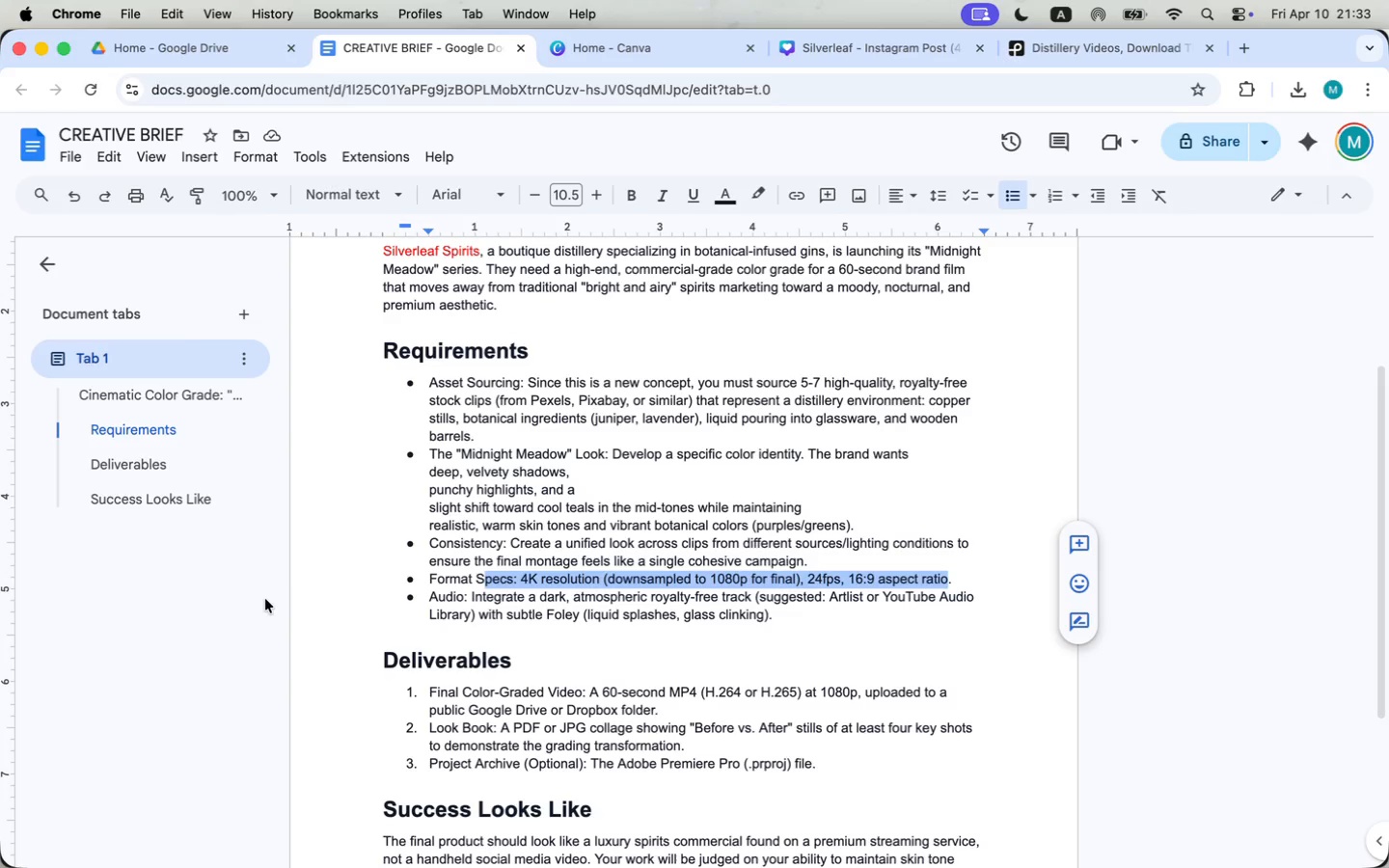 
key(Meta+Tab)
 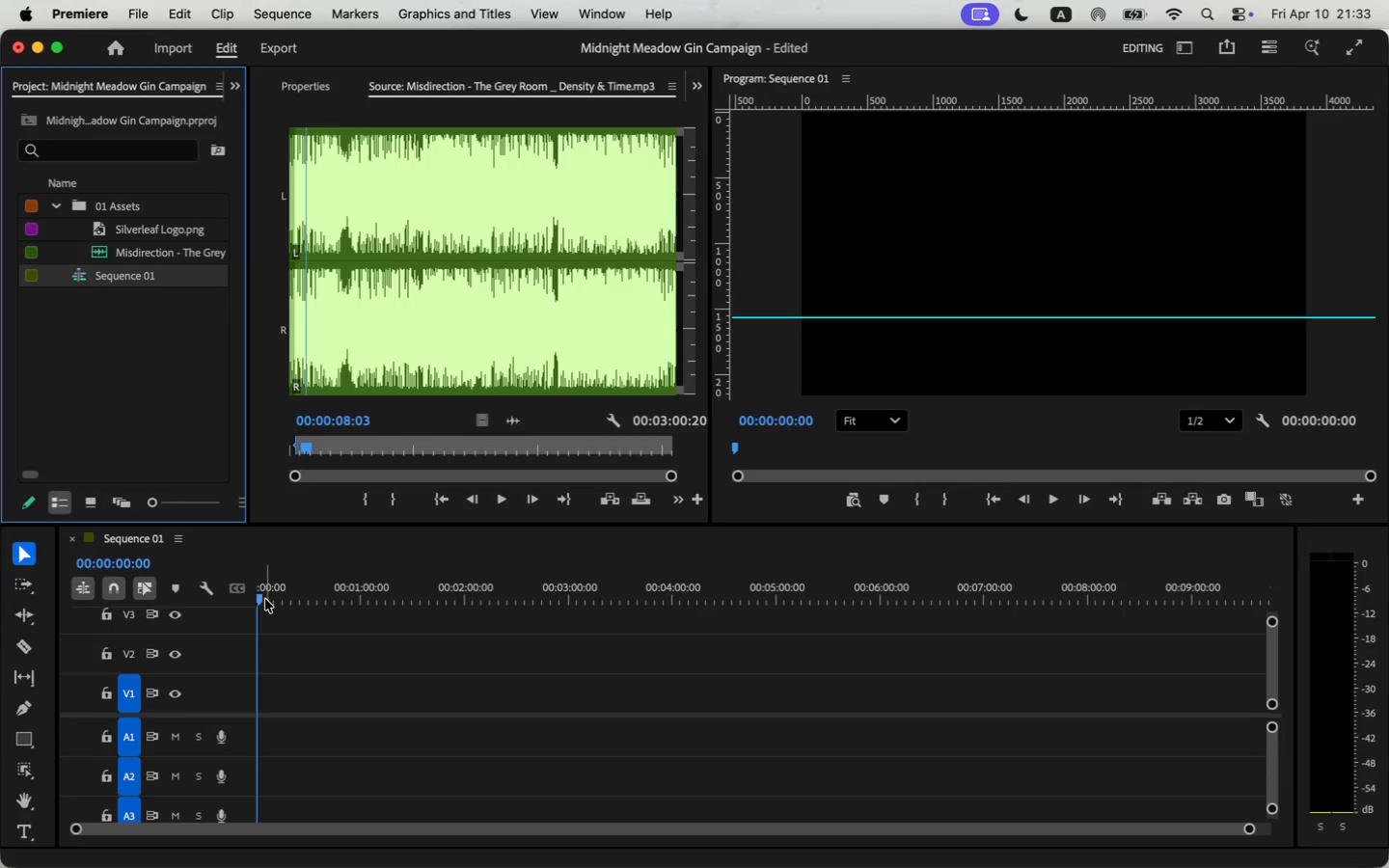 
key(Meta+Tab)
 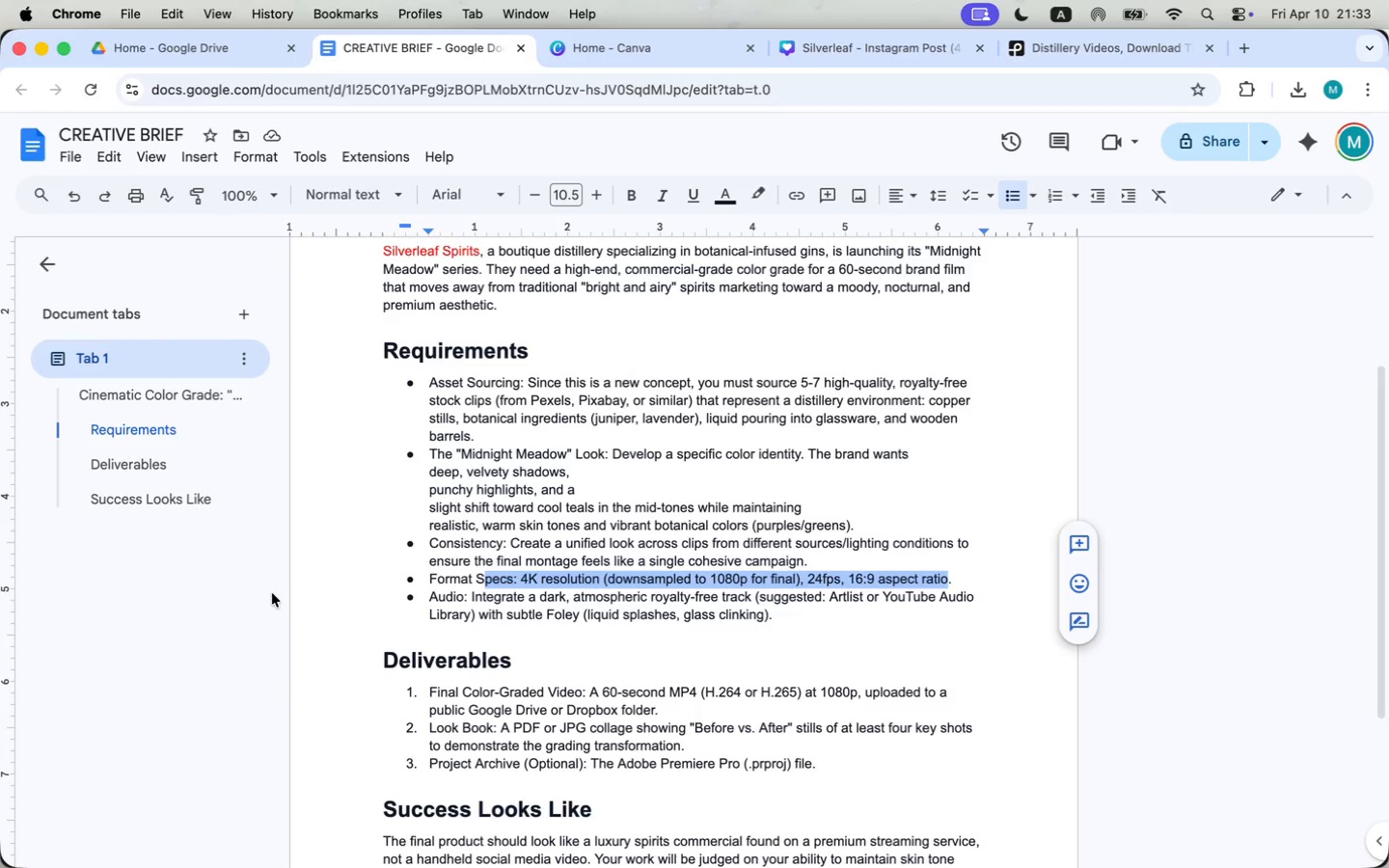 
wait(8.8)
 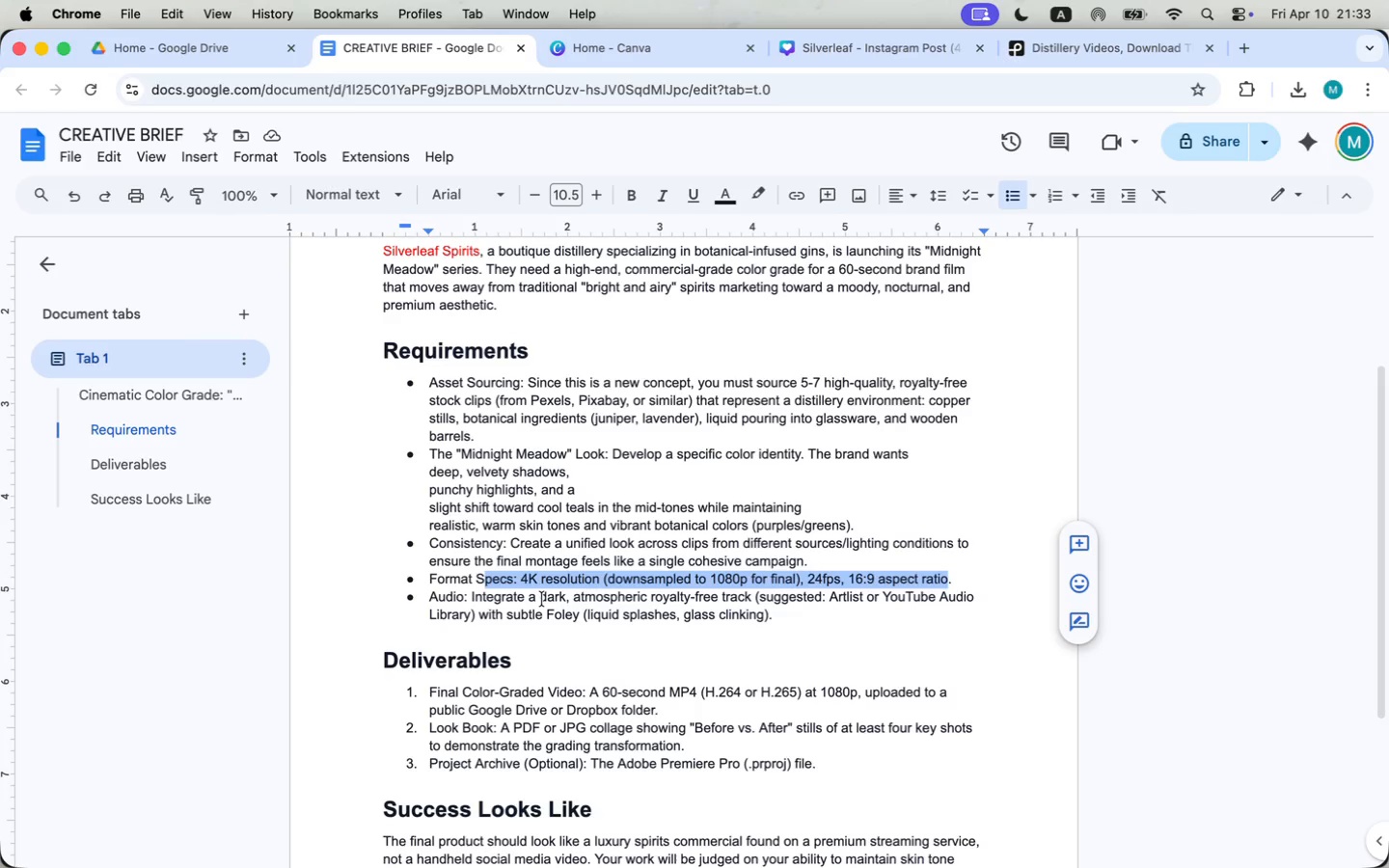 
left_click([542, 599])
 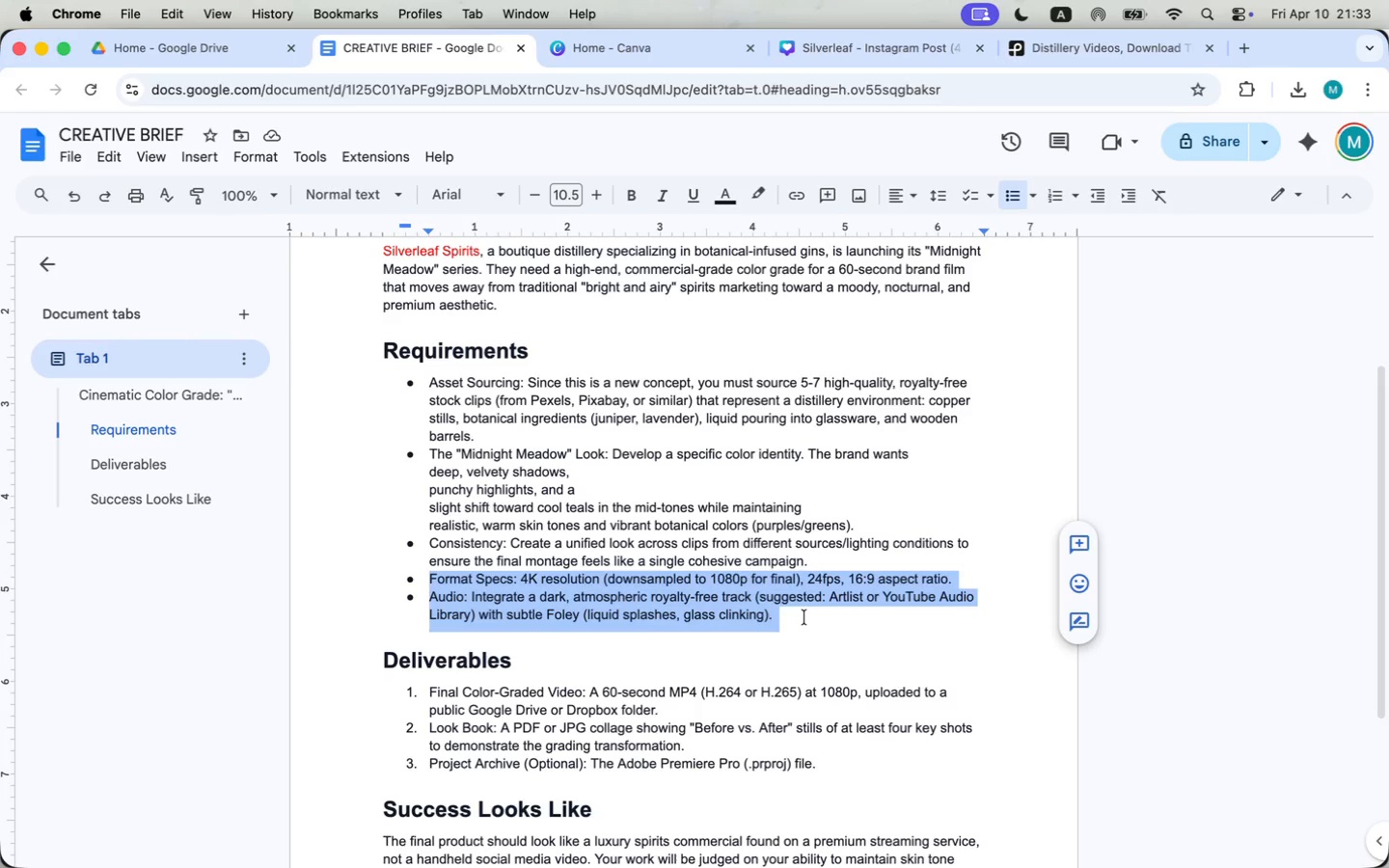 
left_click_drag(start_coordinate=[419, 579], to_coordinate=[804, 617])
 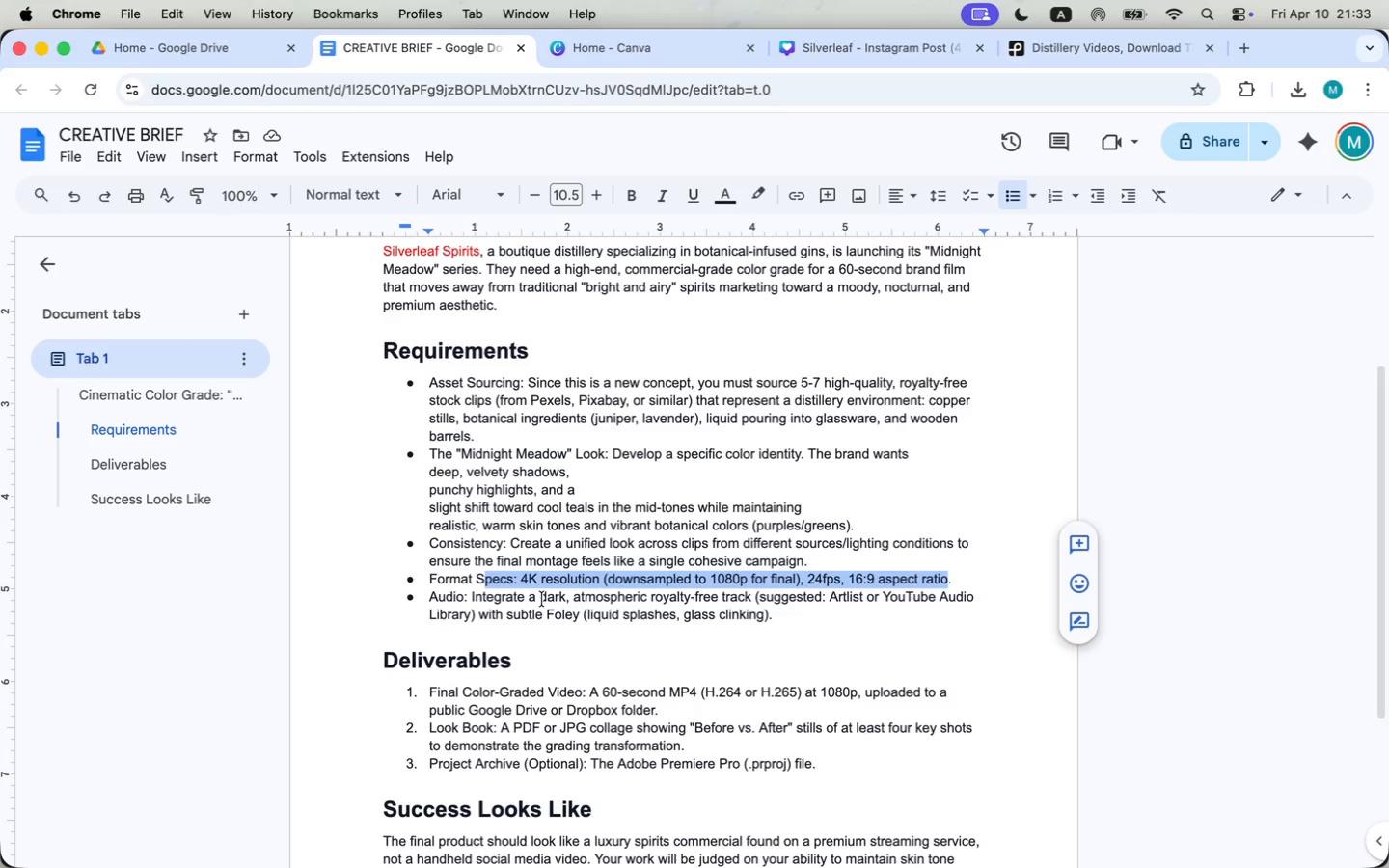 
key(Meta+CommandLeft)
 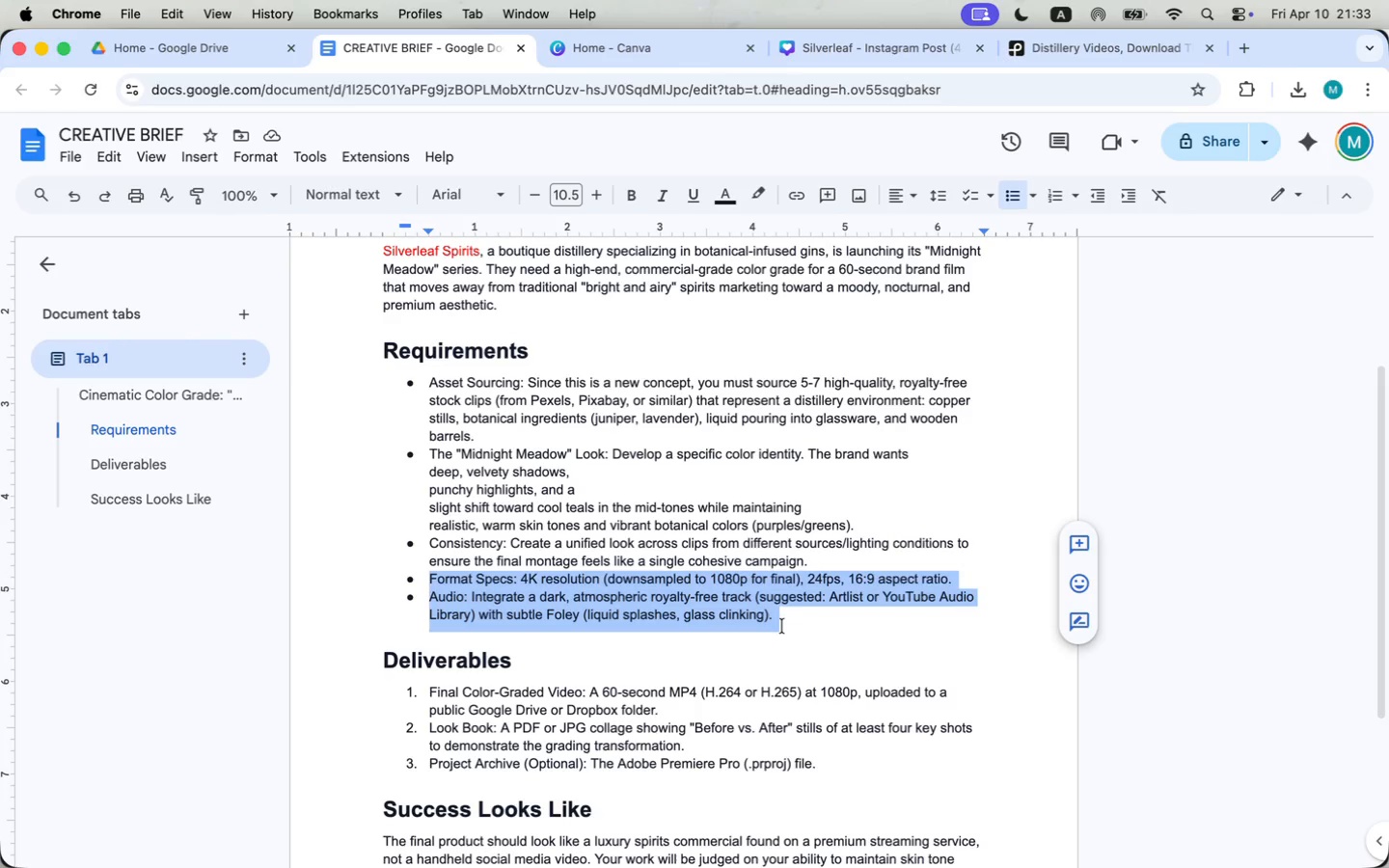 
key(Meta+Tab)
 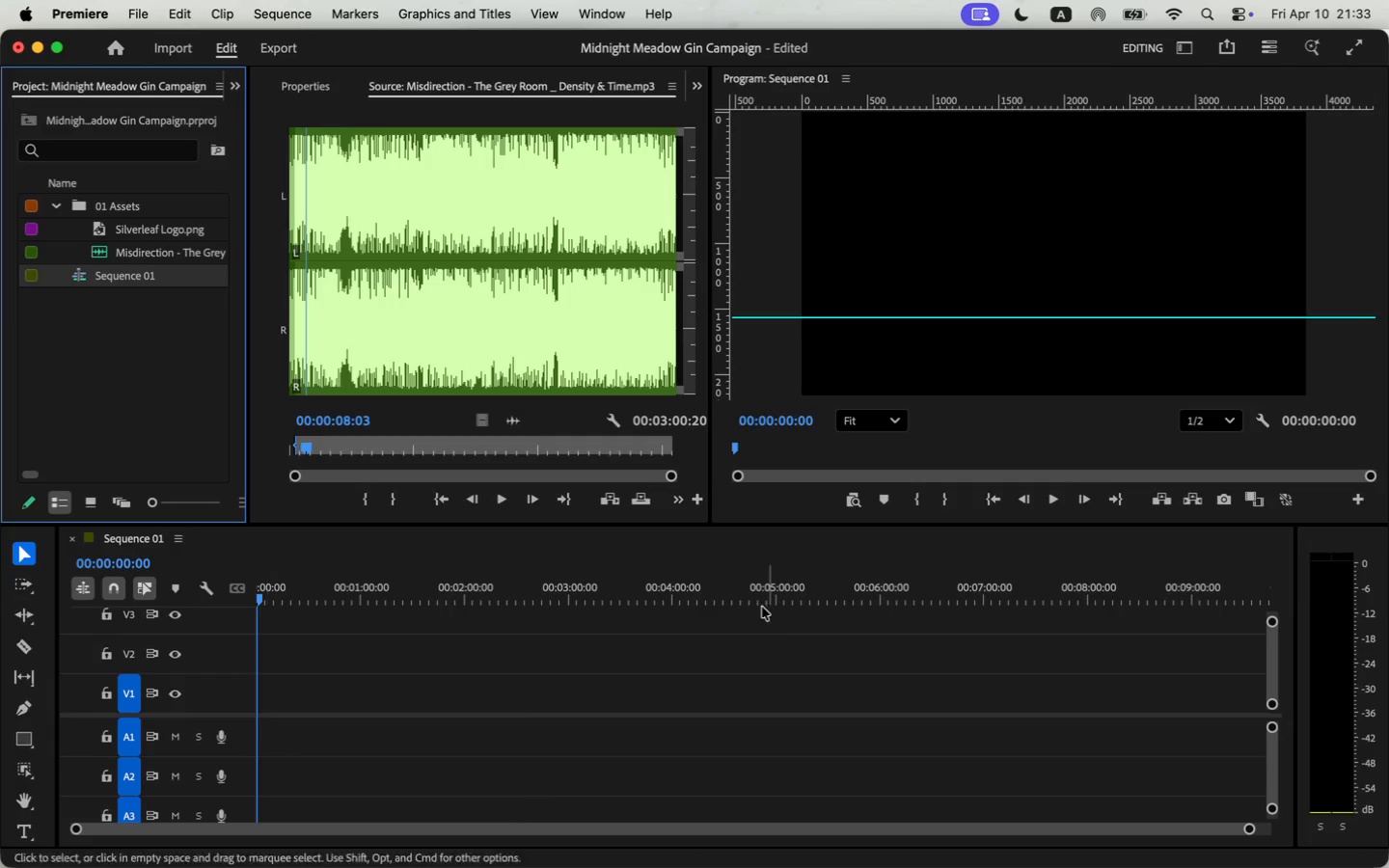 
left_click_drag(start_coordinate=[381, 184], to_coordinate=[325, 206])
 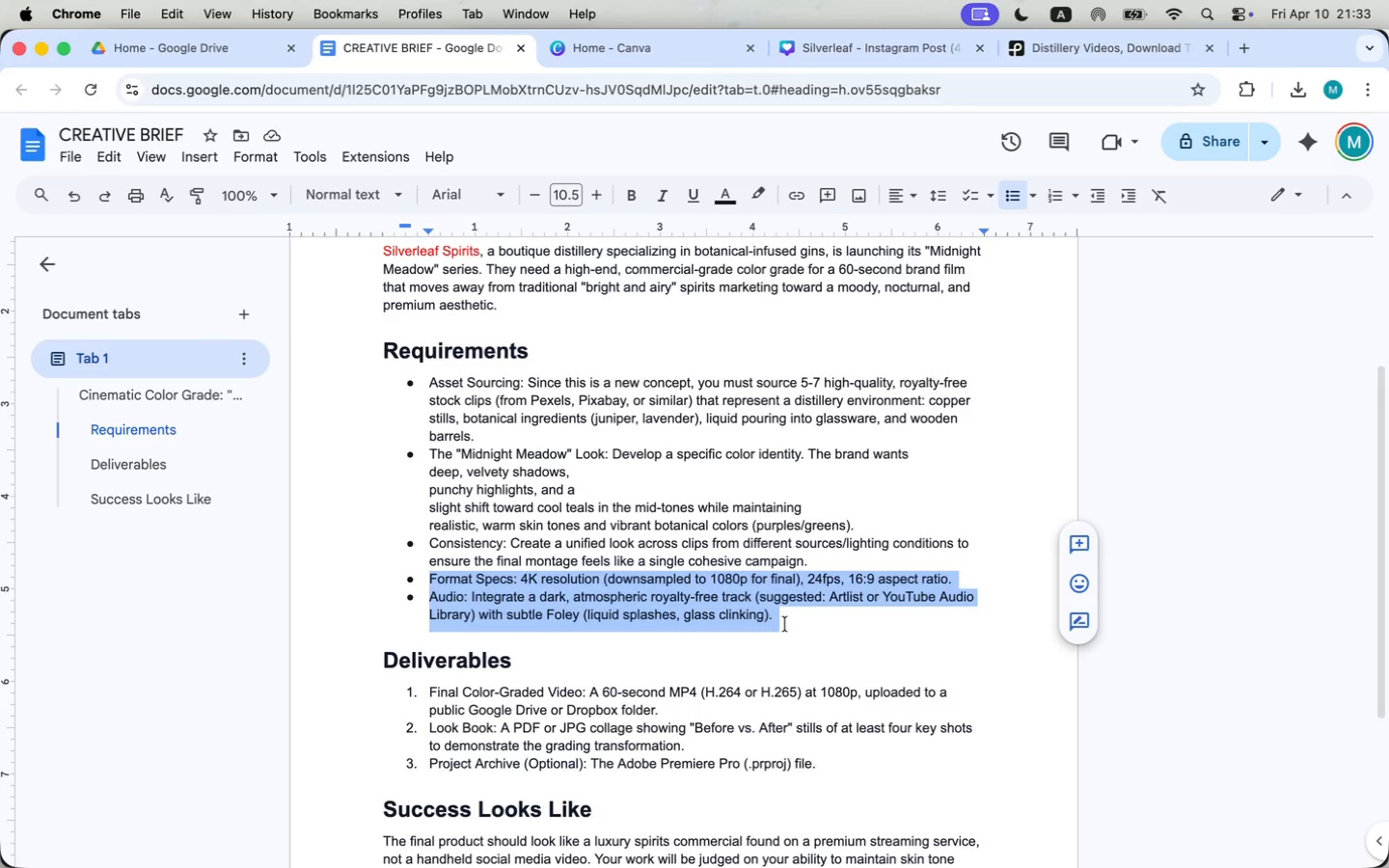 
left_click_drag(start_coordinate=[330, 210], to_coordinate=[202, 223])
 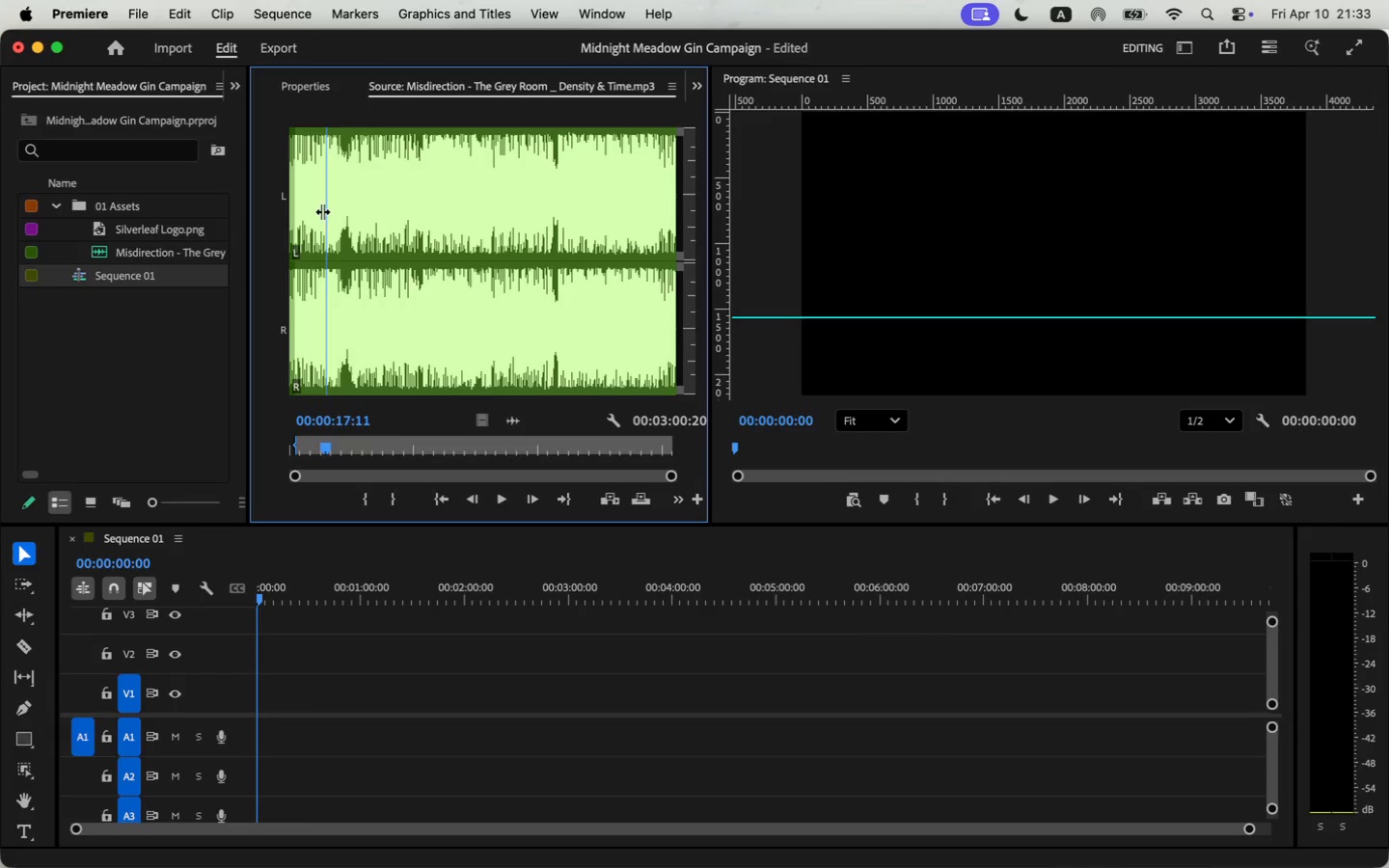 
left_click_drag(start_coordinate=[297, 268], to_coordinate=[188, 269])
 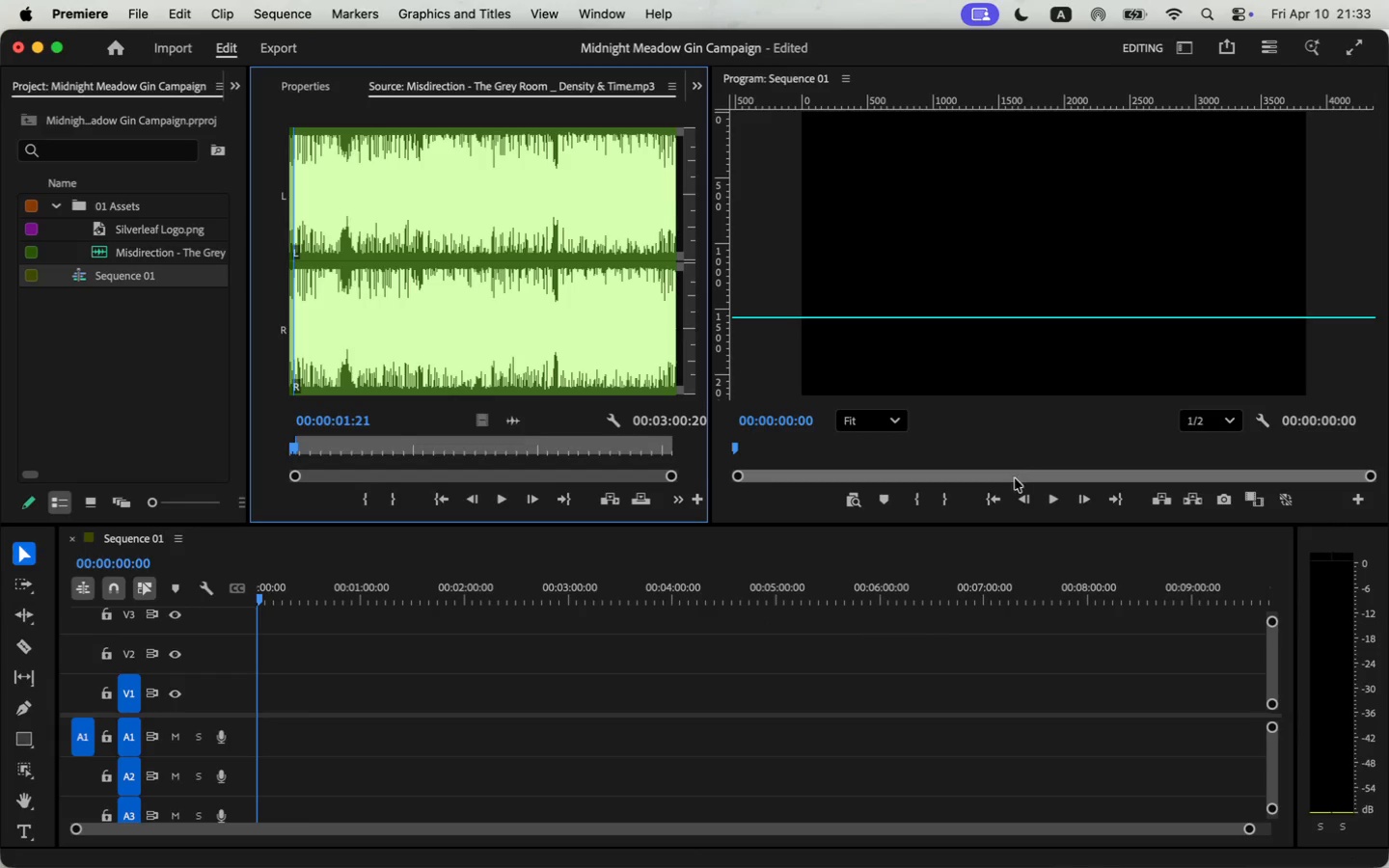 
left_click([1044, 501])
 